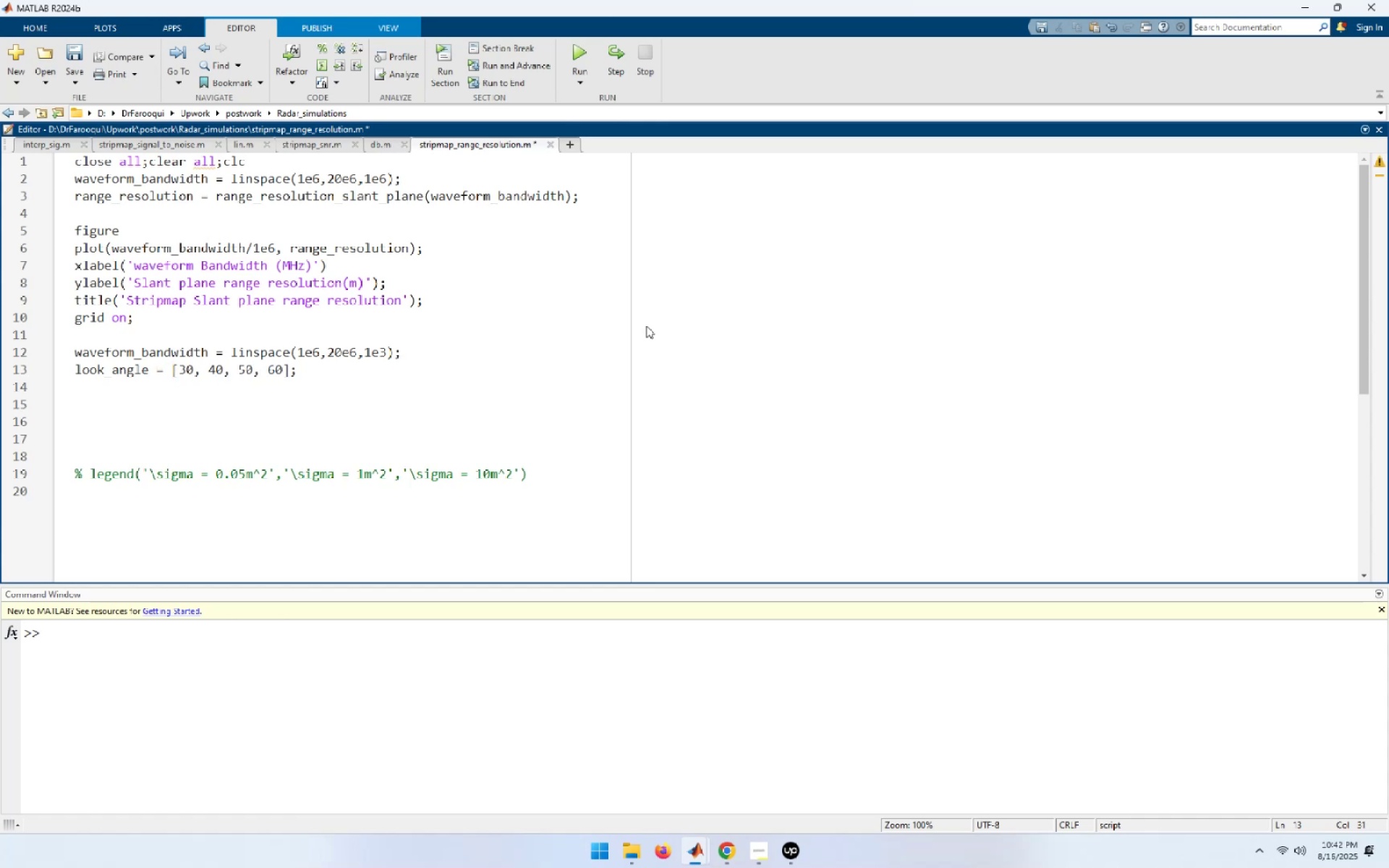 
key(Enter)
 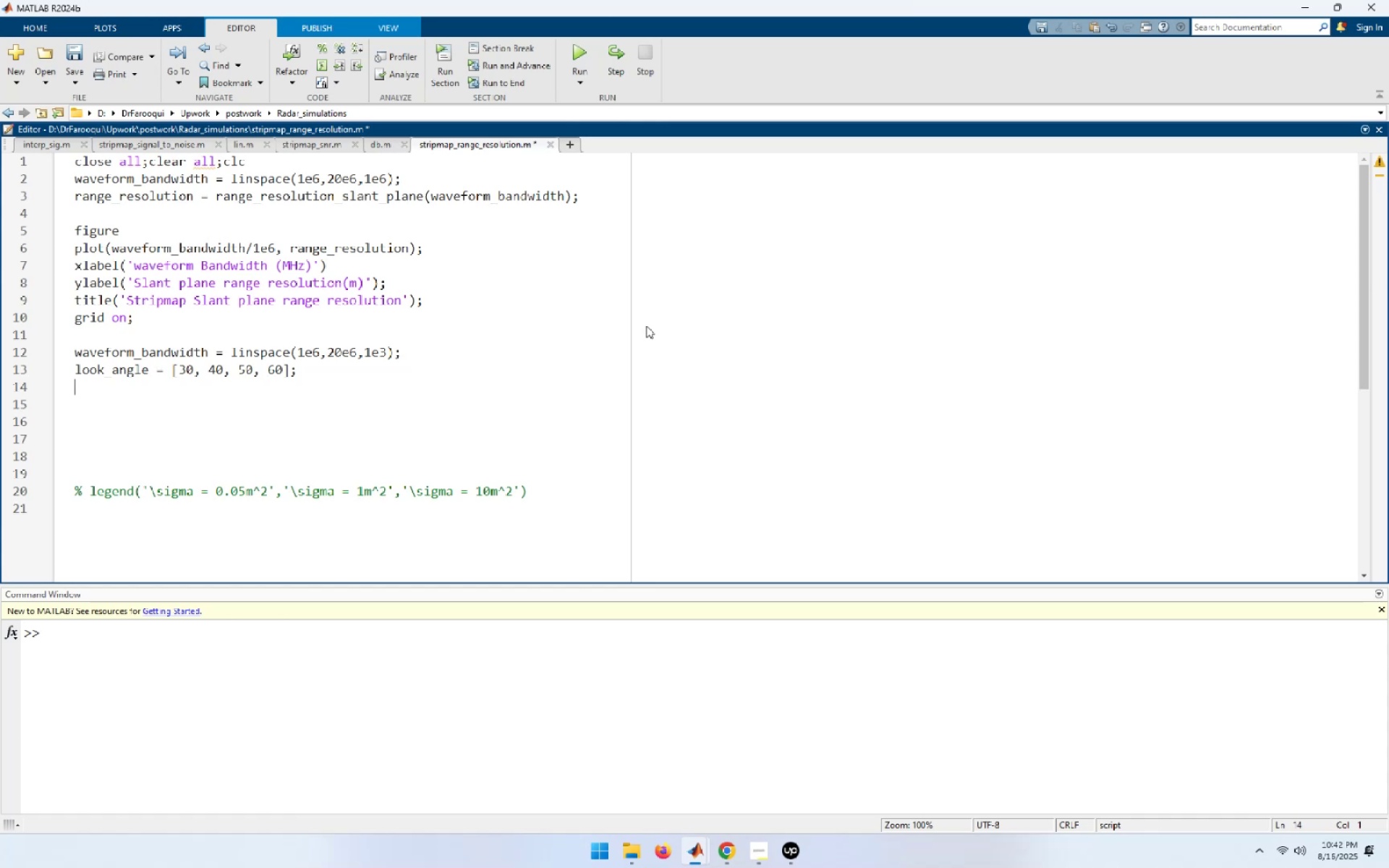 
wait(33.42)
 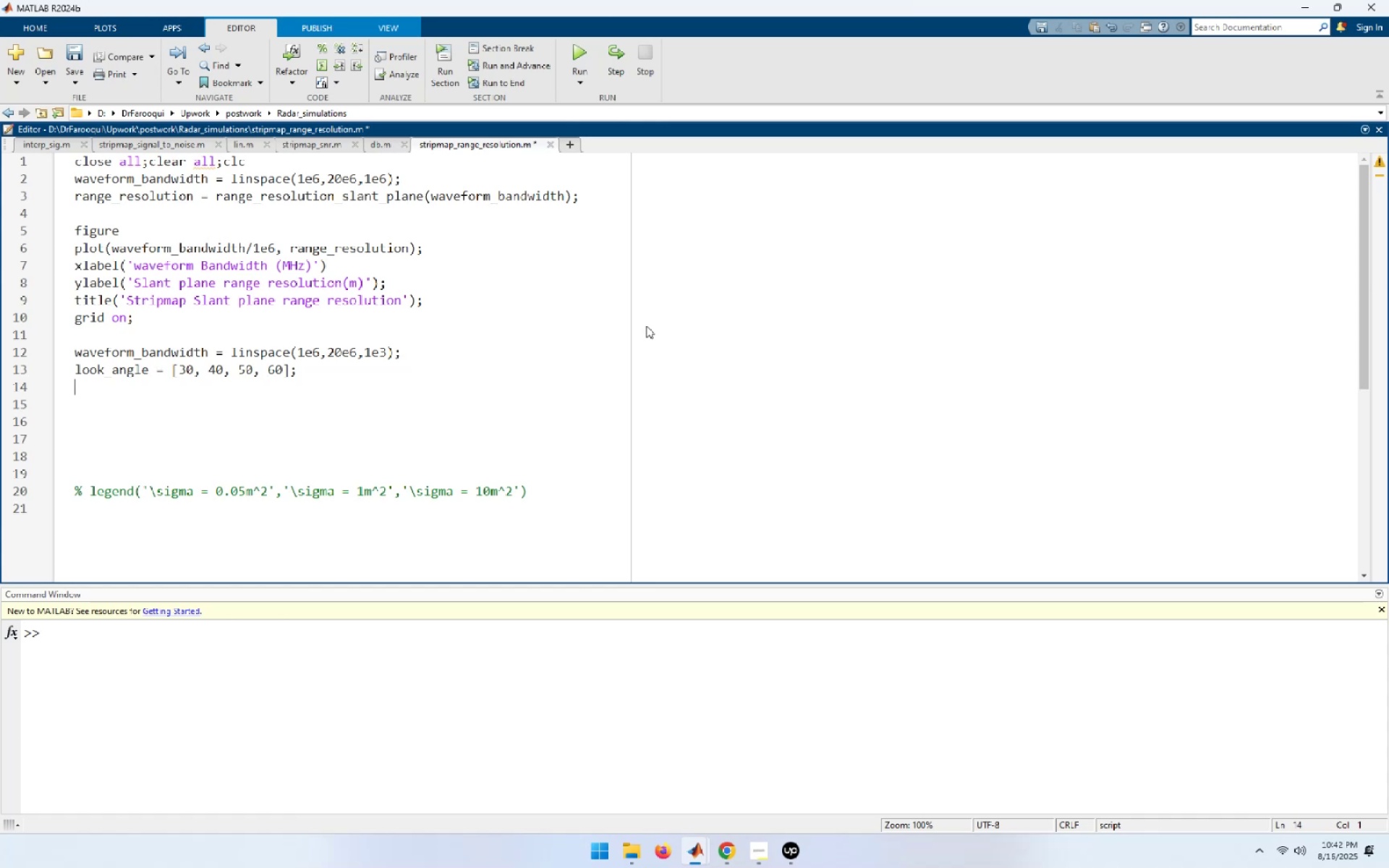 
key(Control+S)
 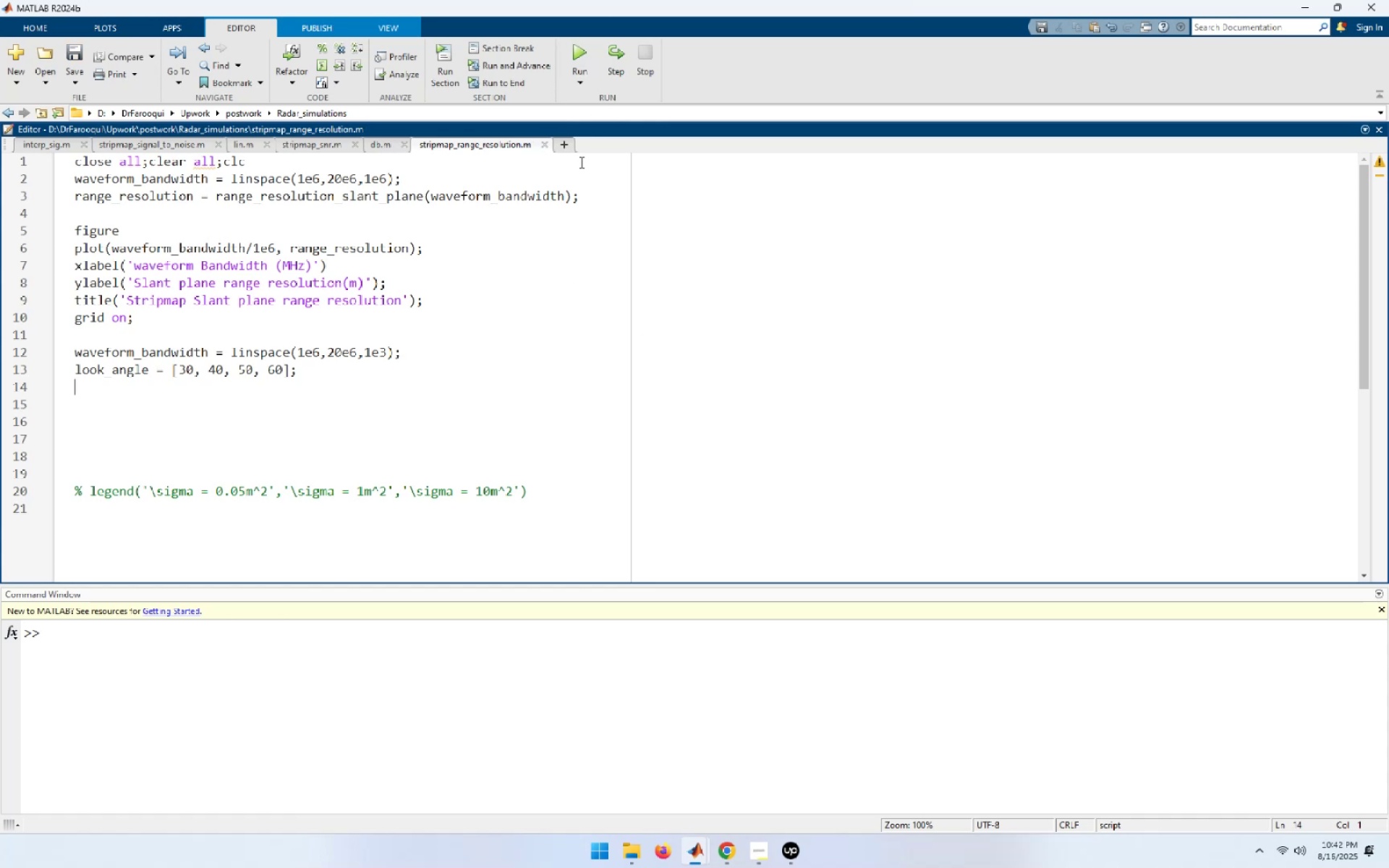 
left_click([562, 145])
 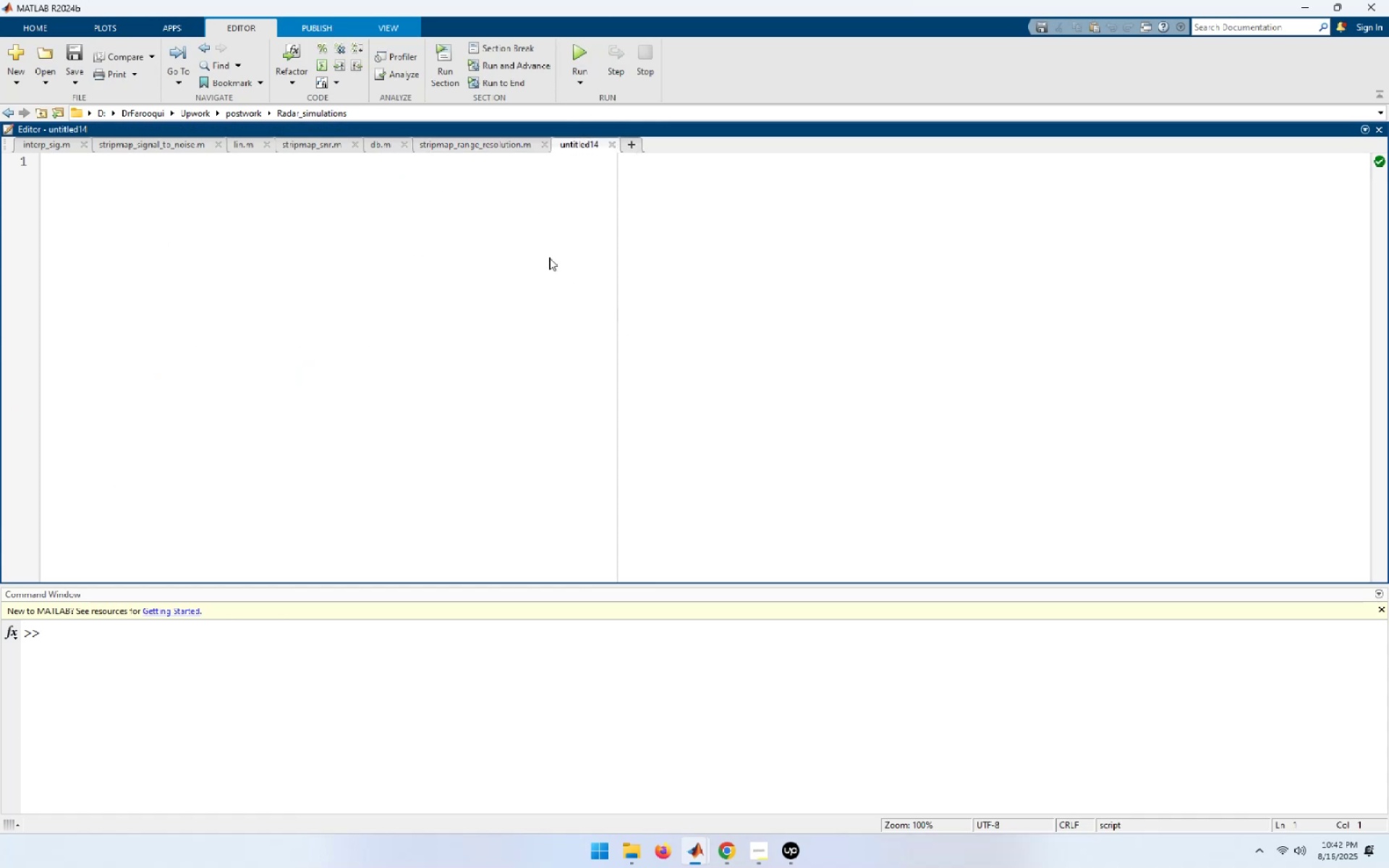 
type(function range_resolutionj)
key(Backspace)
type( -)
key(Backspace)
type(= range_resolution_groud)
key(Backspace)
type(nd_plane(waveform_bandwidth, look_angle))
 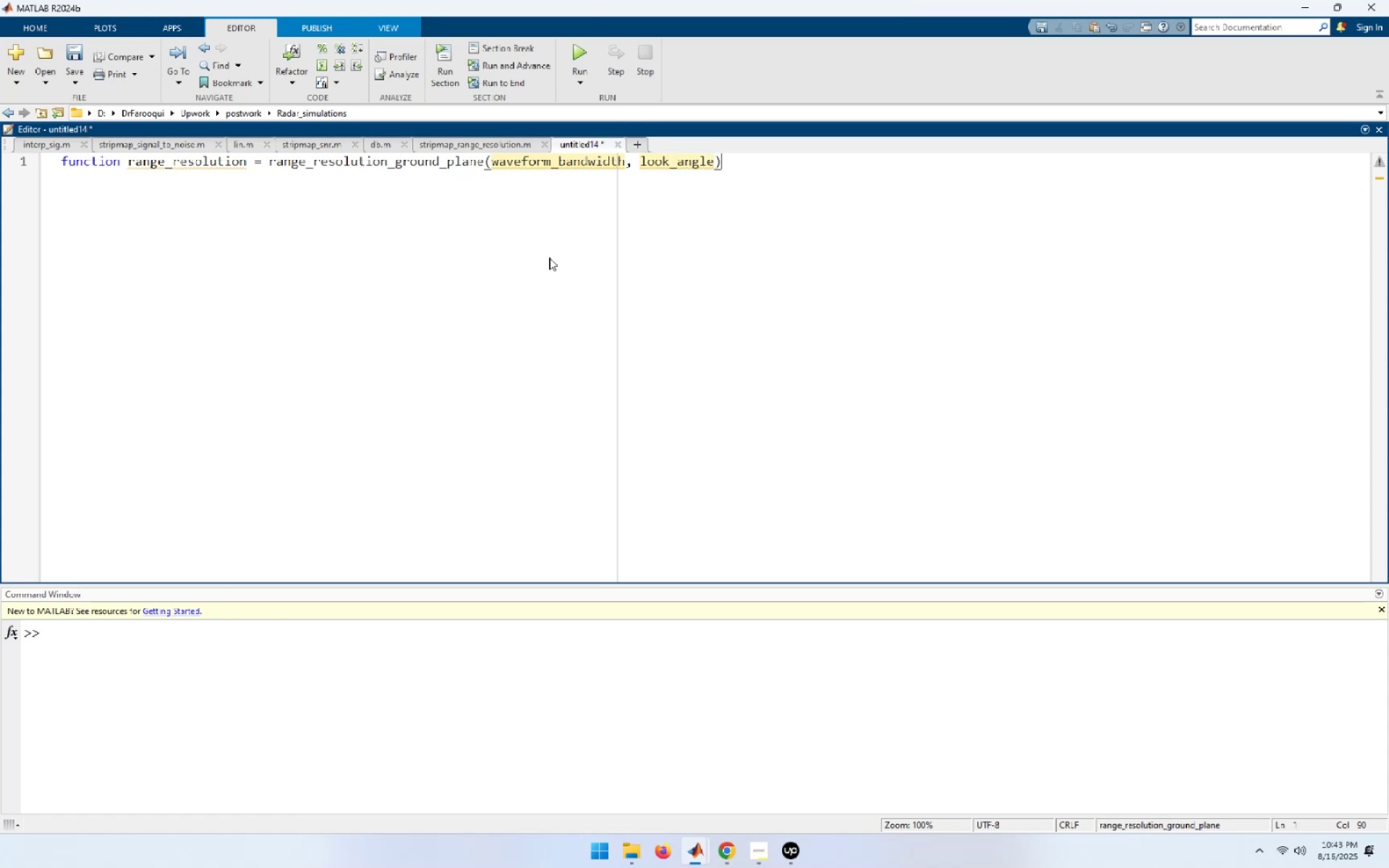 
 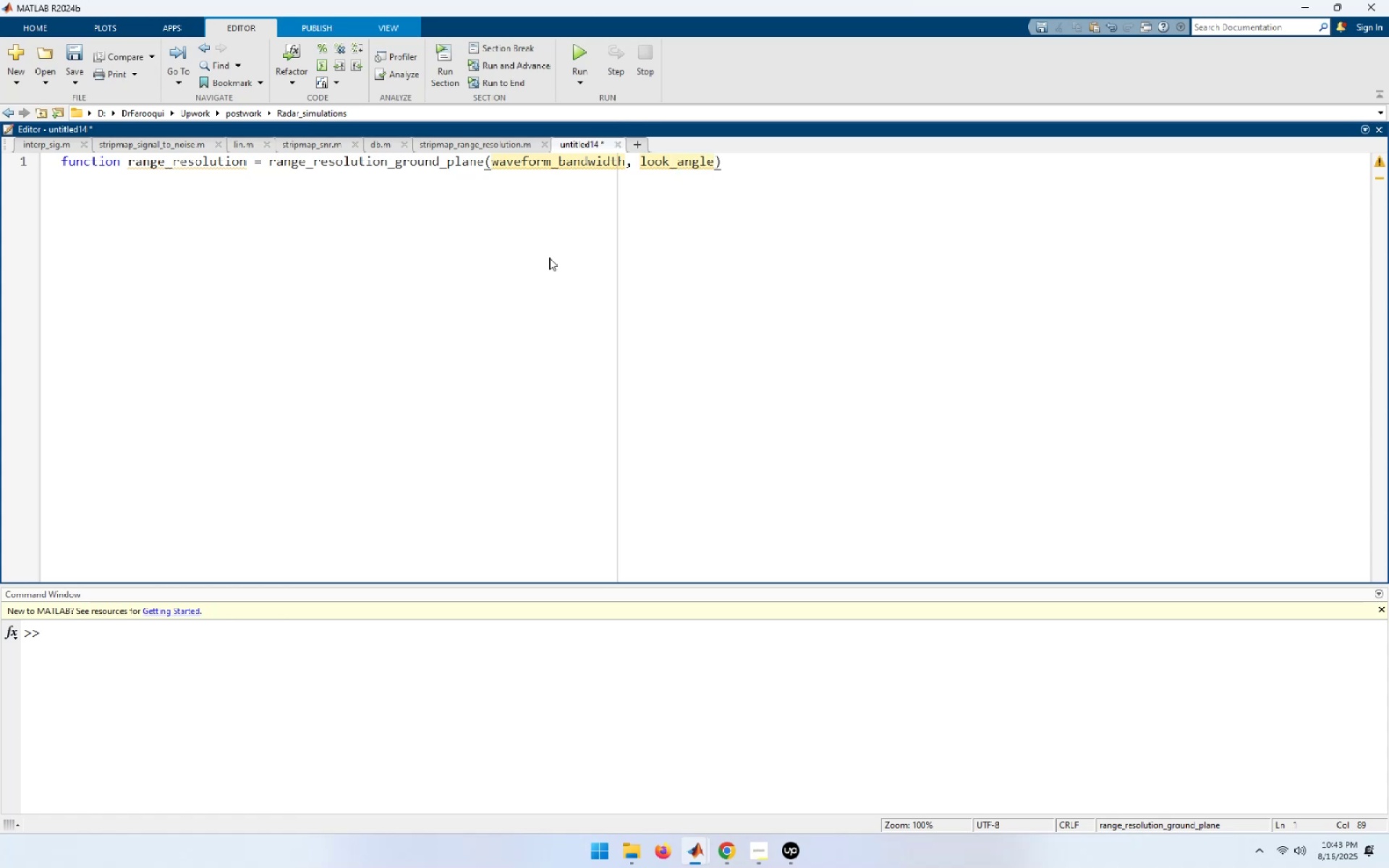 
key(Enter)
 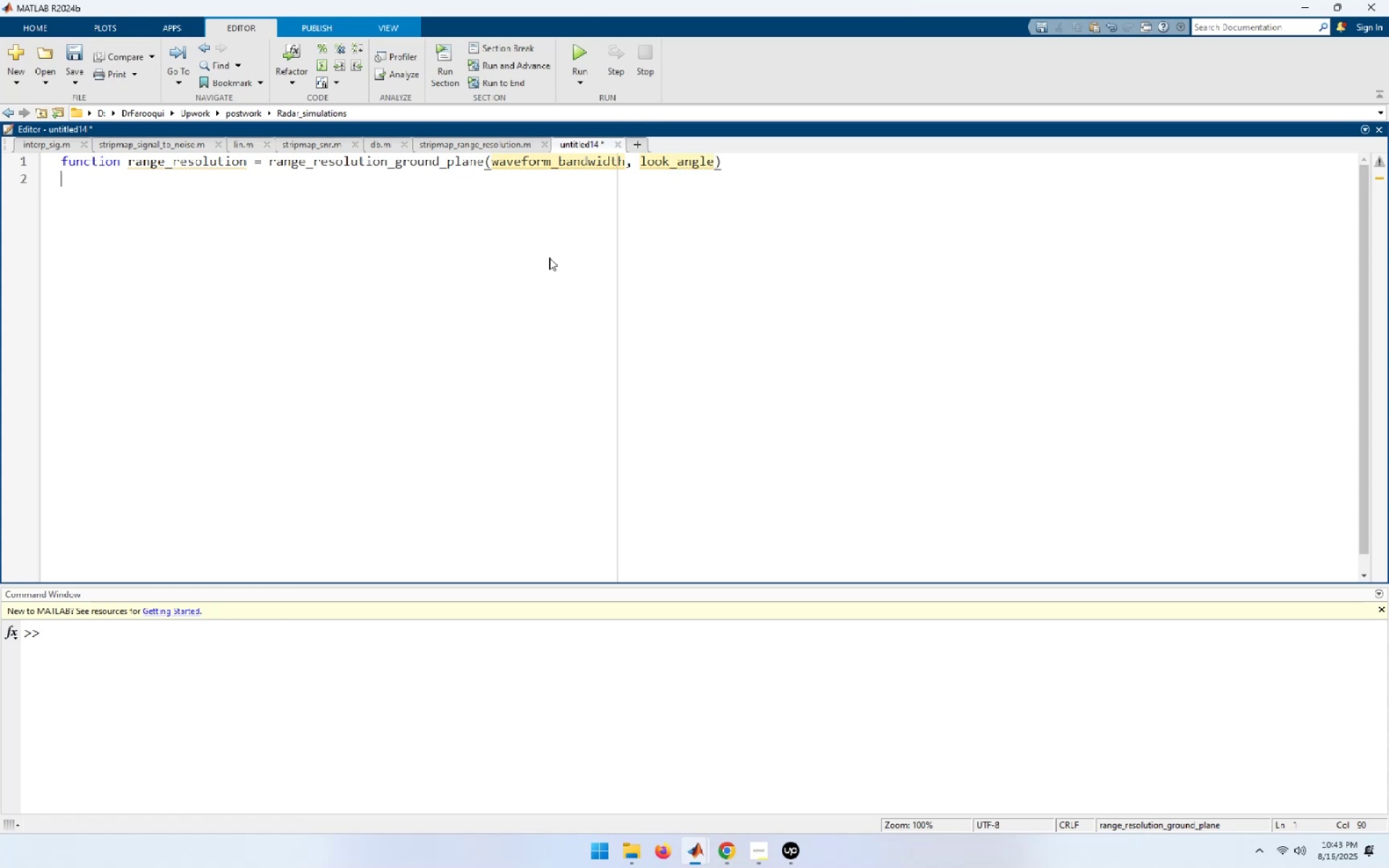 
type(end)
 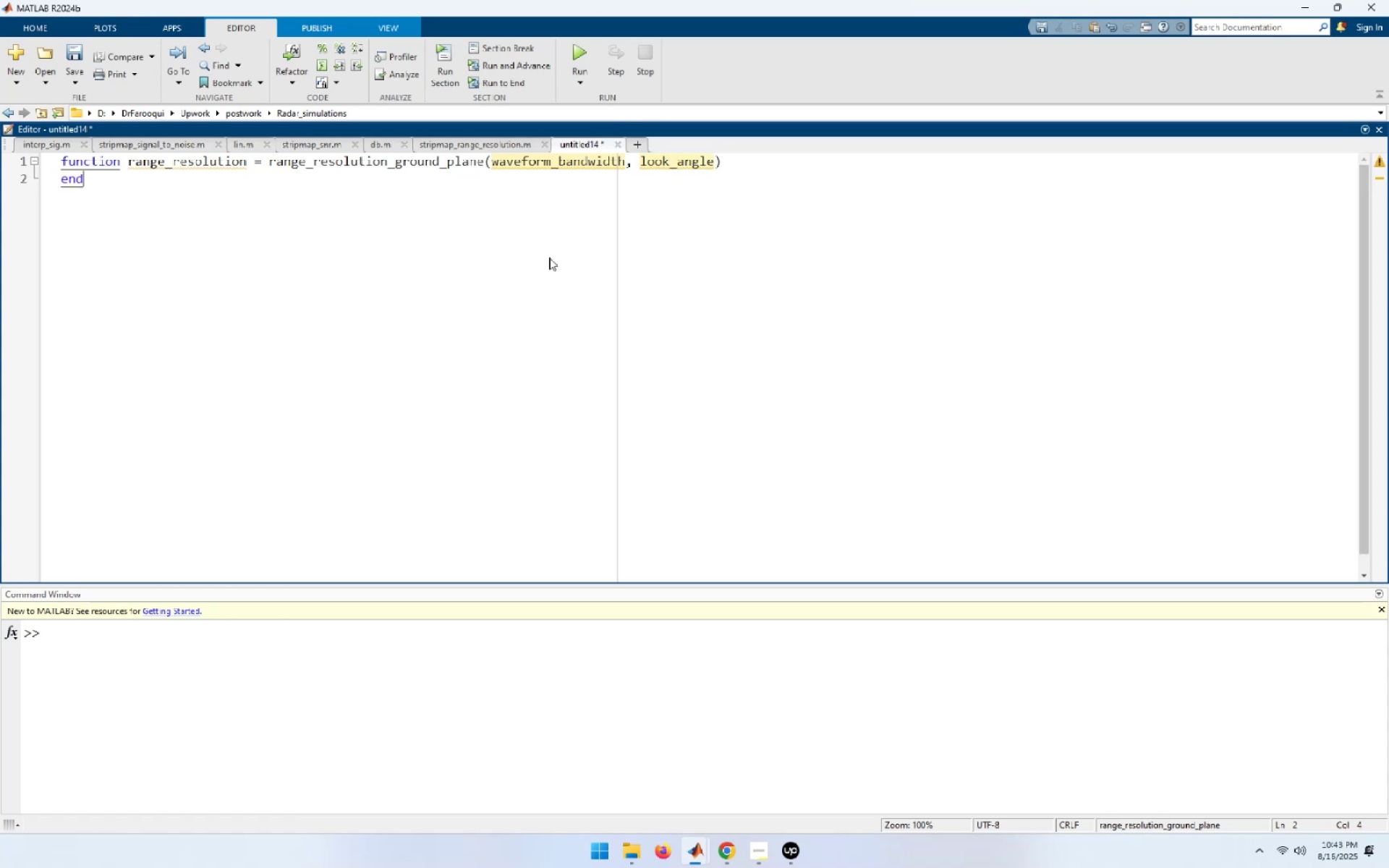 
key(ArrowUp)
 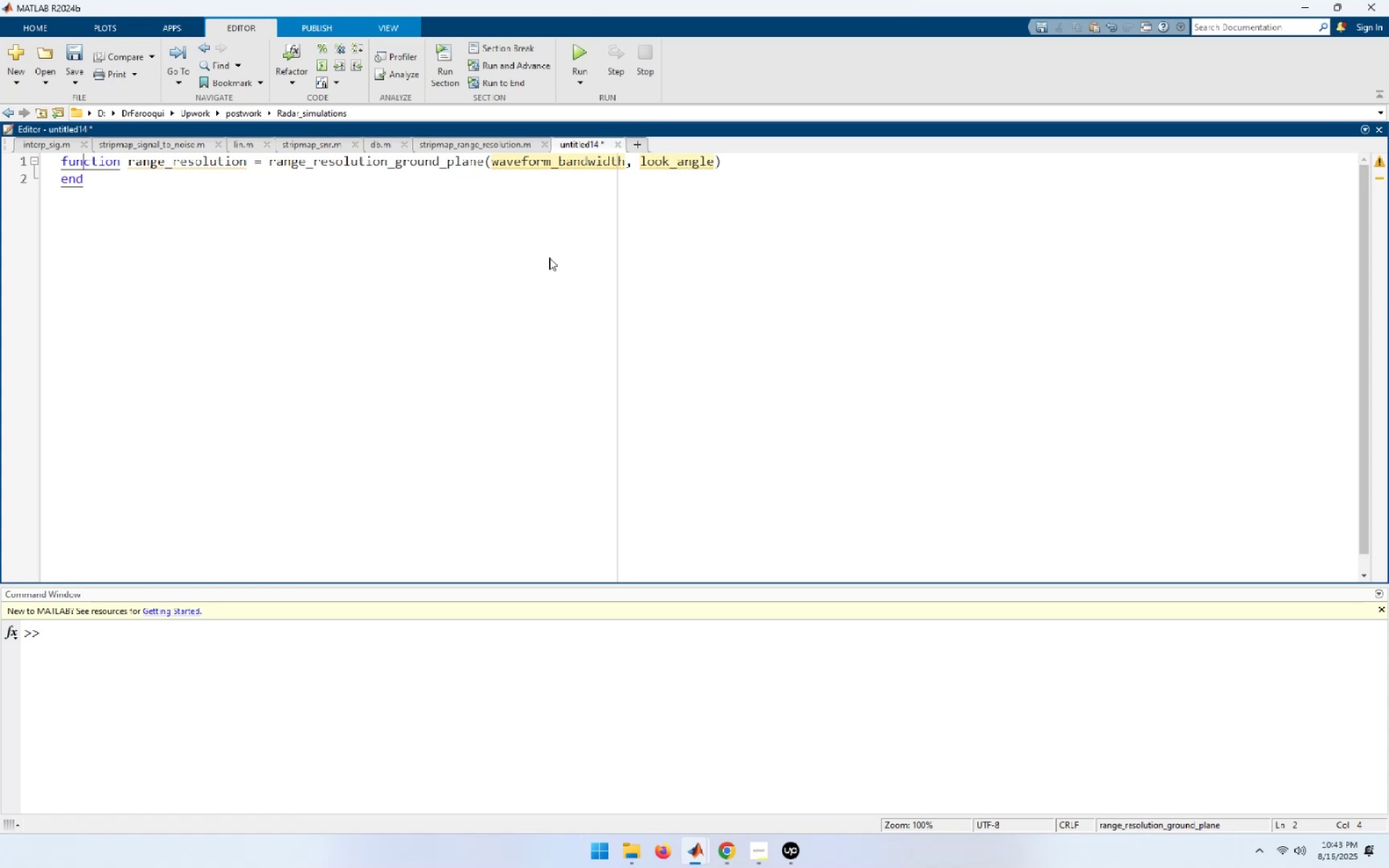 
key(End)
 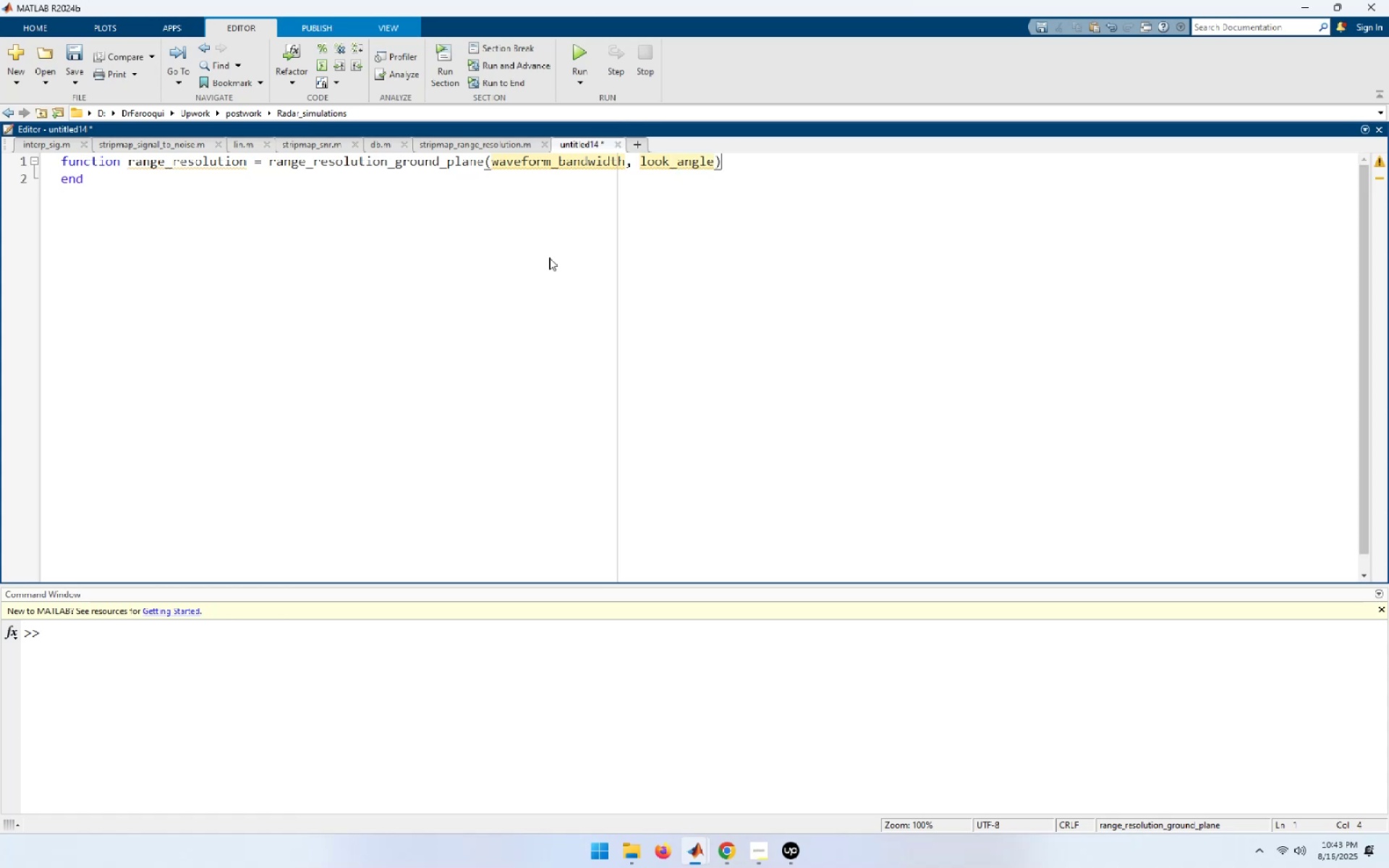 
key(NumpadEnter)
 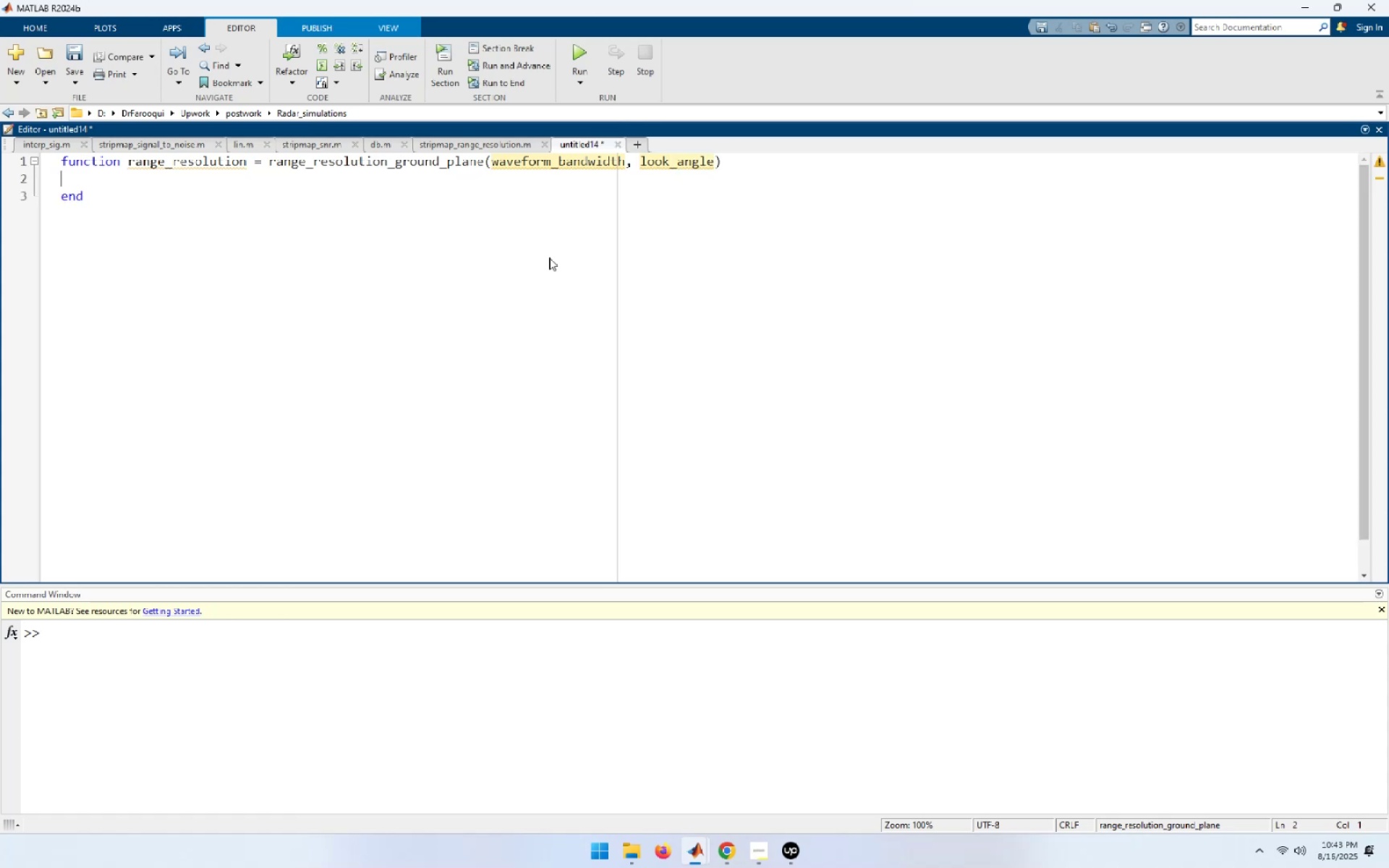 
type(range_re)
key(Tab)
type( = [Home])
key(NumpadEnter)
 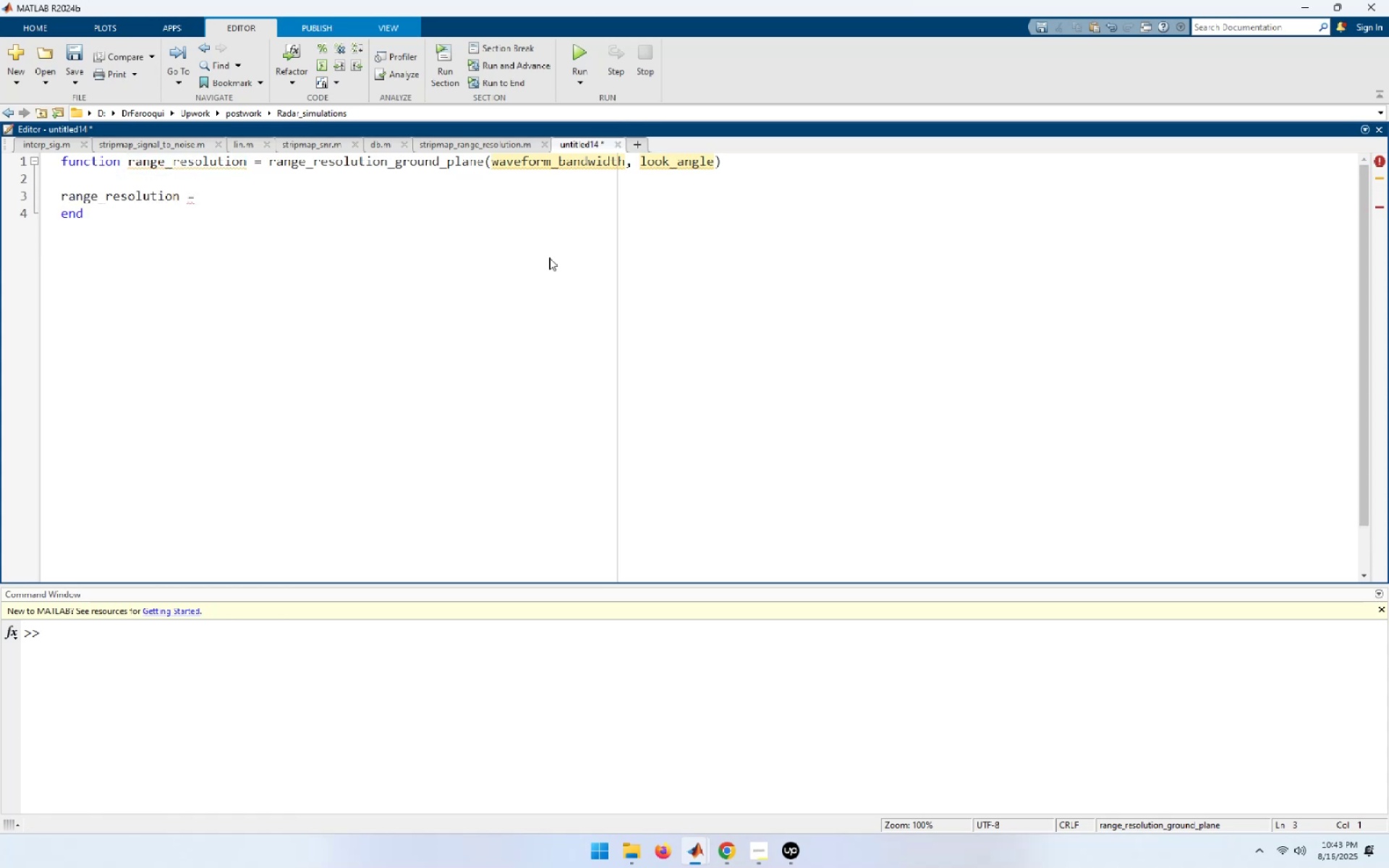 
key(ArrowUp)
 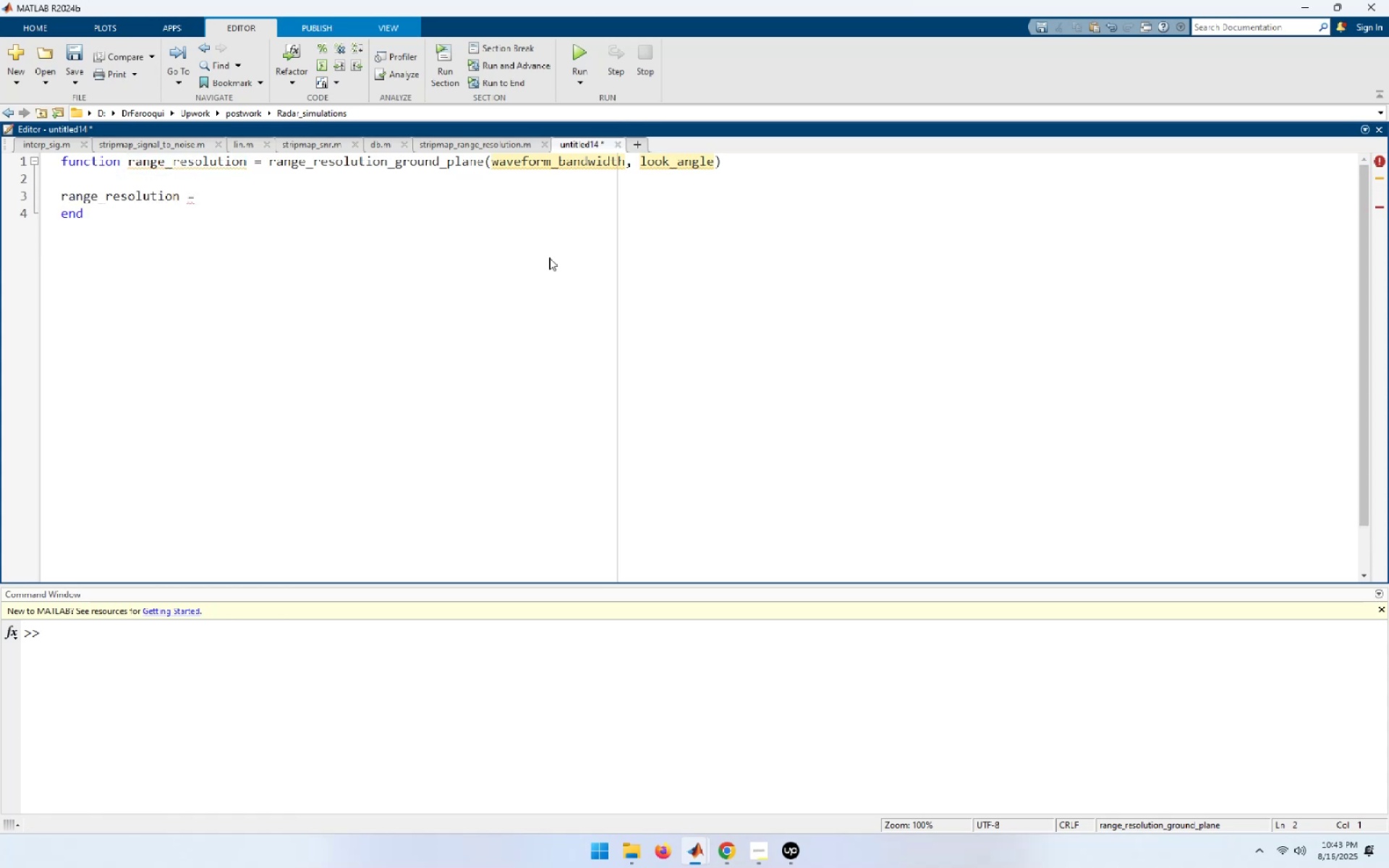 
type(c = py)
key(Backspace)
type(h)
key(Tab)
type(('LightSpeed'))
 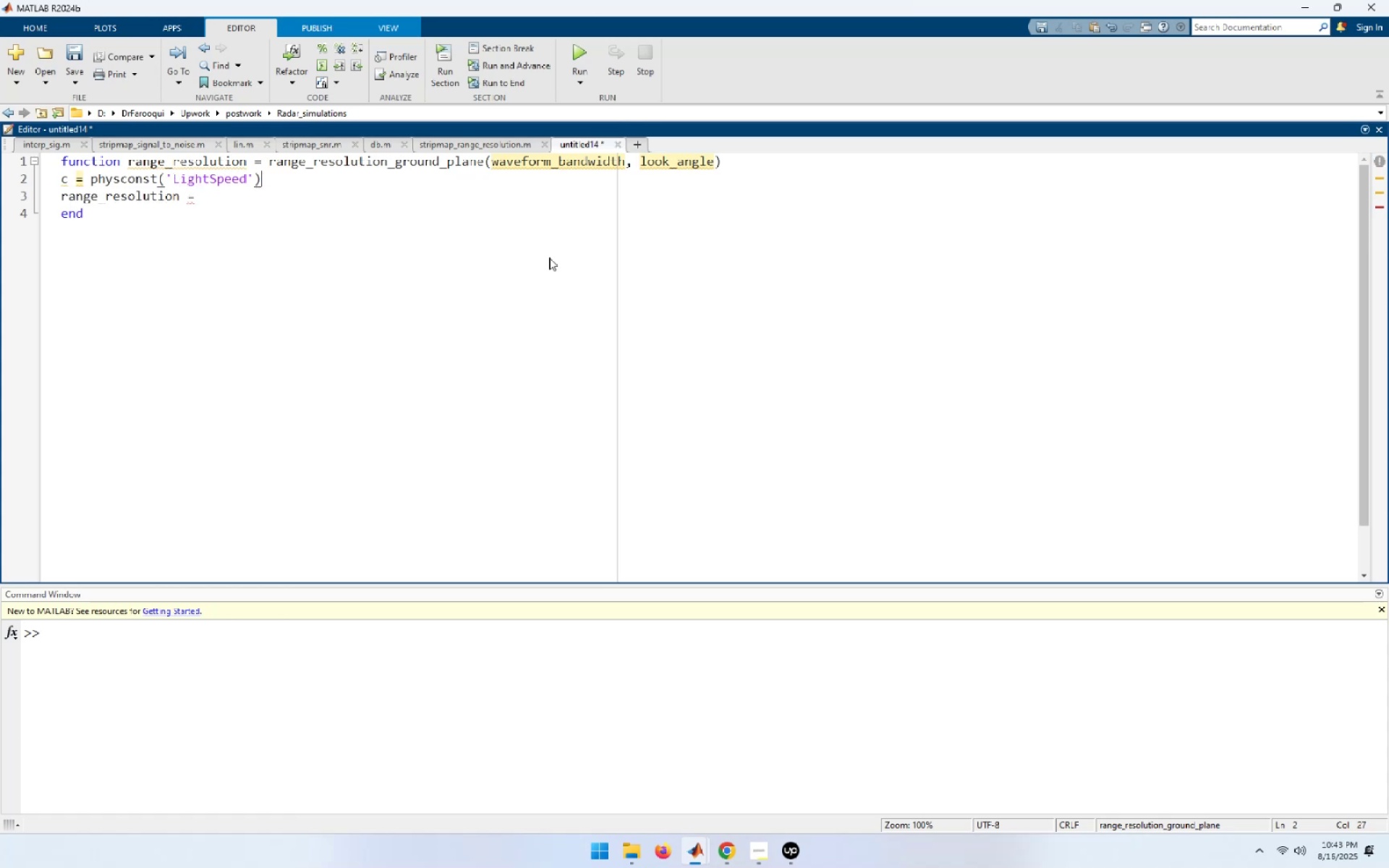 
wait(12.96)
 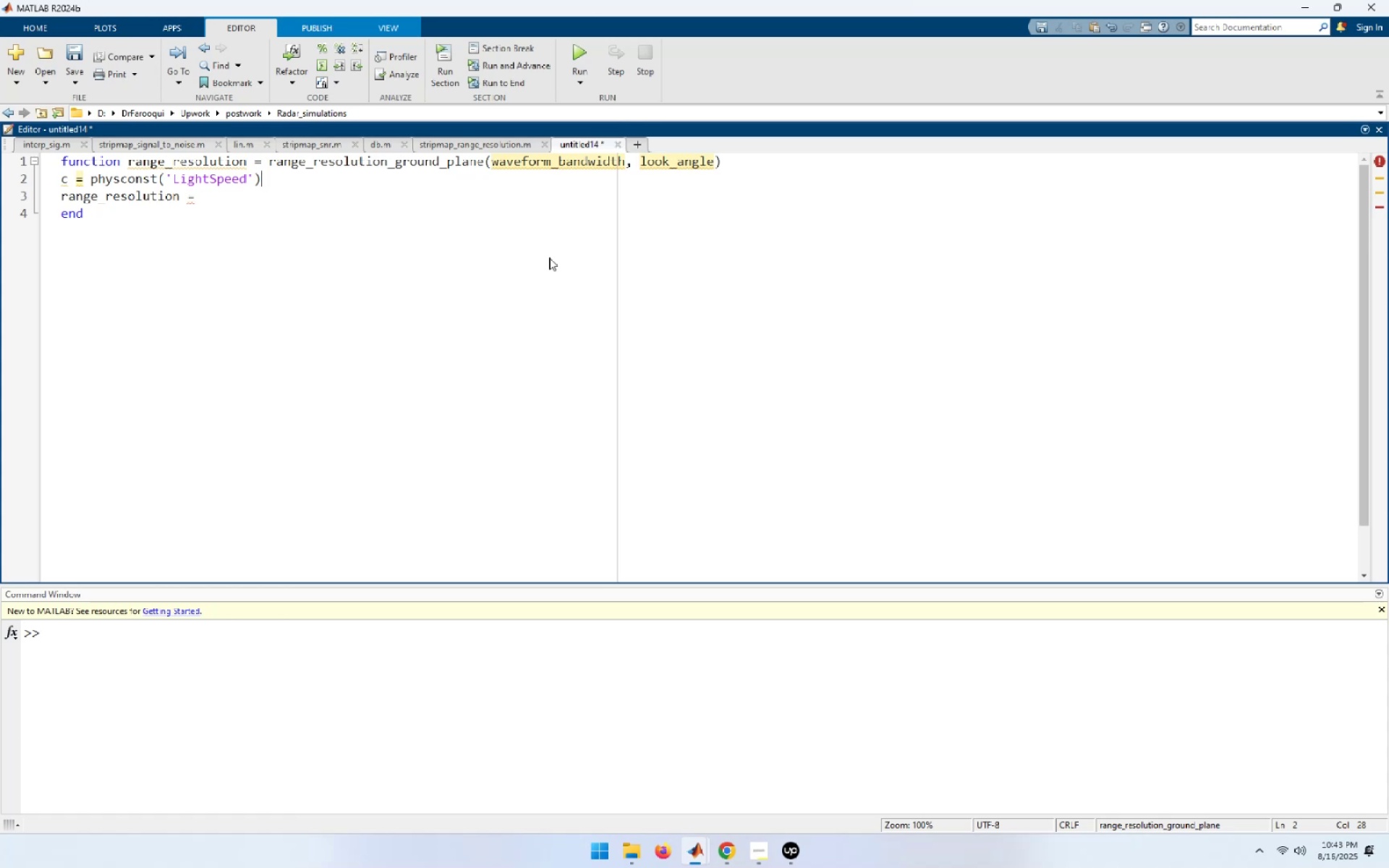 
key(Semicolon)
 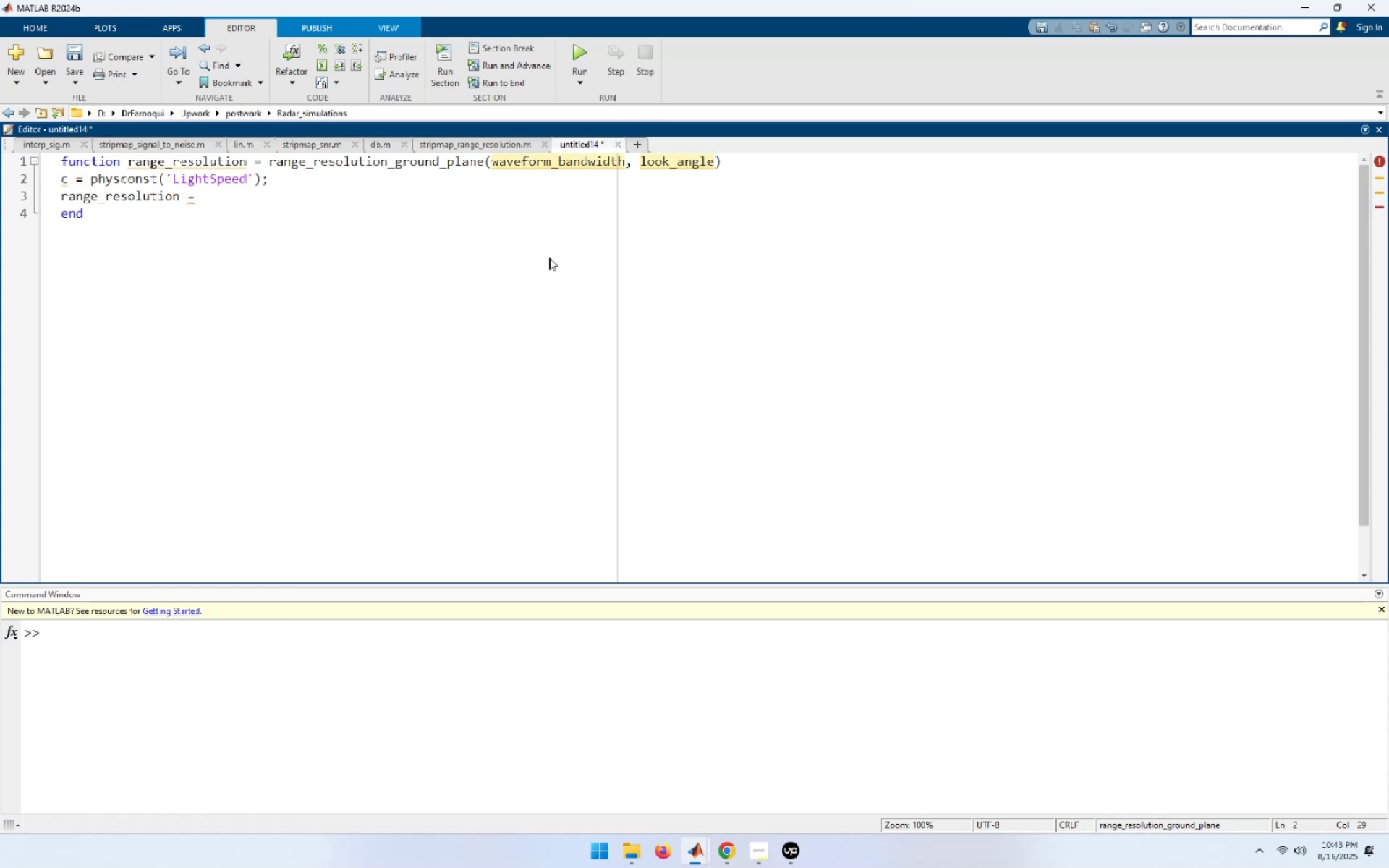 
key(Enter)
 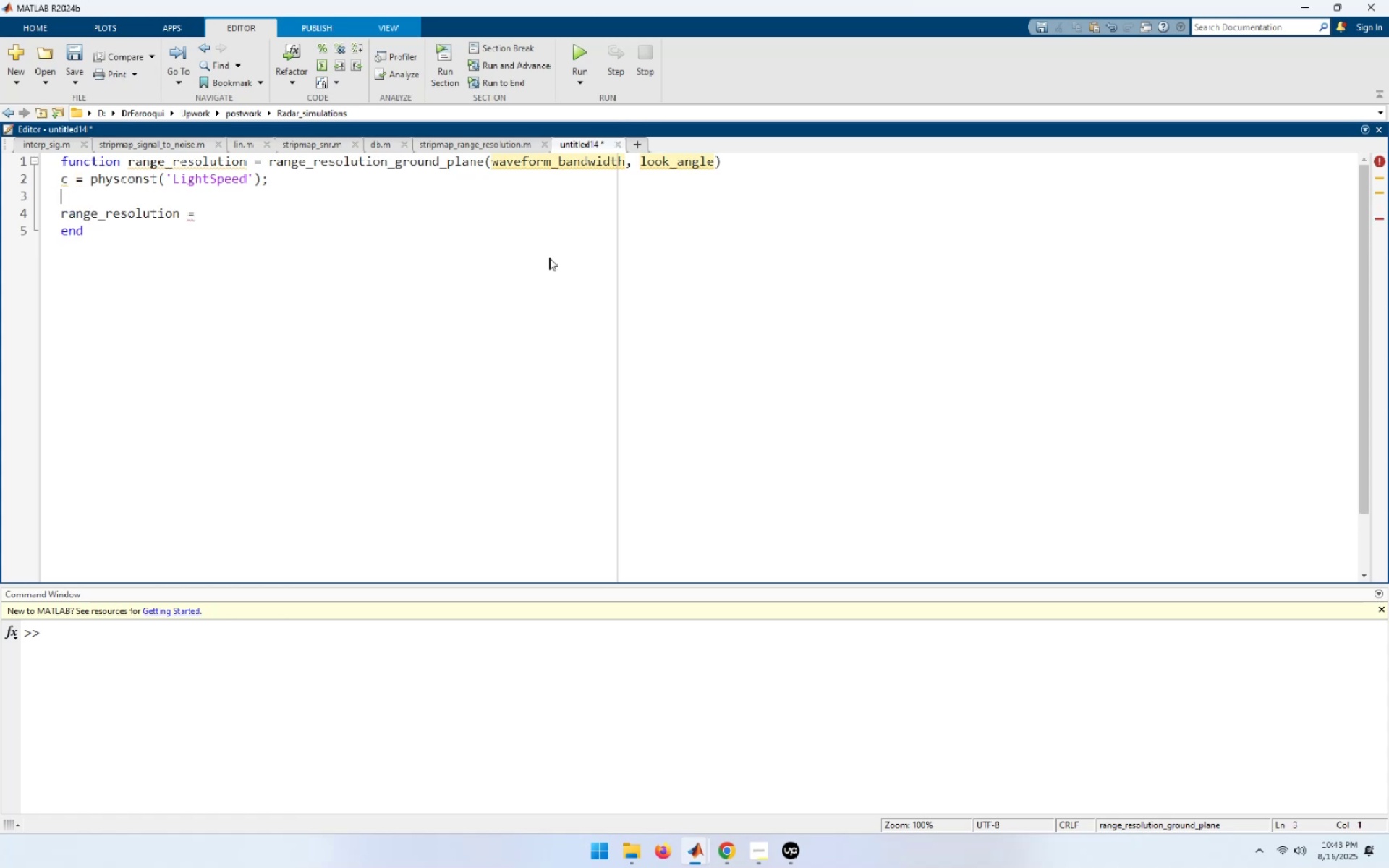 
type(range_res)
key(Tab)
type([Home][End][Delete])
 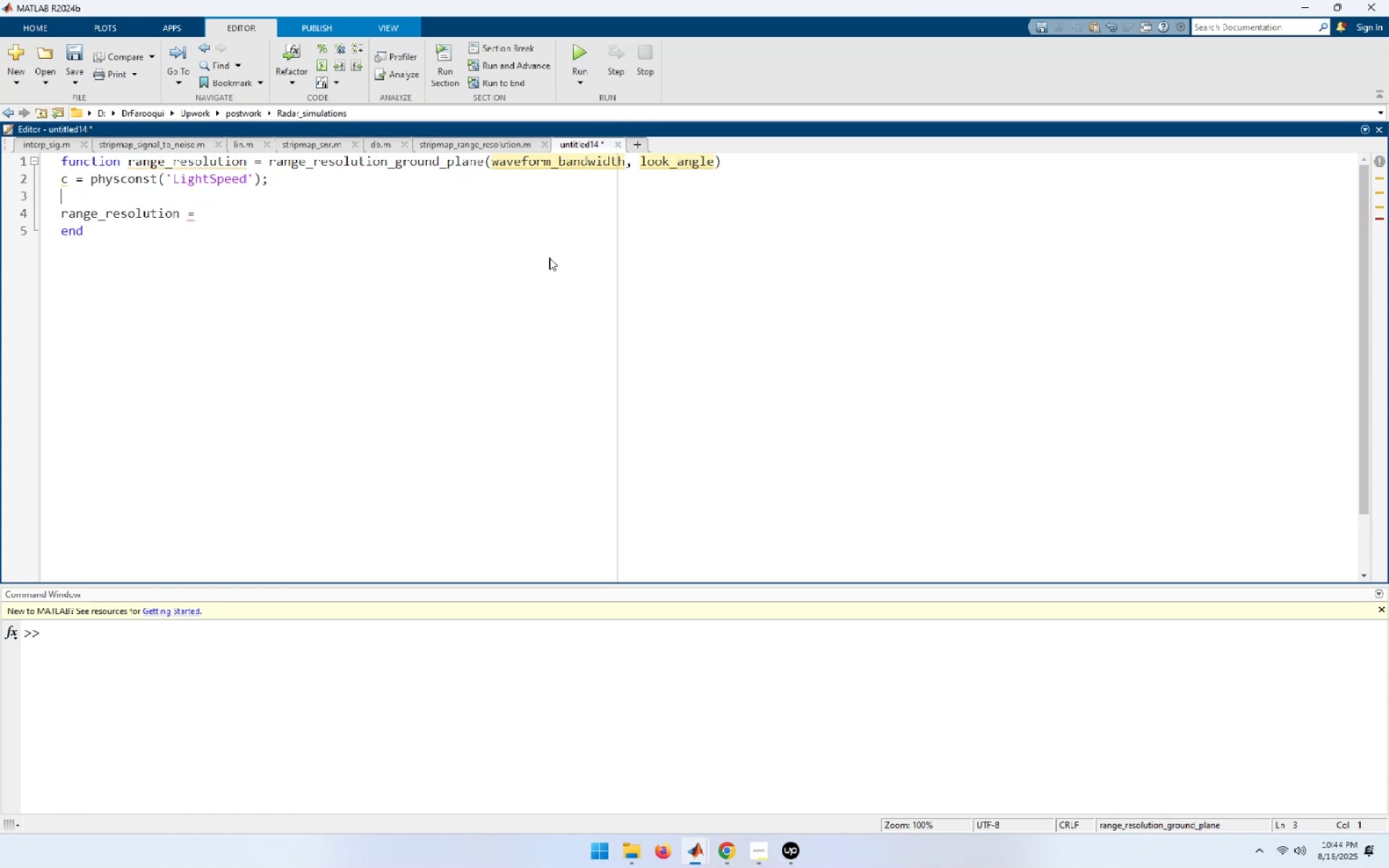 
 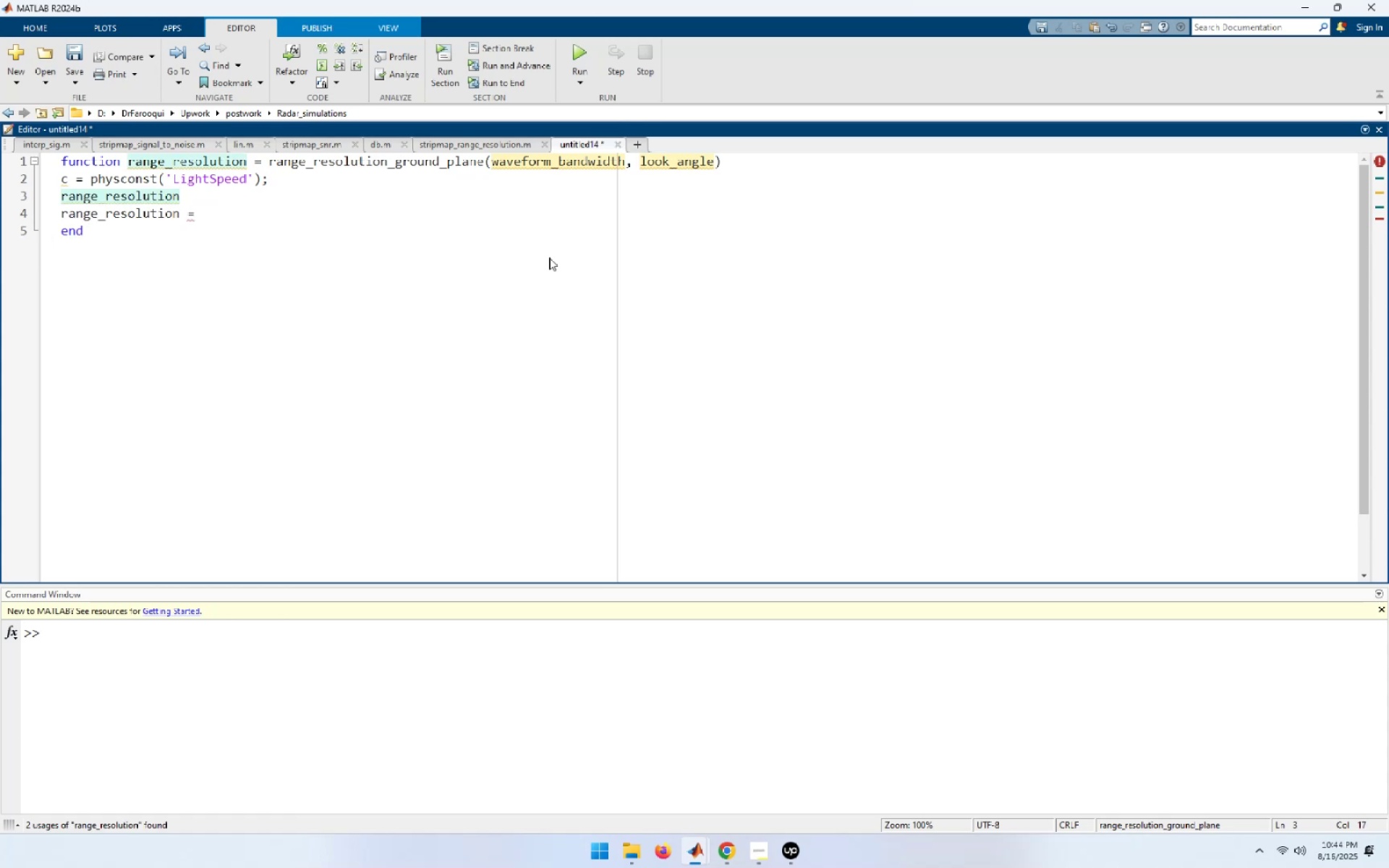 
key(ArrowDown)
 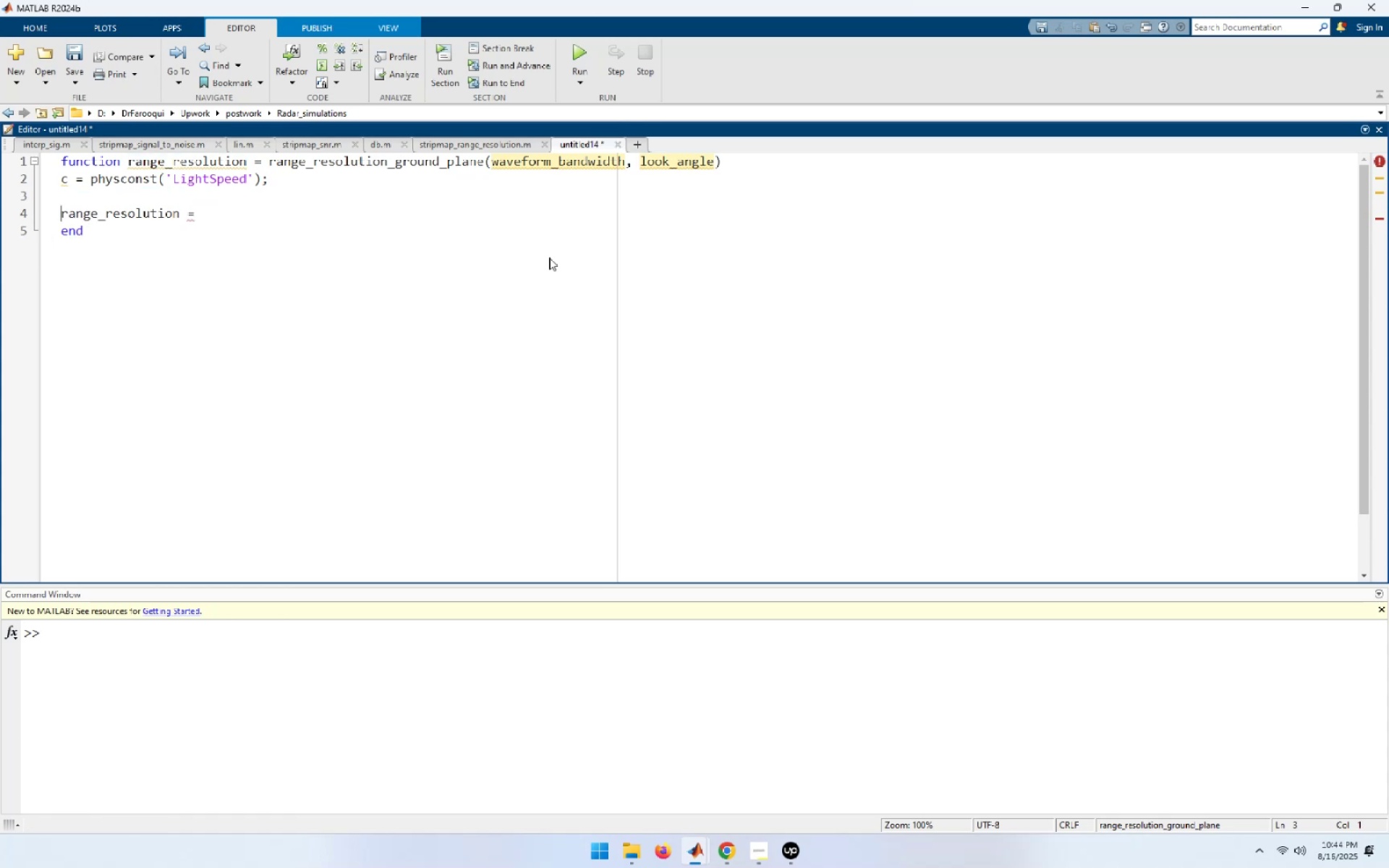 
key(Backspace)
type([End]c./(2*wave)
key(Tab)
type( * cosd())
 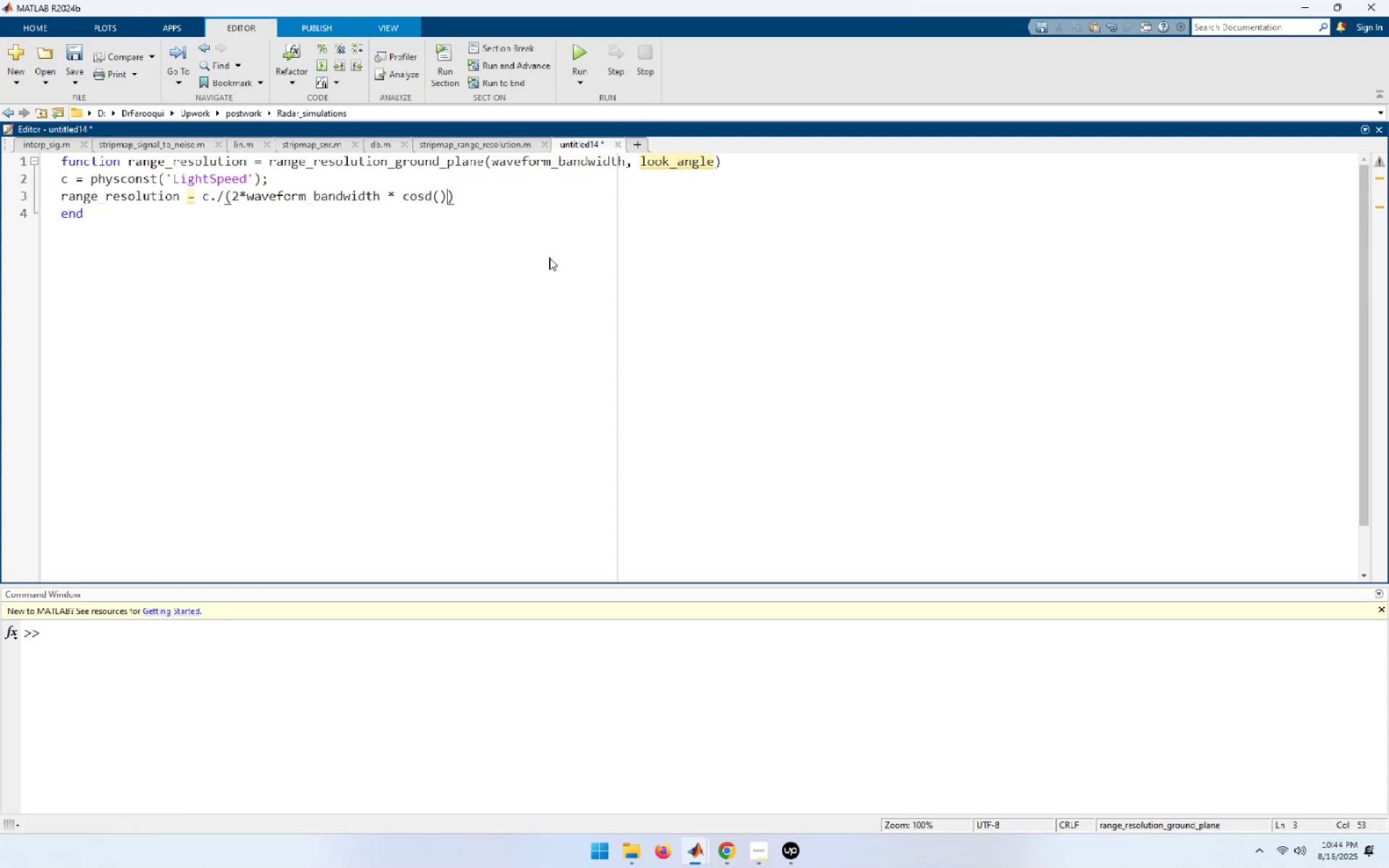 
key(ArrowLeft)
 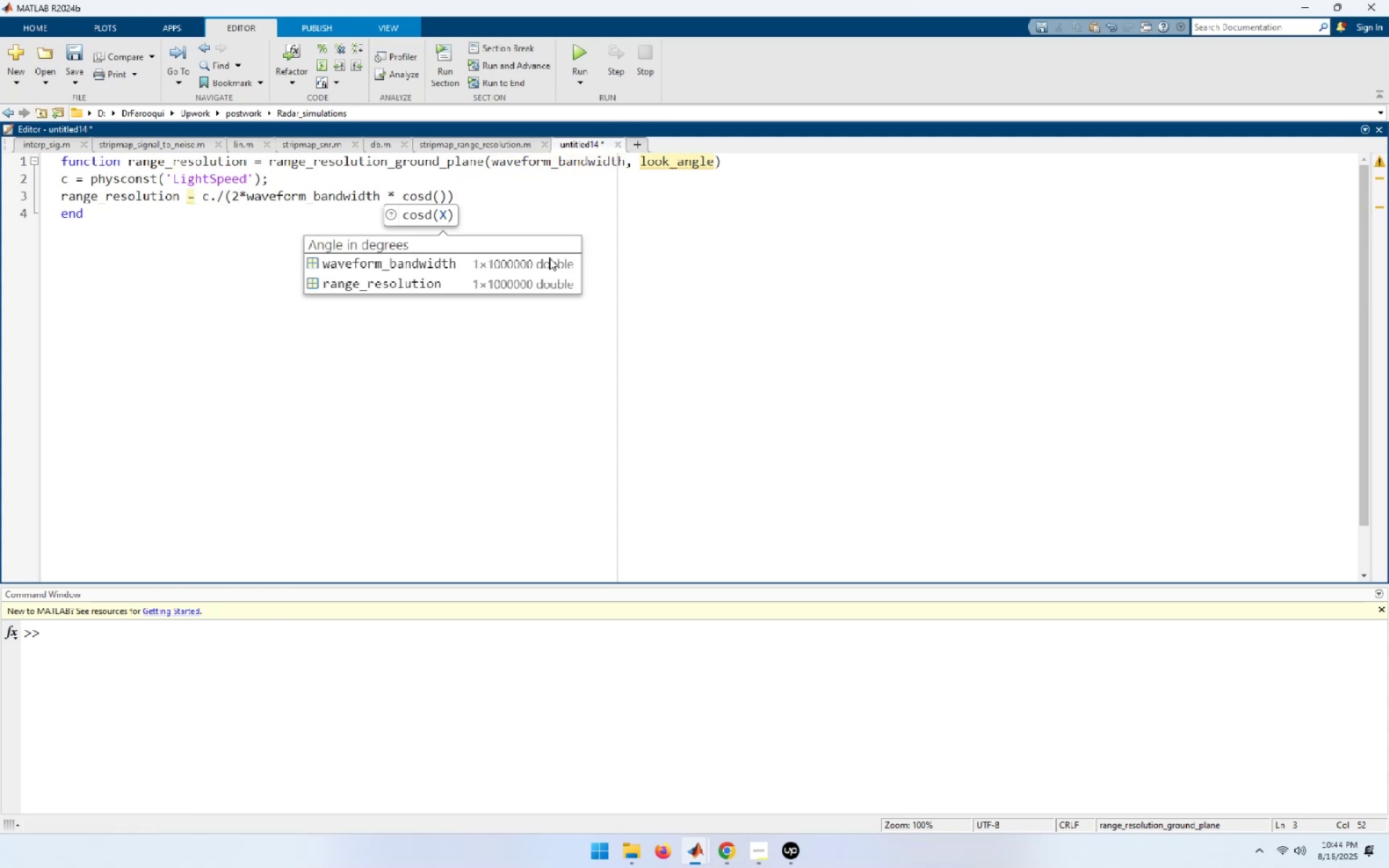 
type(90-lo)
key(Tab)
 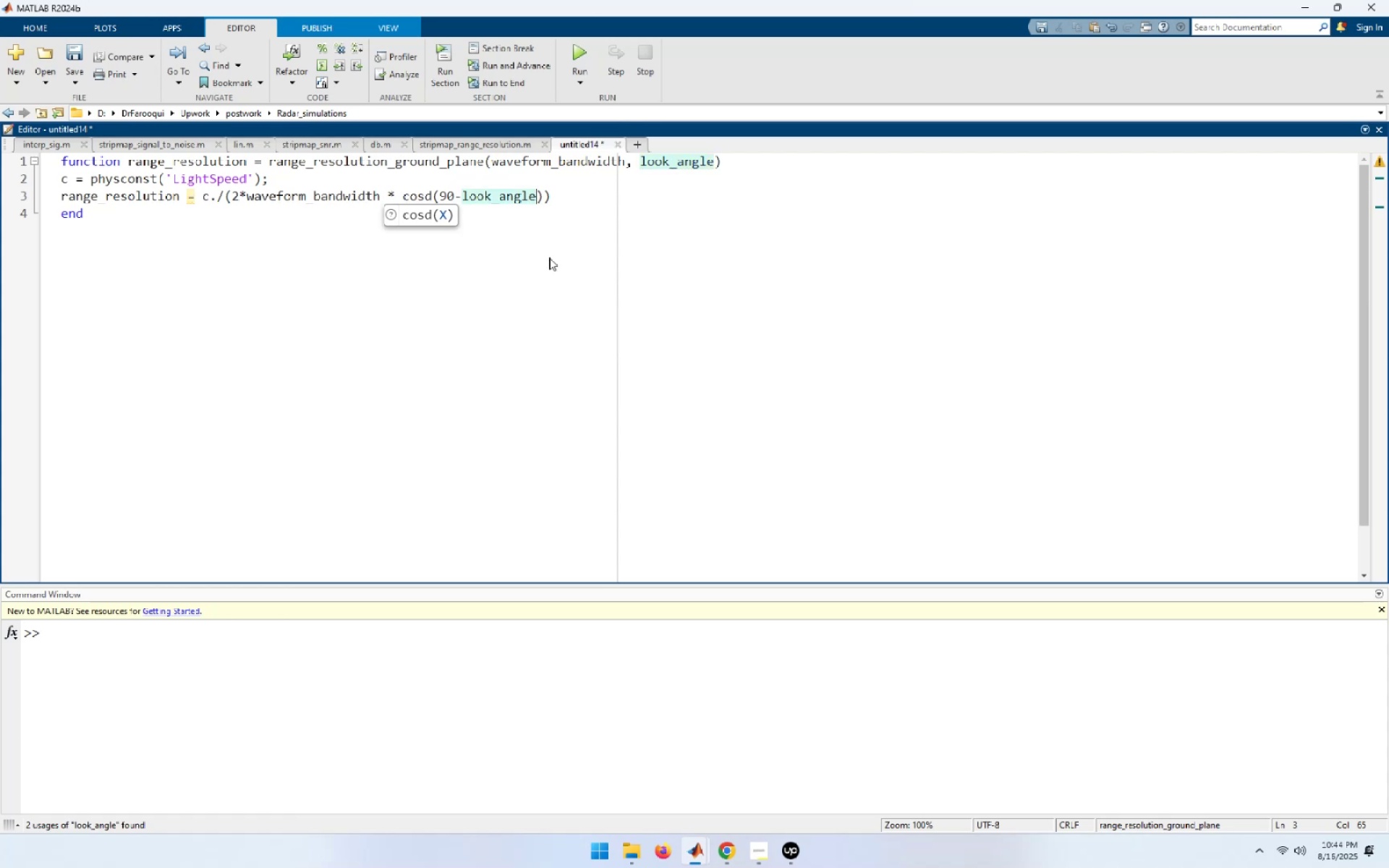 
key(ArrowDown)
 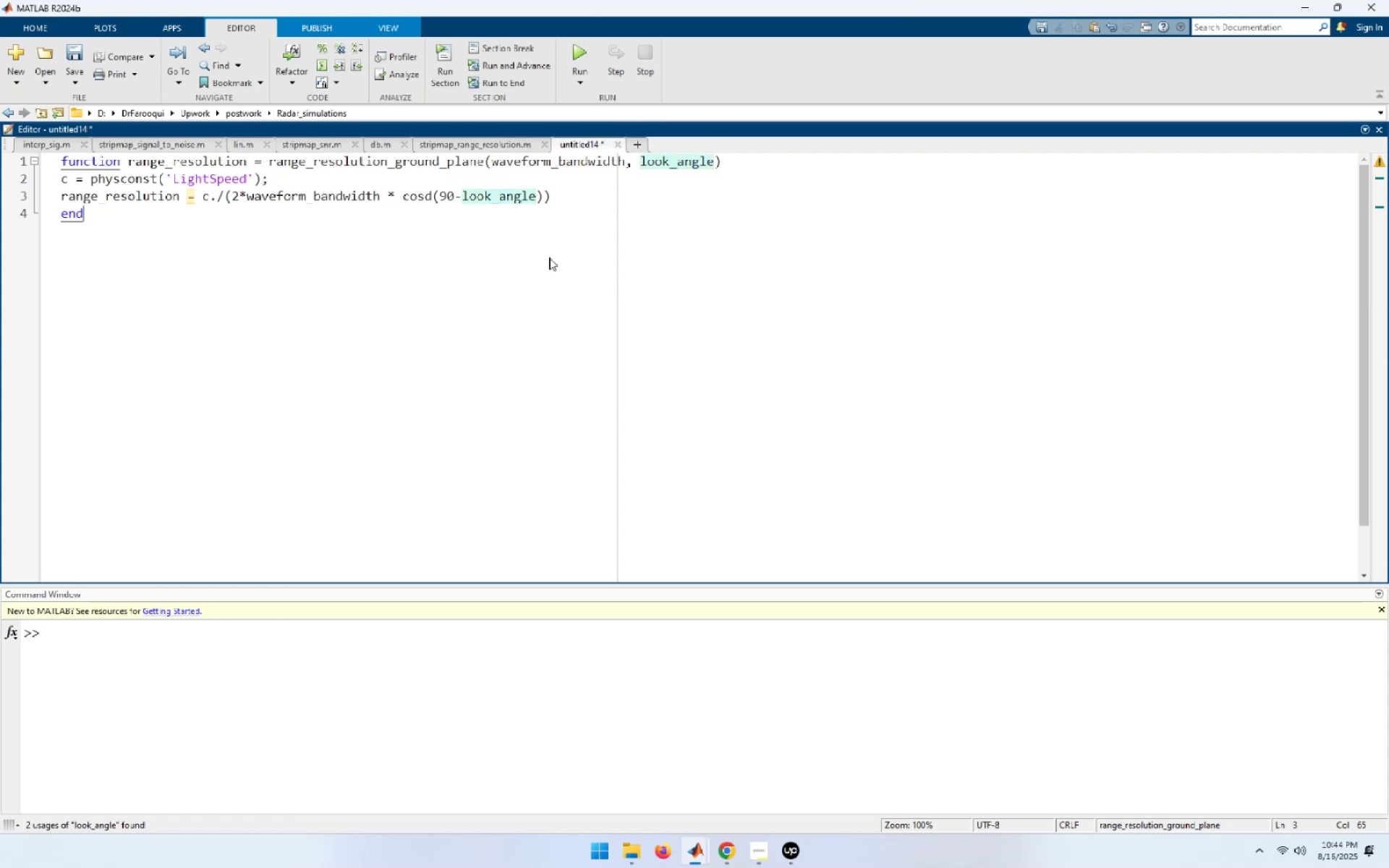 
key(ArrowDown)
 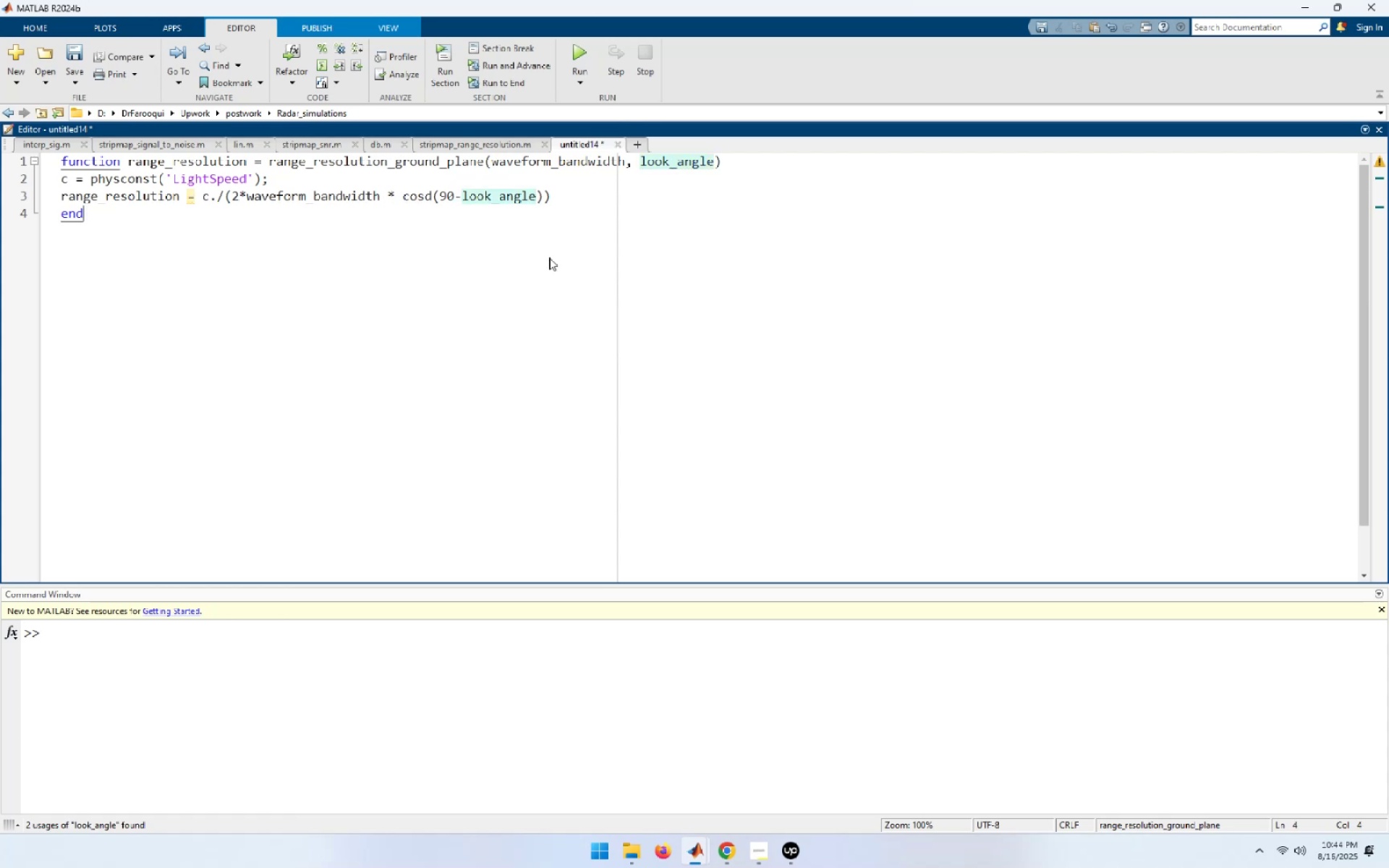 
key(Control+A)
 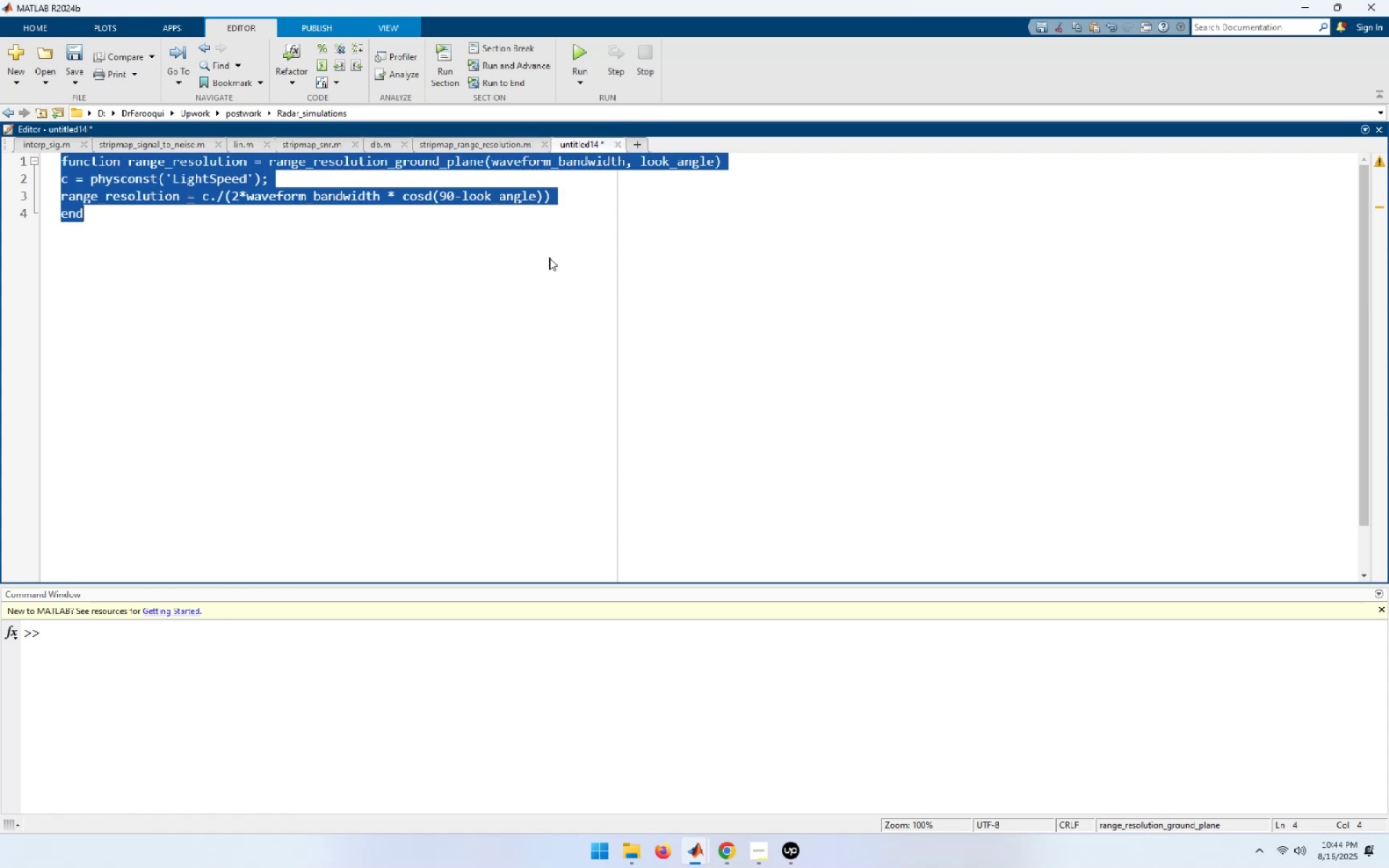 
key(Control+I)
 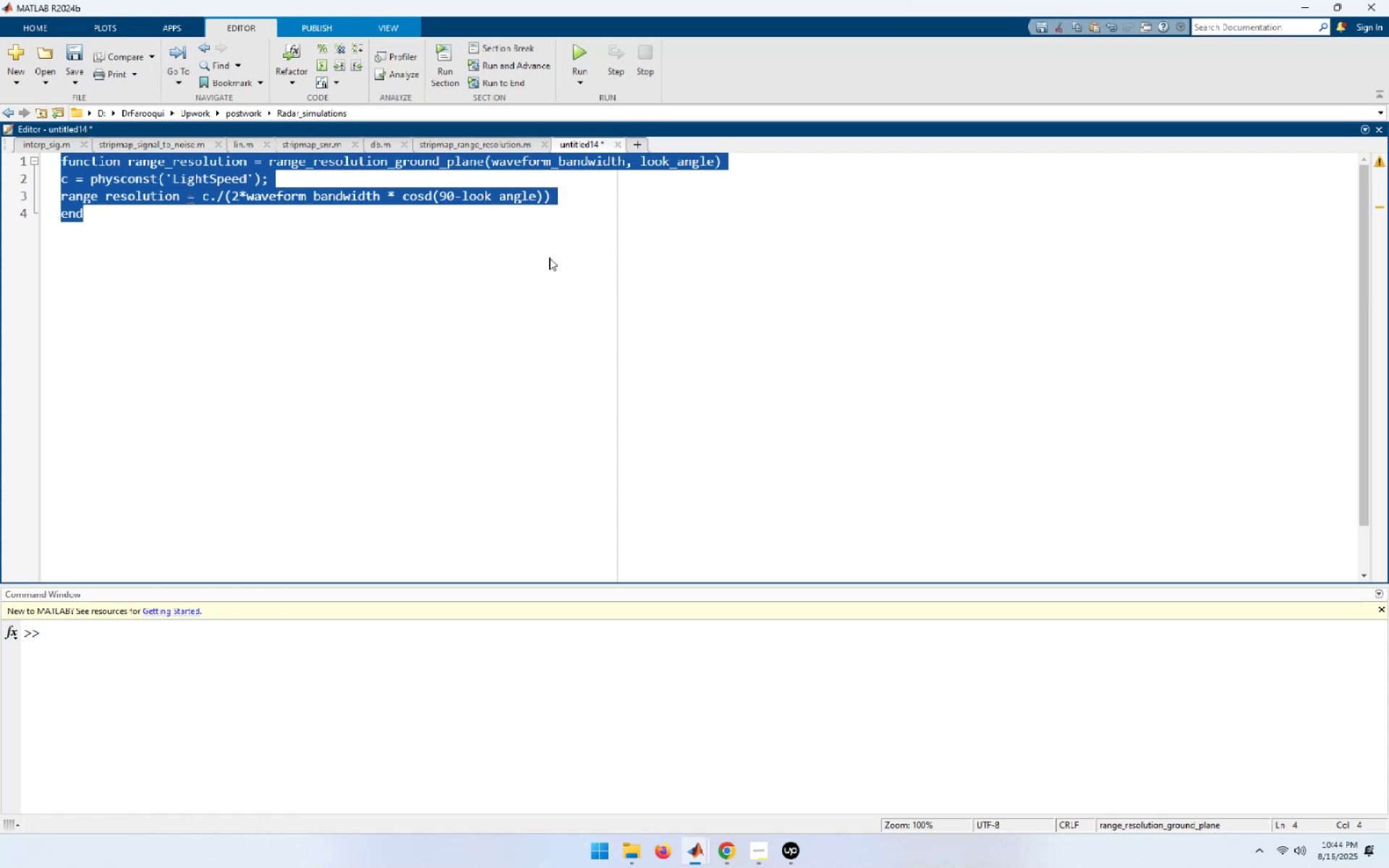 
key(Control+End)
 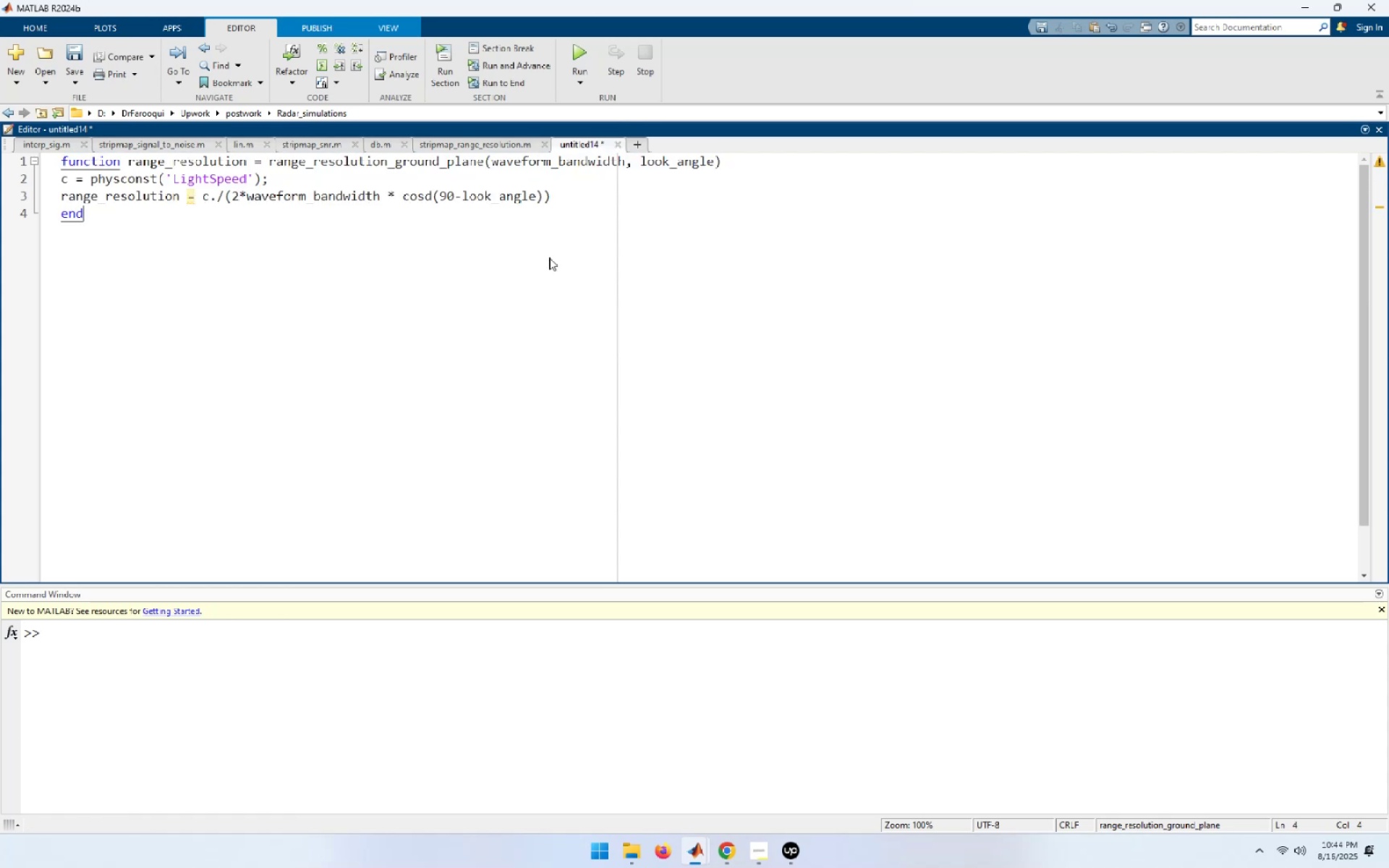 
key(ArrowDown)
 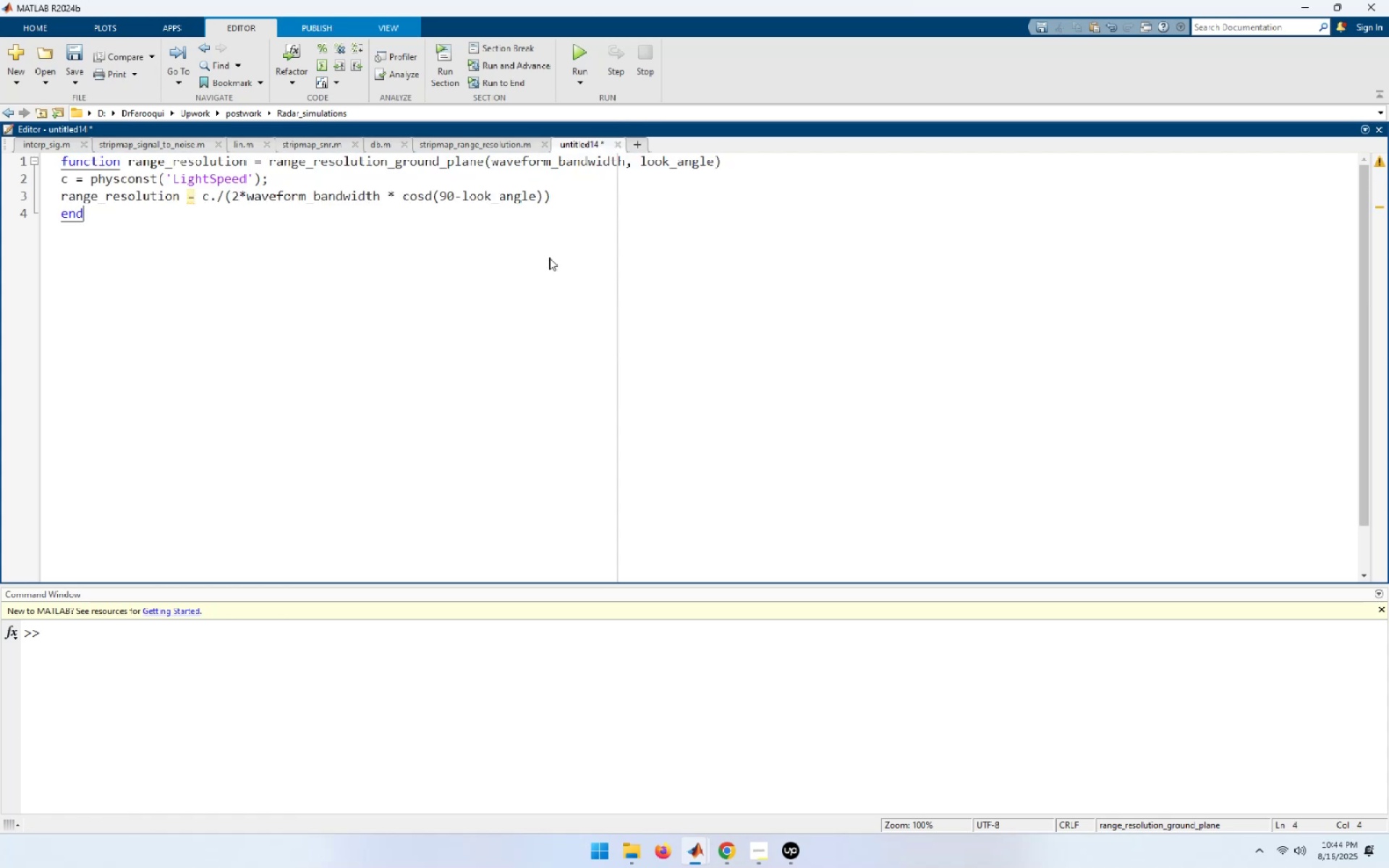 
key(ArrowDown)
 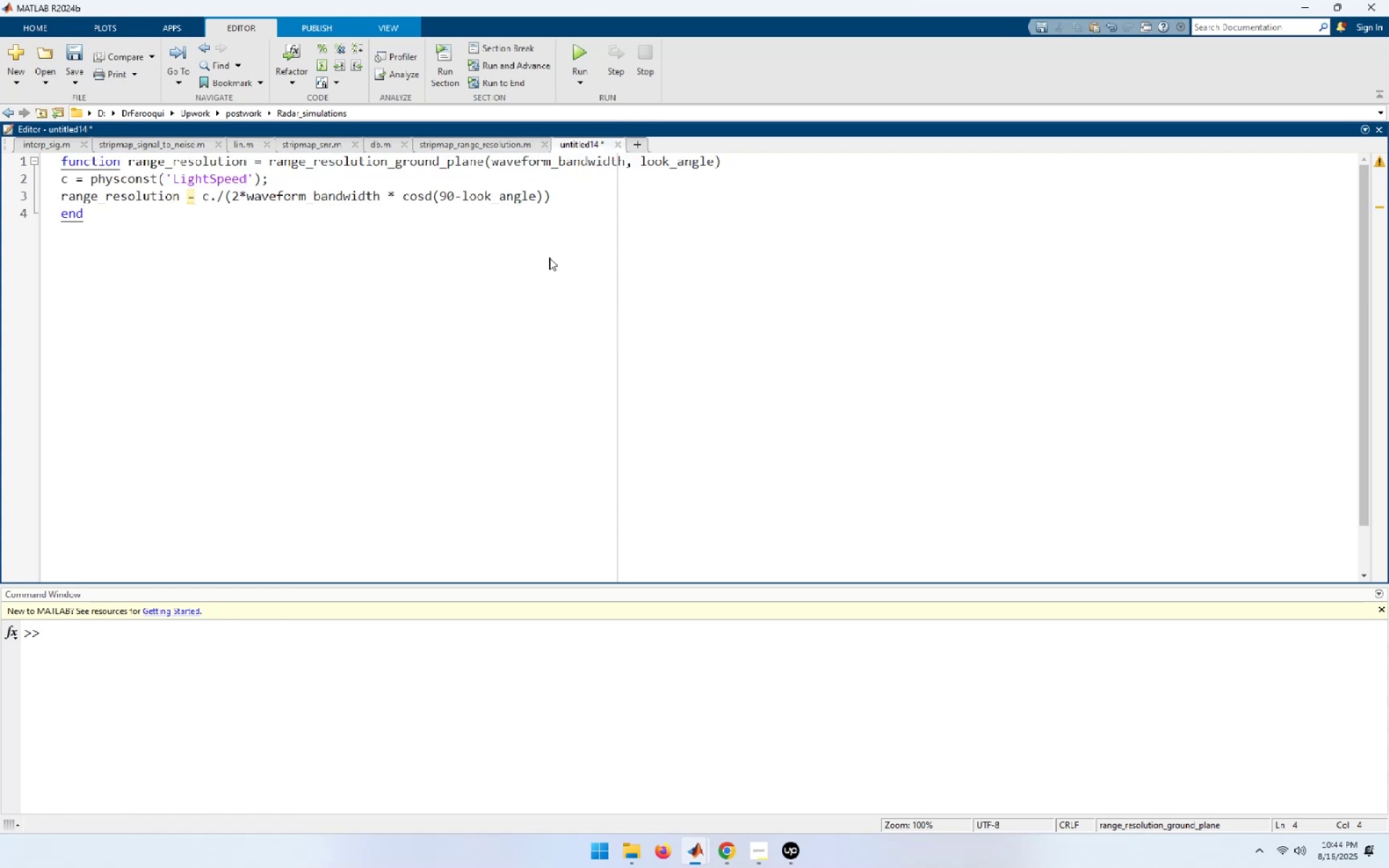 
key(ArrowUp)
 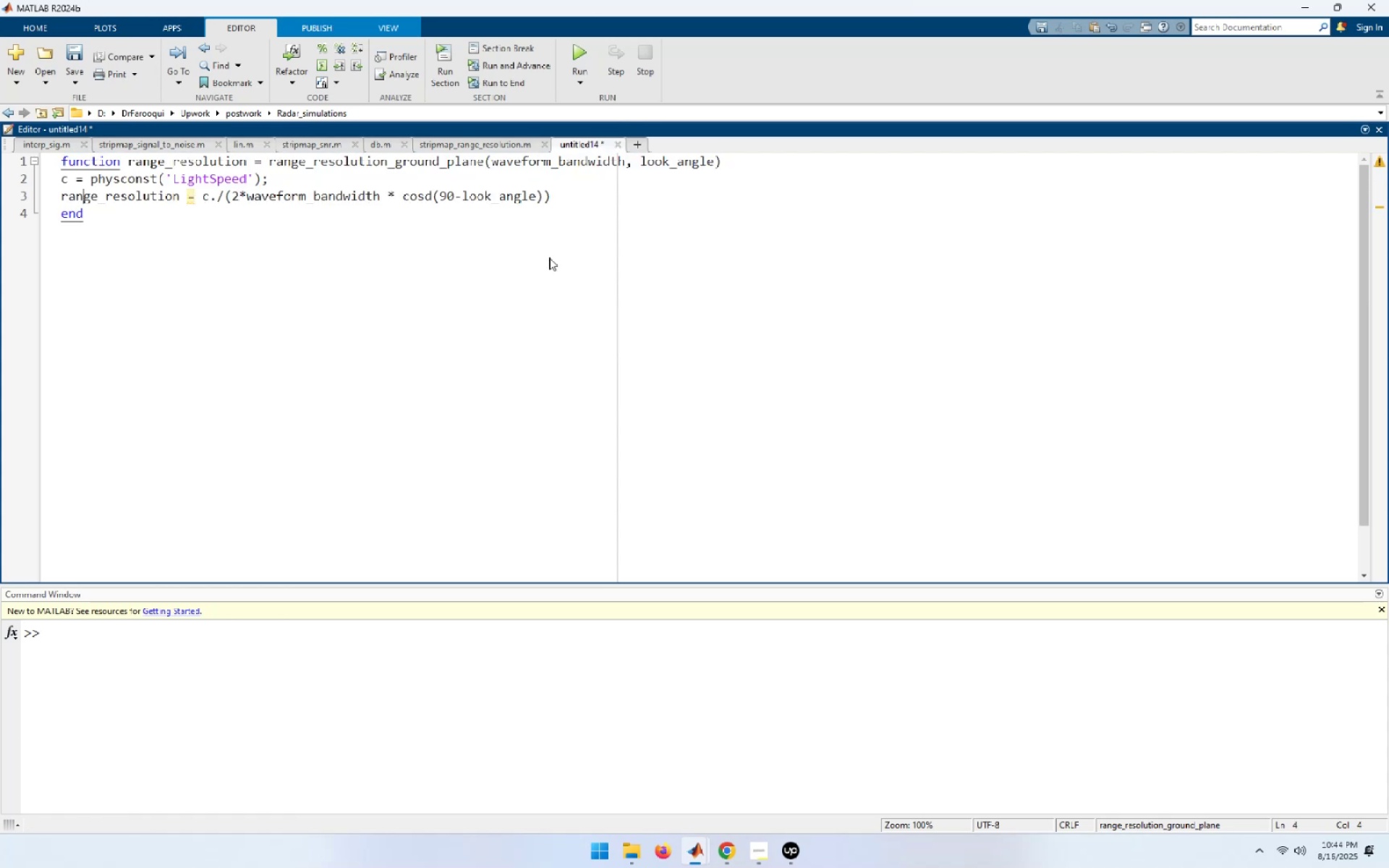 
key(ArrowUp)
 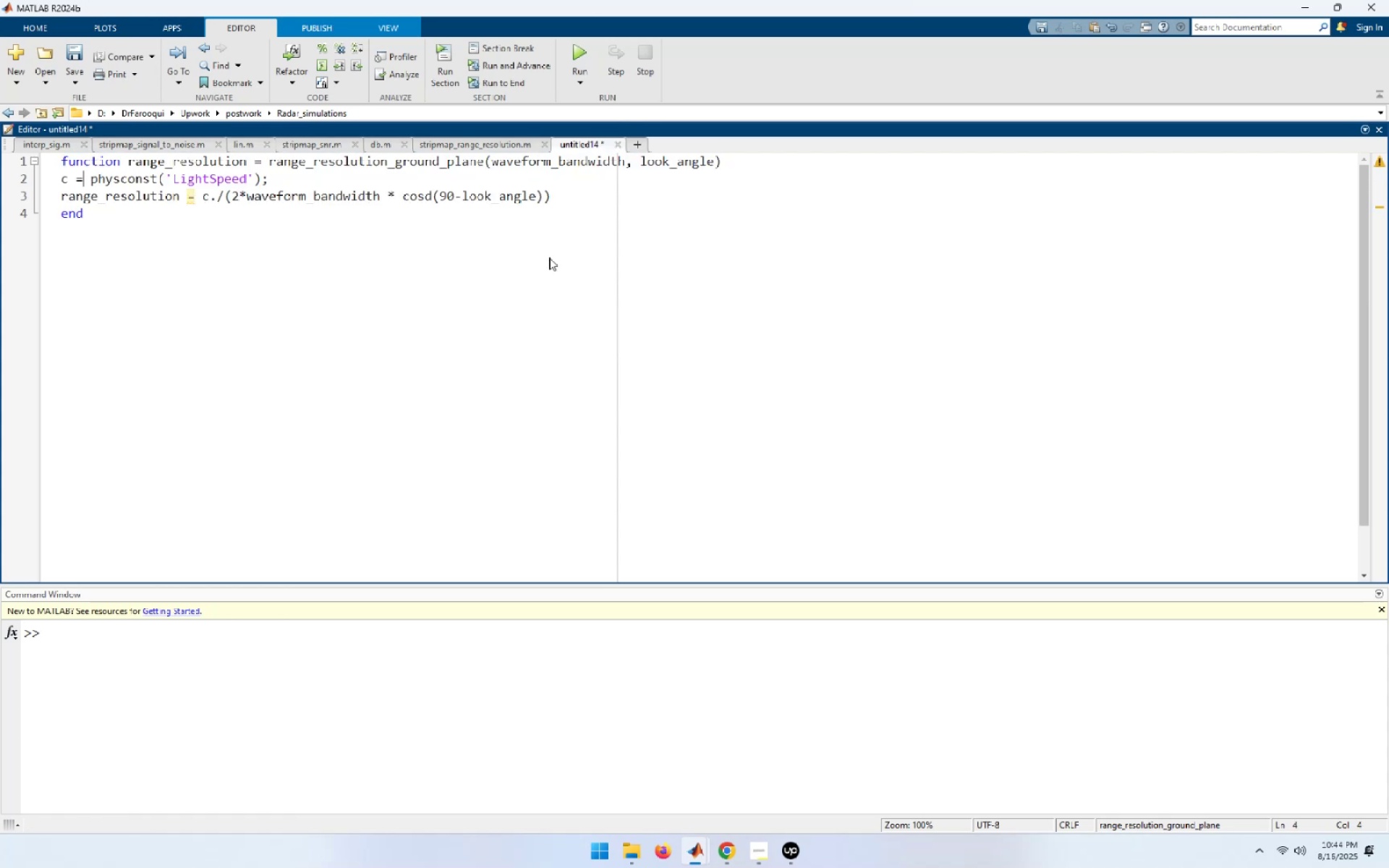 
key(End)
 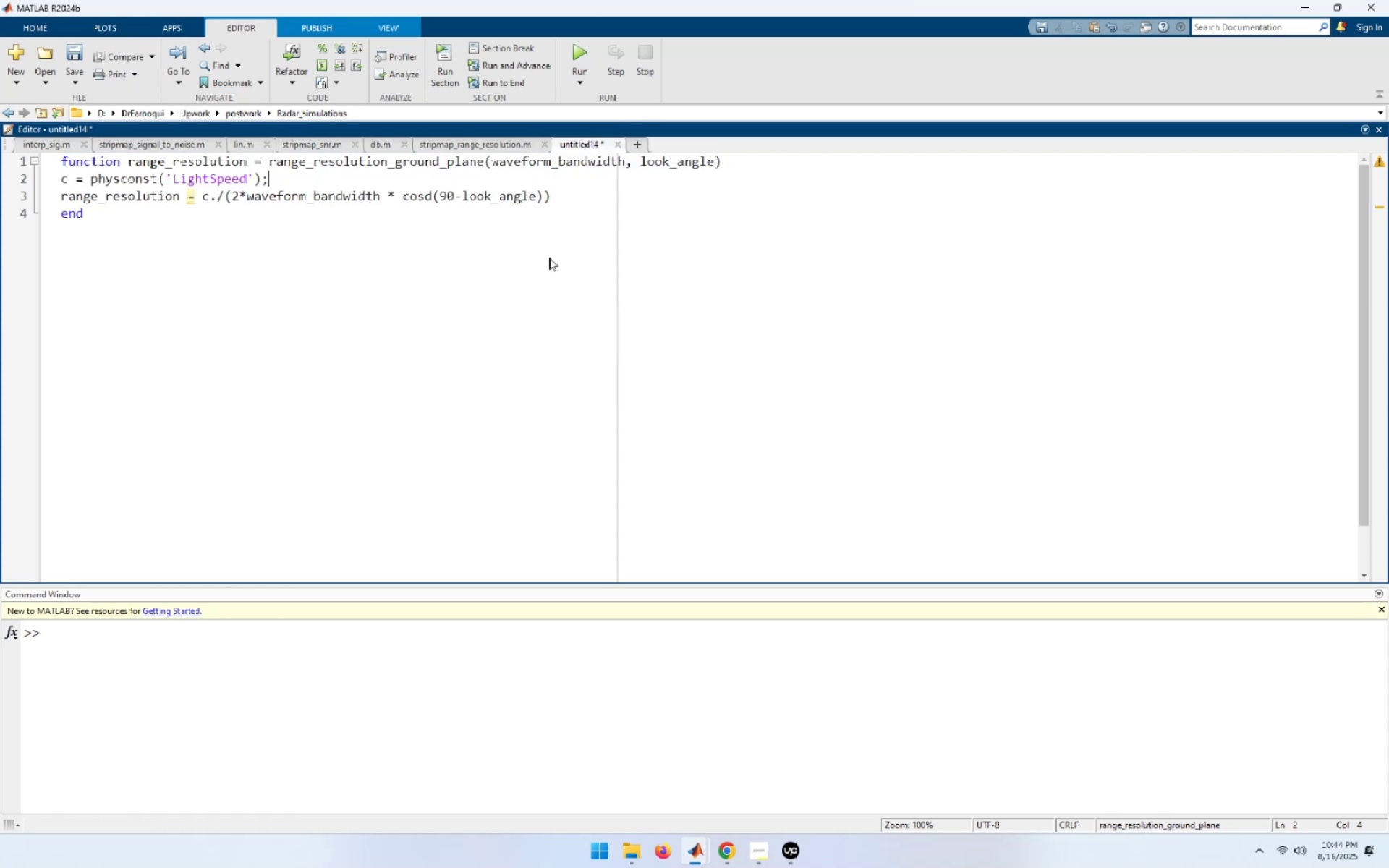 
key(ArrowDown)
 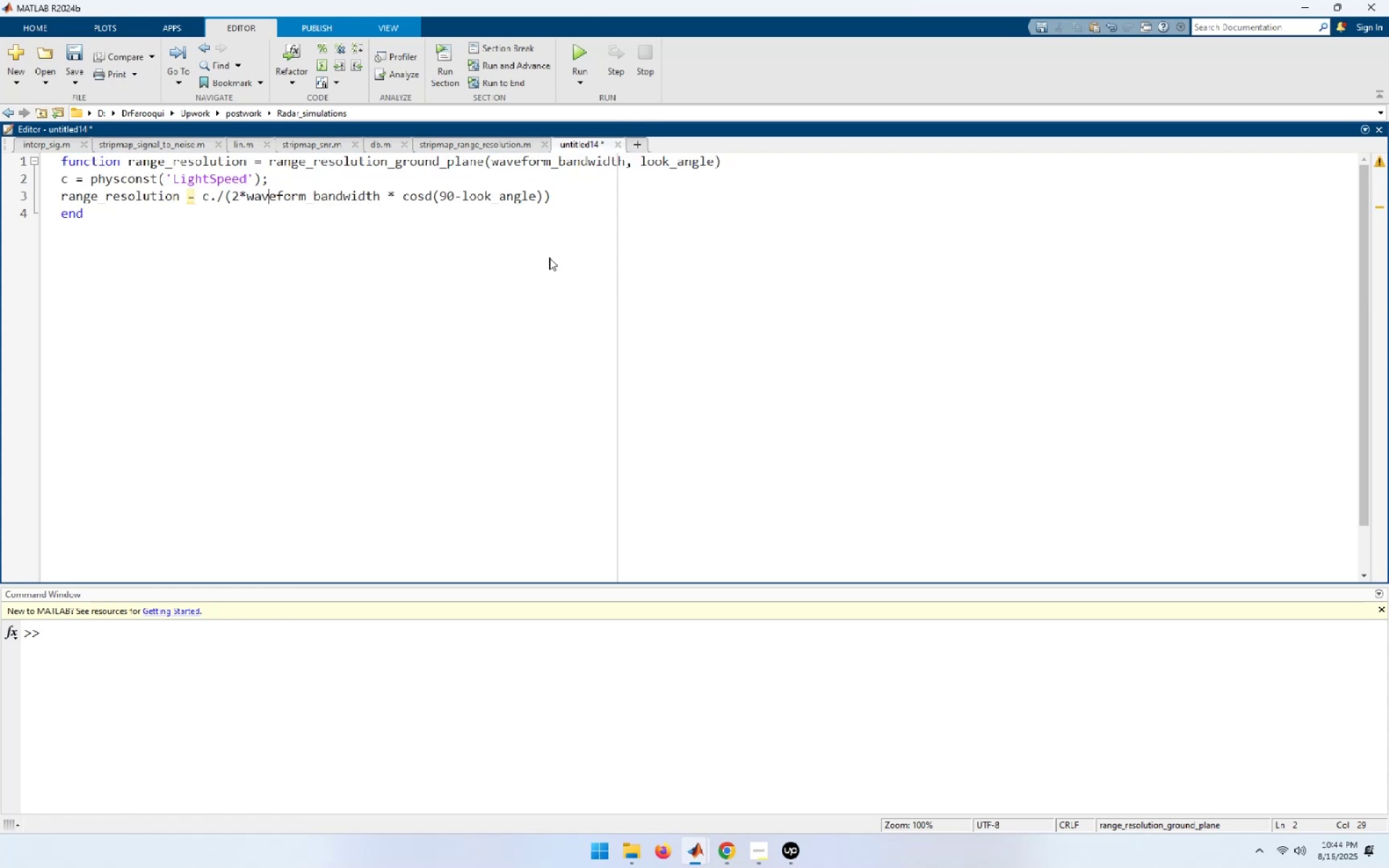 
key(End)
 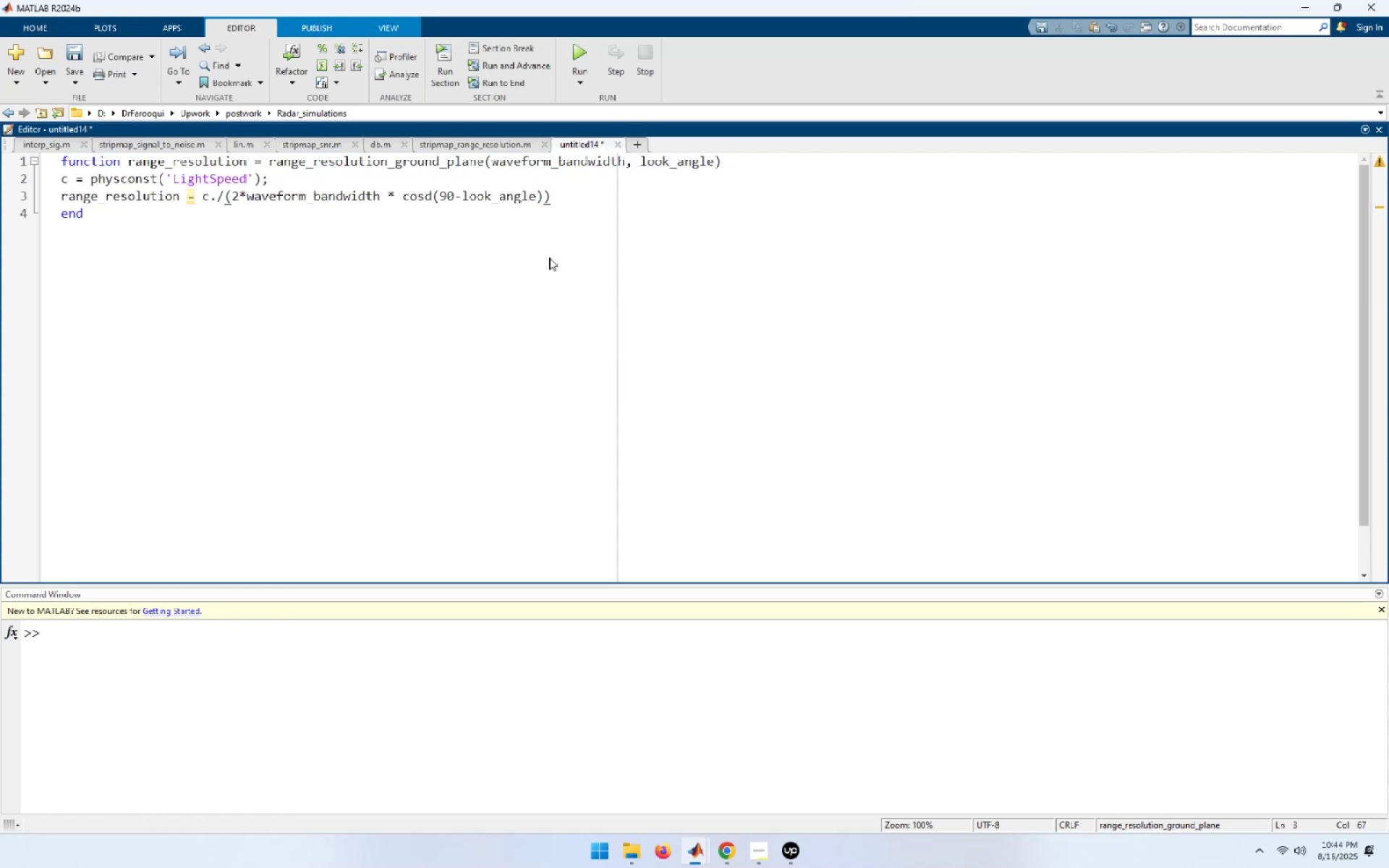 
key(Semicolon)
 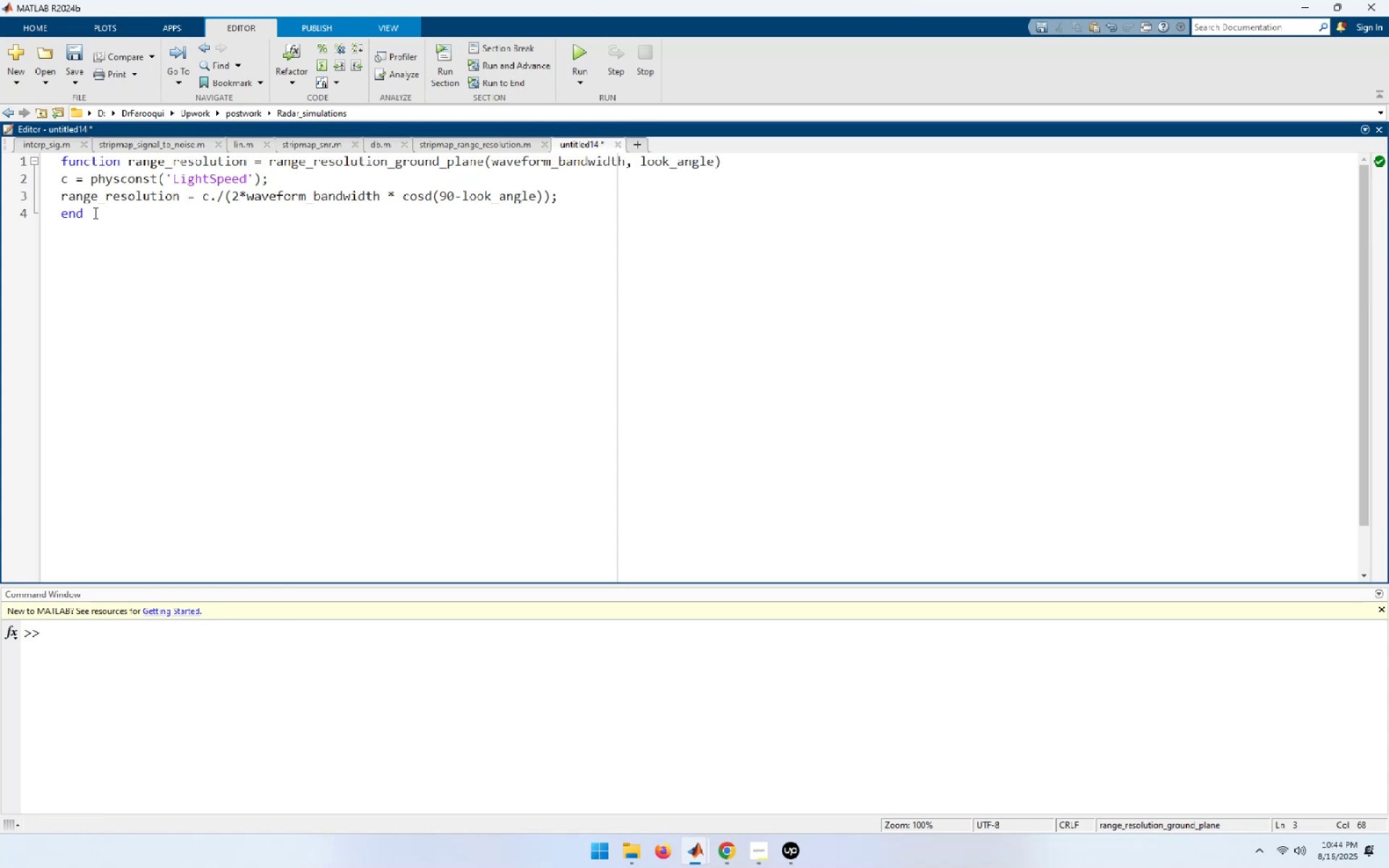 
double_click([101, 197])
 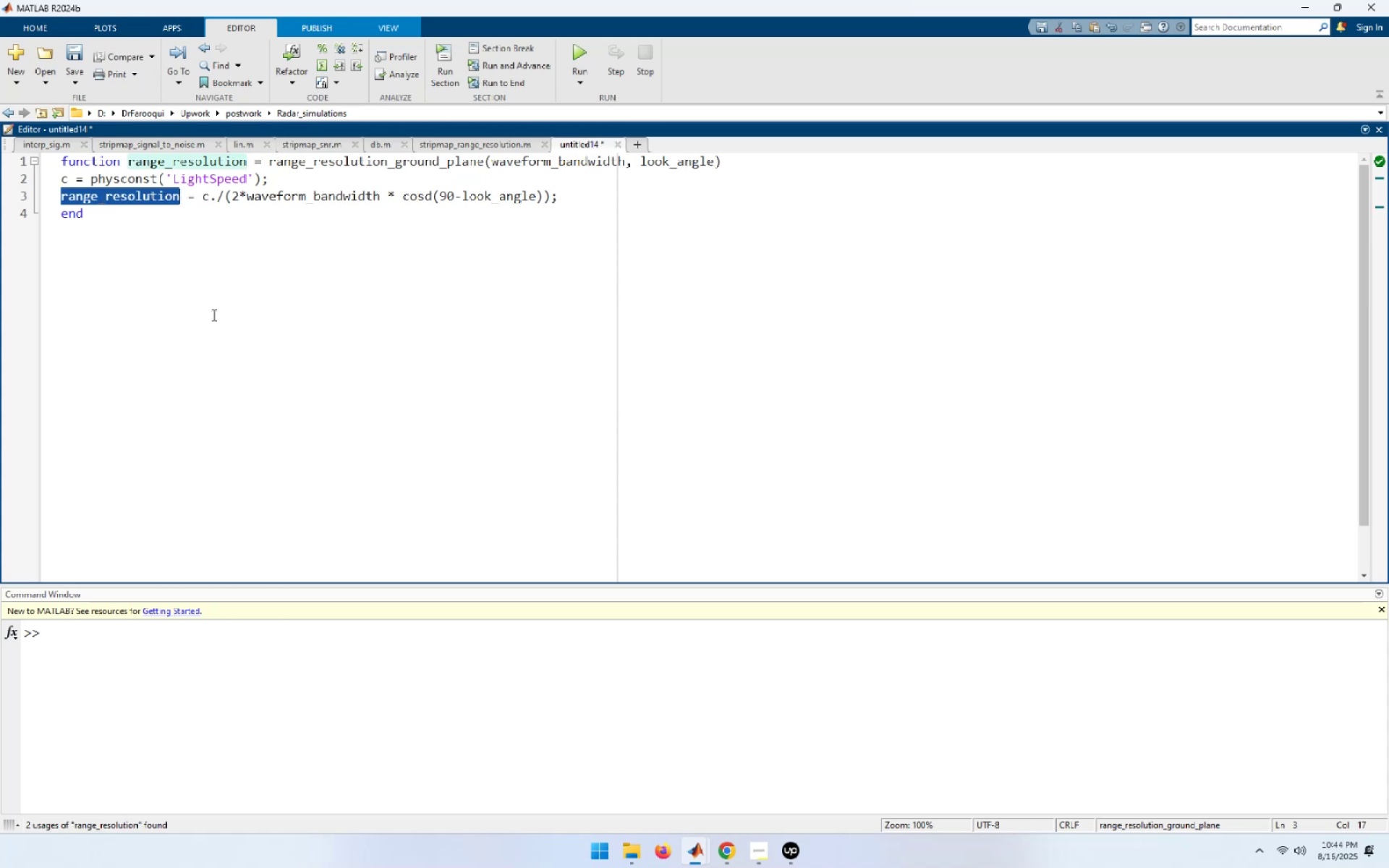 
key(Control+C)
 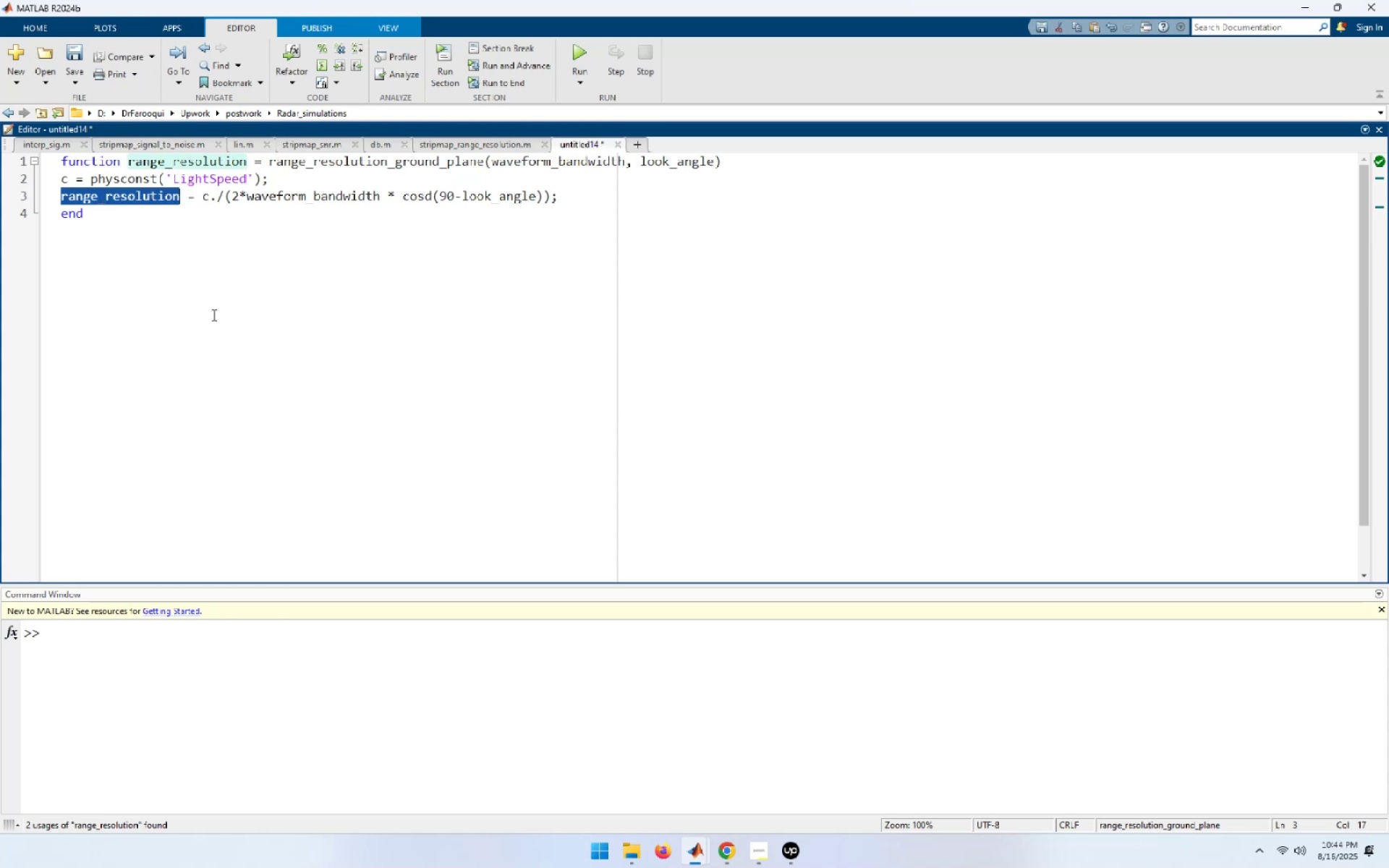 
left_click([989, 665])
 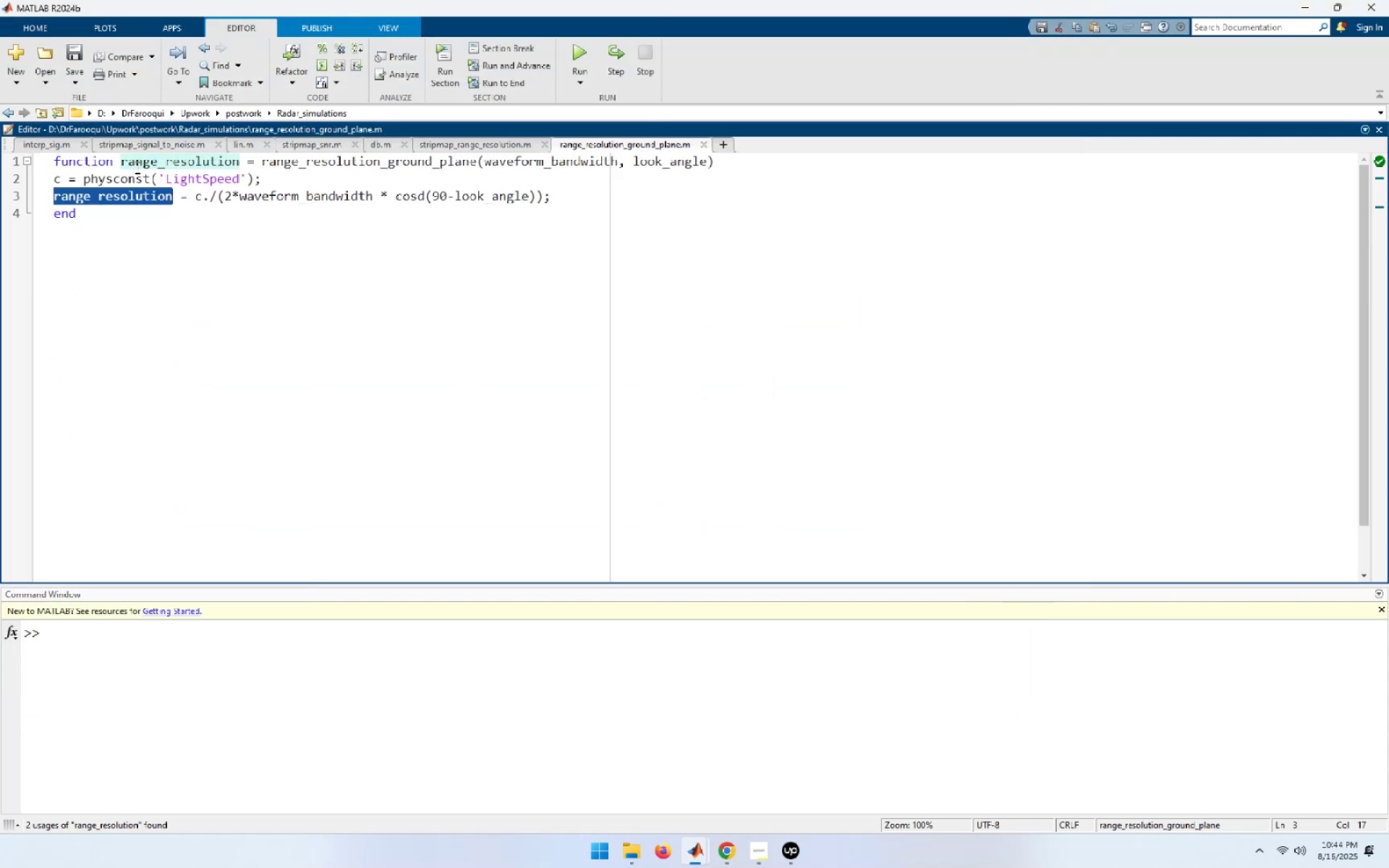 
left_click_drag(start_coordinate=[122, 164], to_coordinate=[790, 163])
 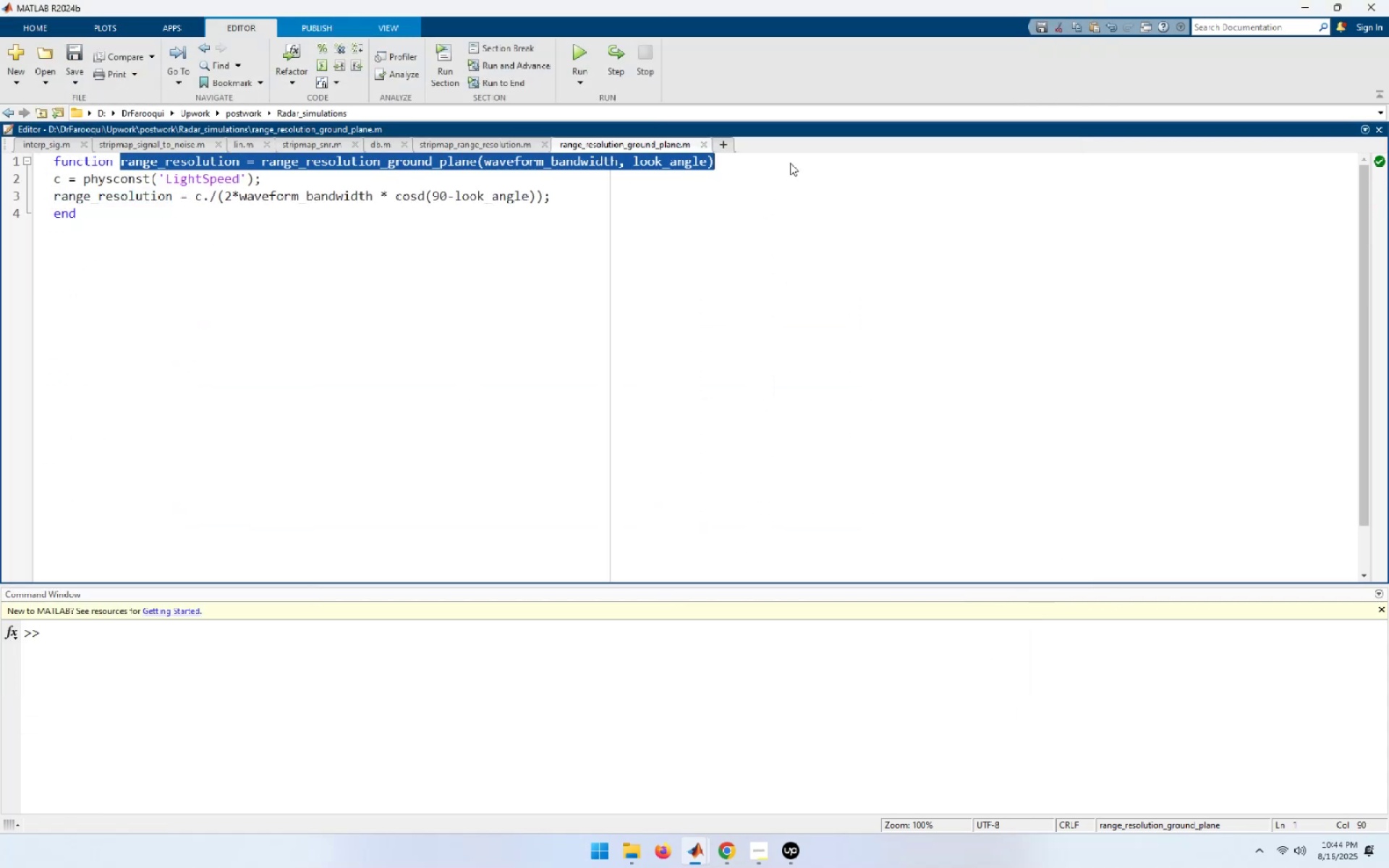 
key(Control+C)
 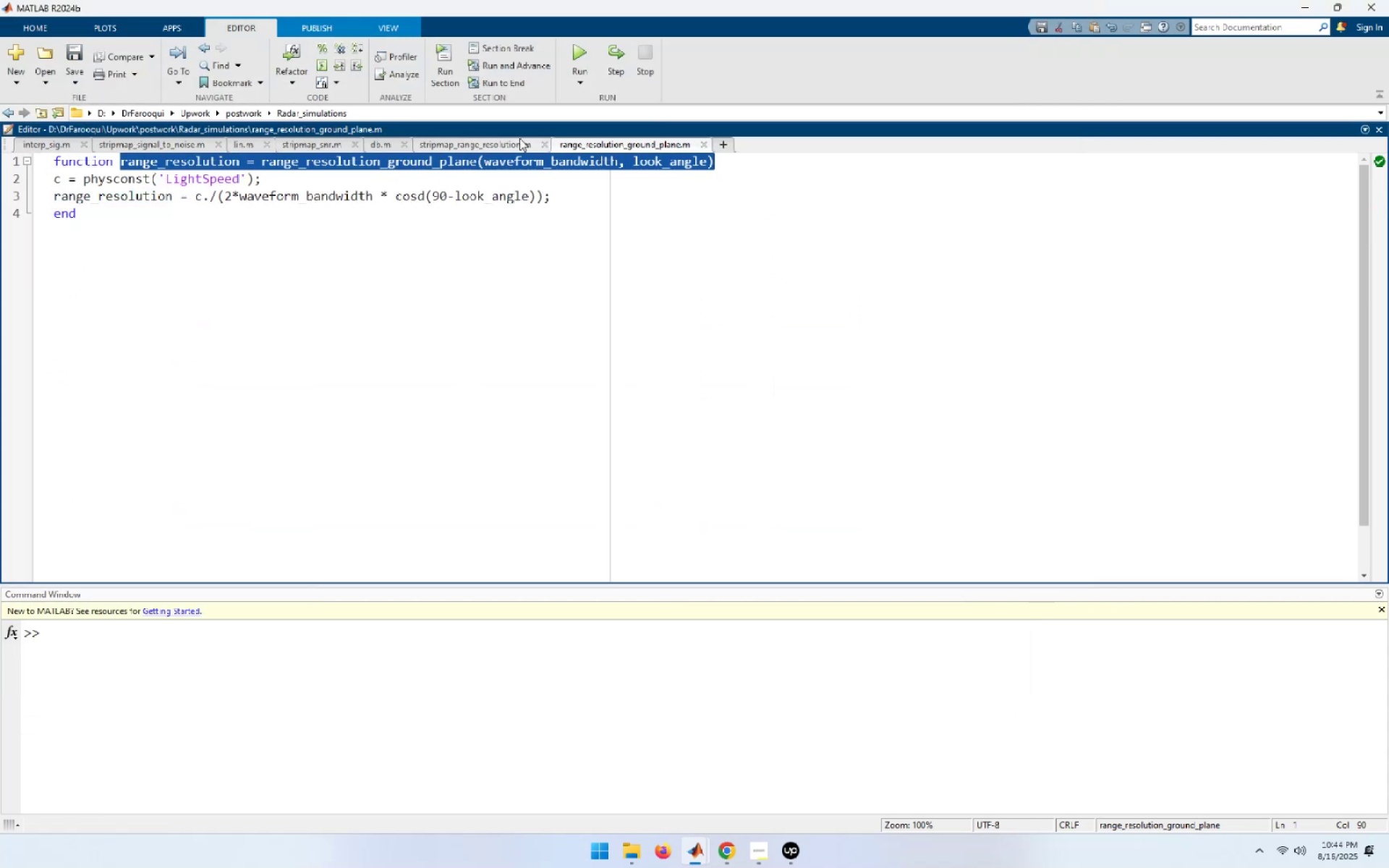 
left_click([513, 142])
 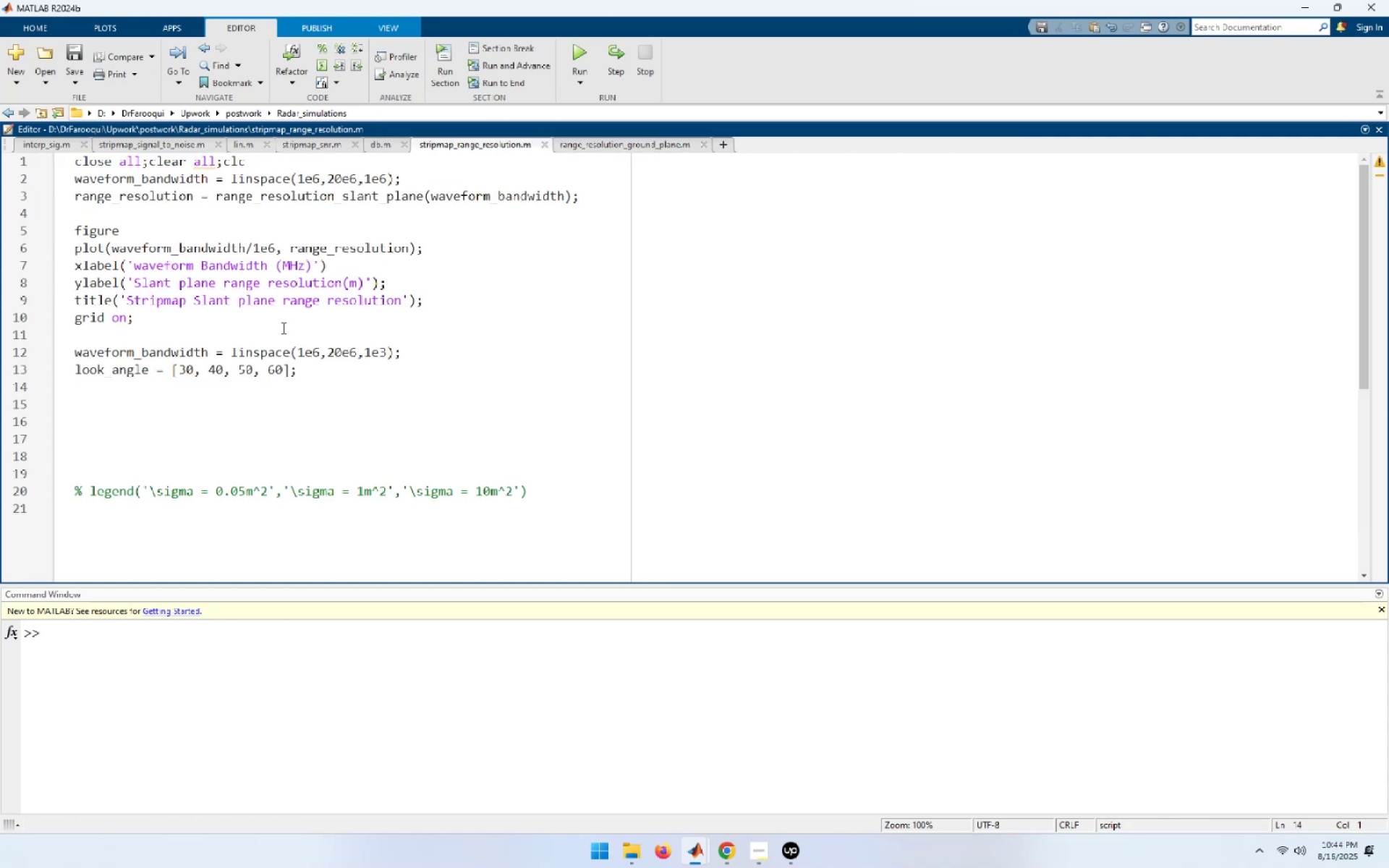 
key(Control+V)
 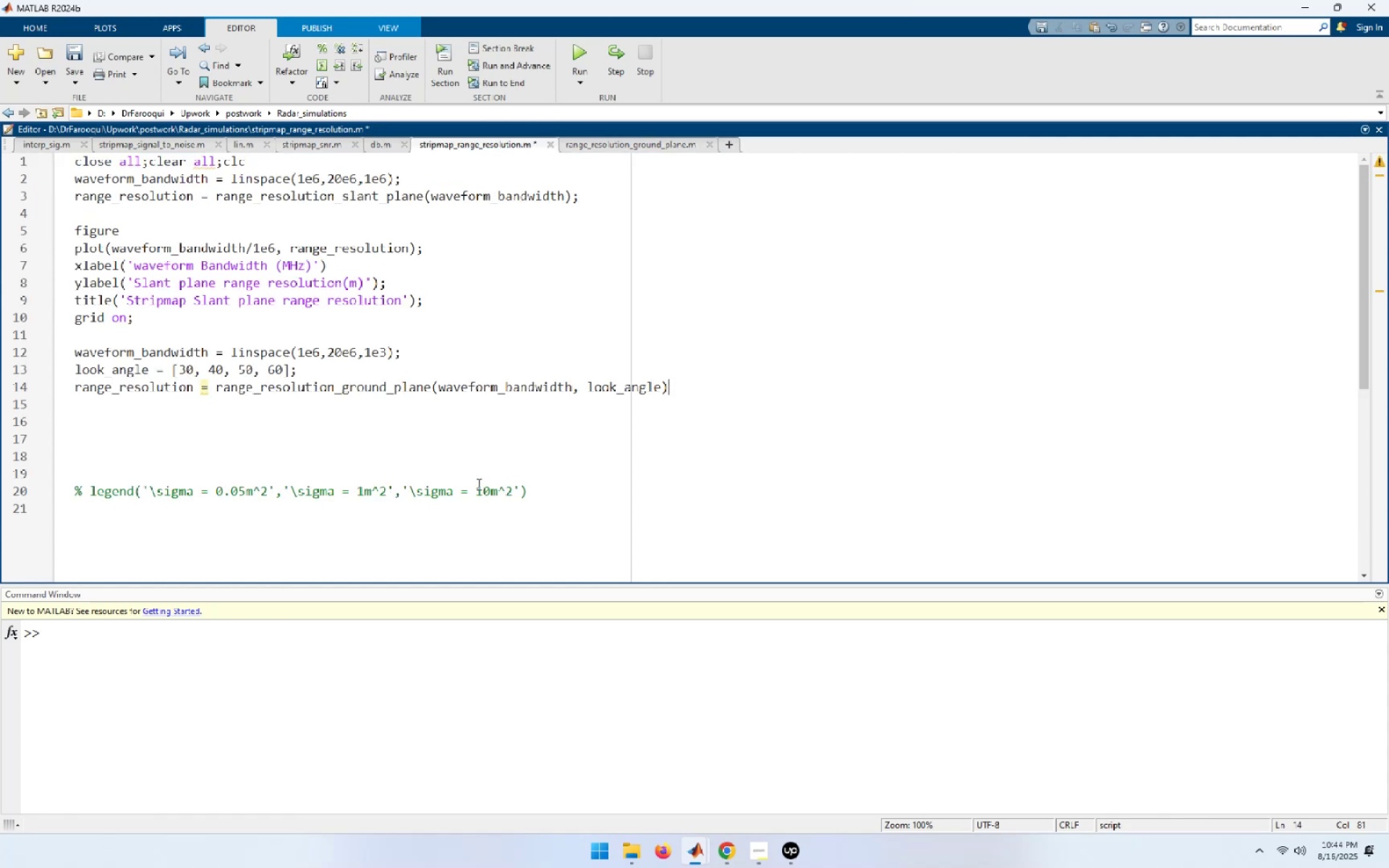 
wait(10.04)
 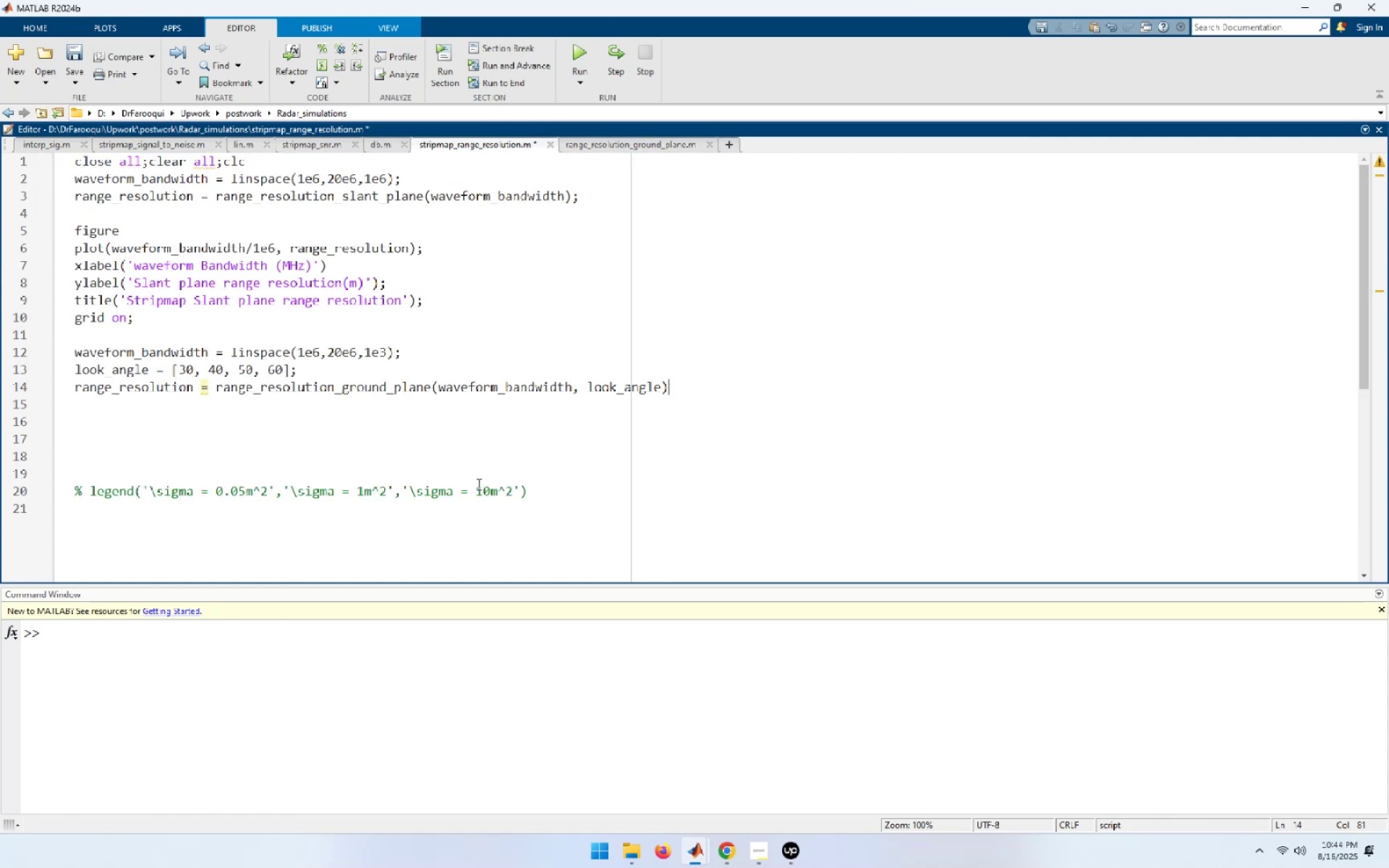 
left_click([194, 387])
 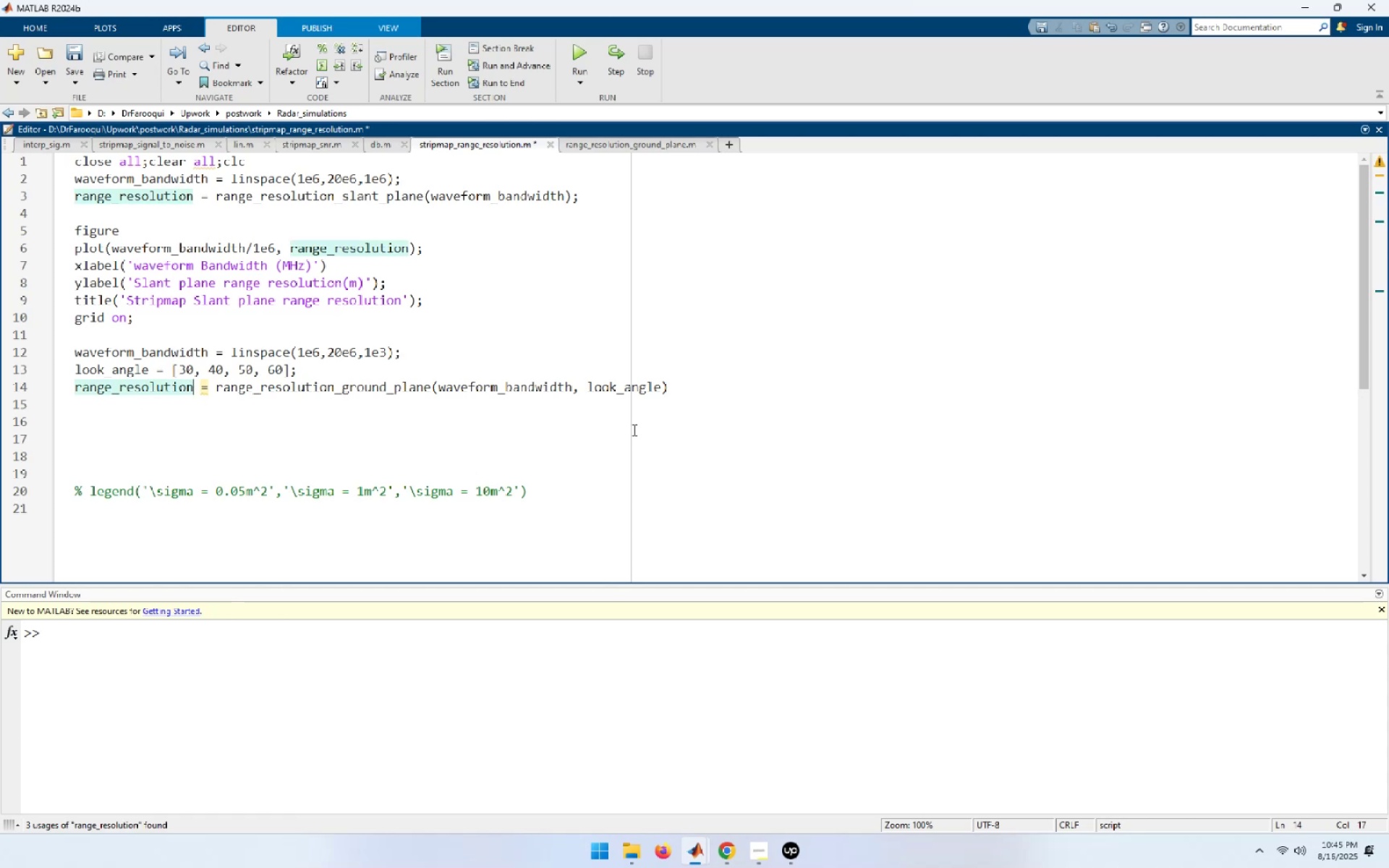 
type(())
 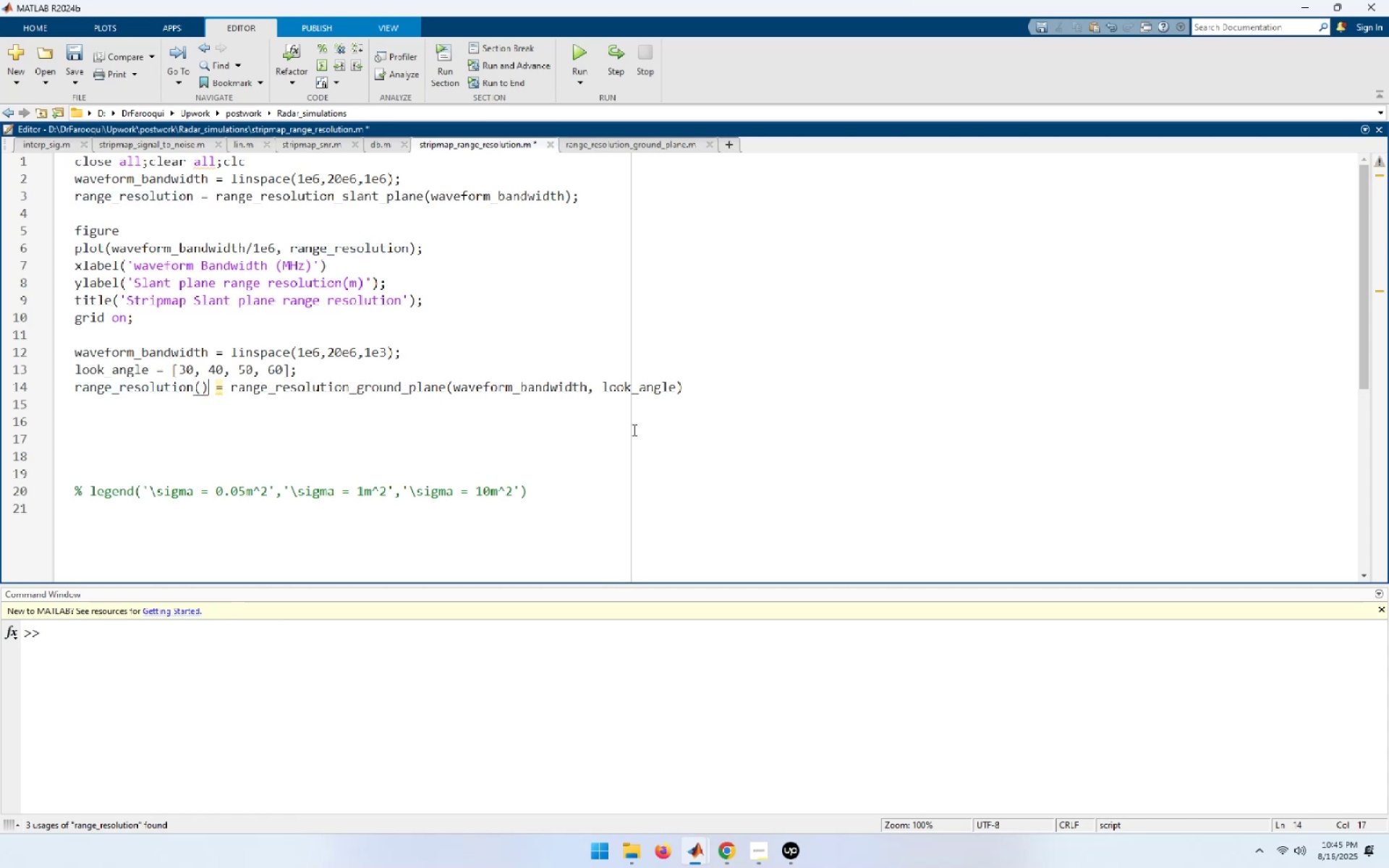 
key(ArrowLeft)
 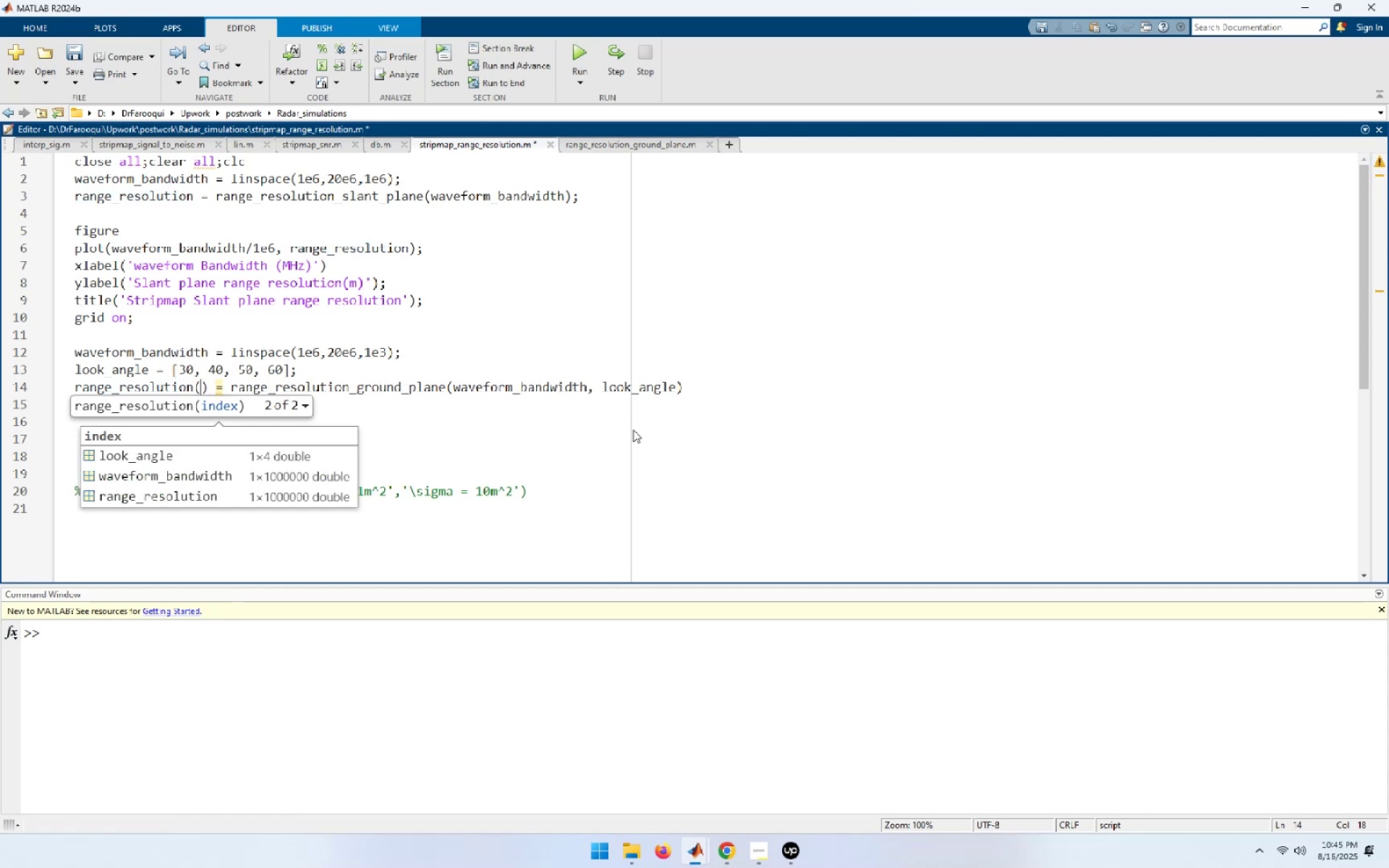 
key(I)
 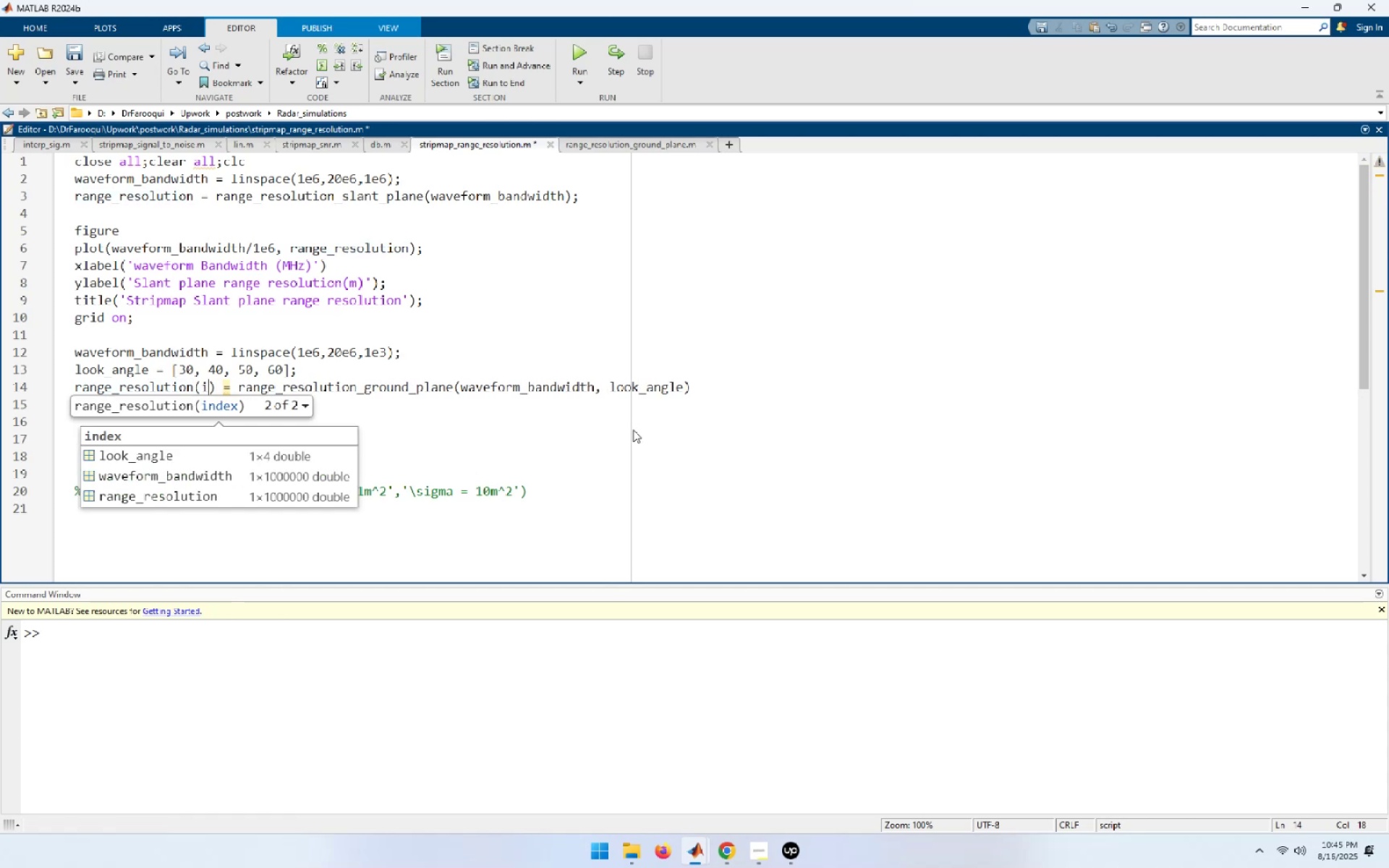 
key(Comma)
 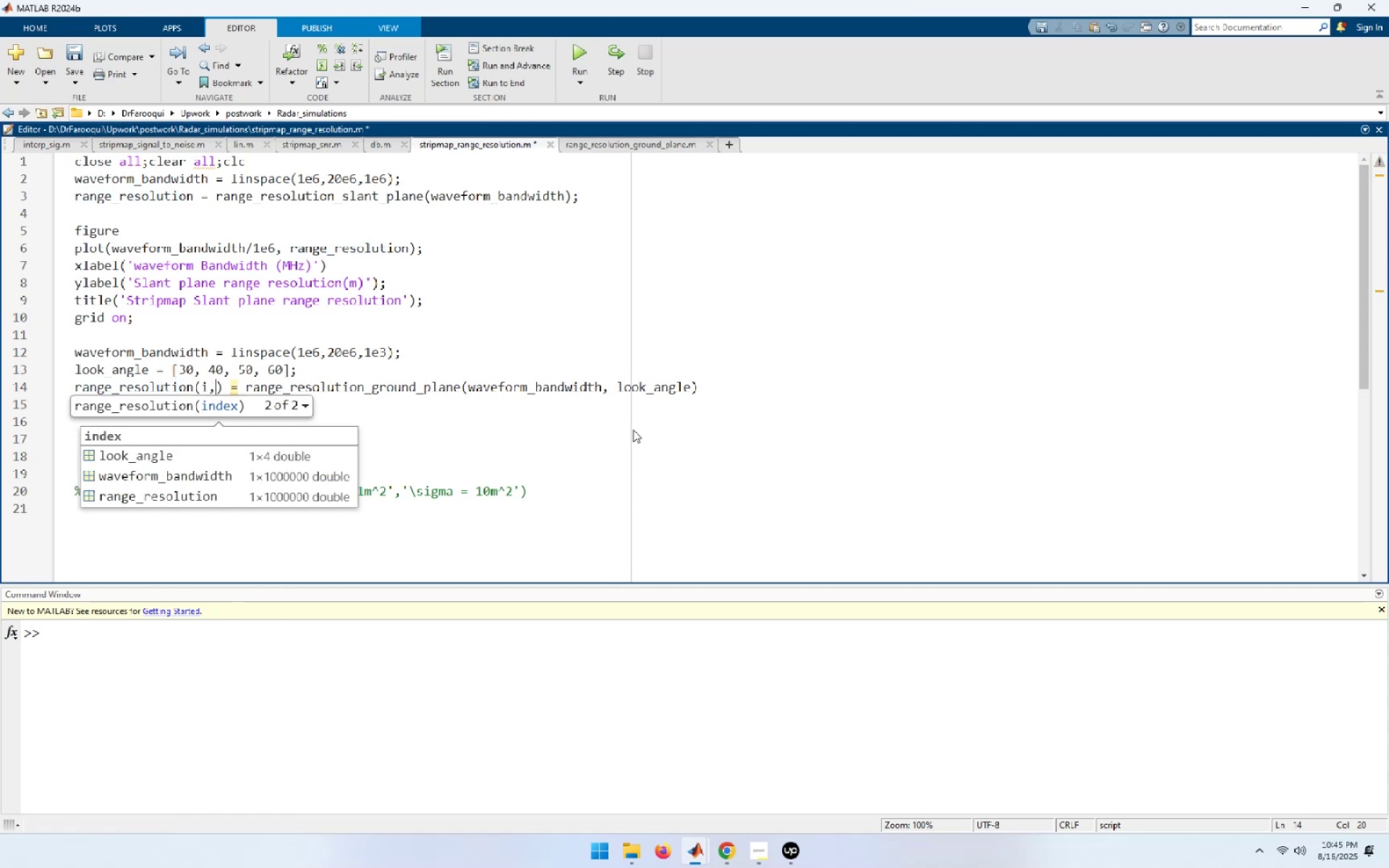 
key(Shift+Semicolon)
 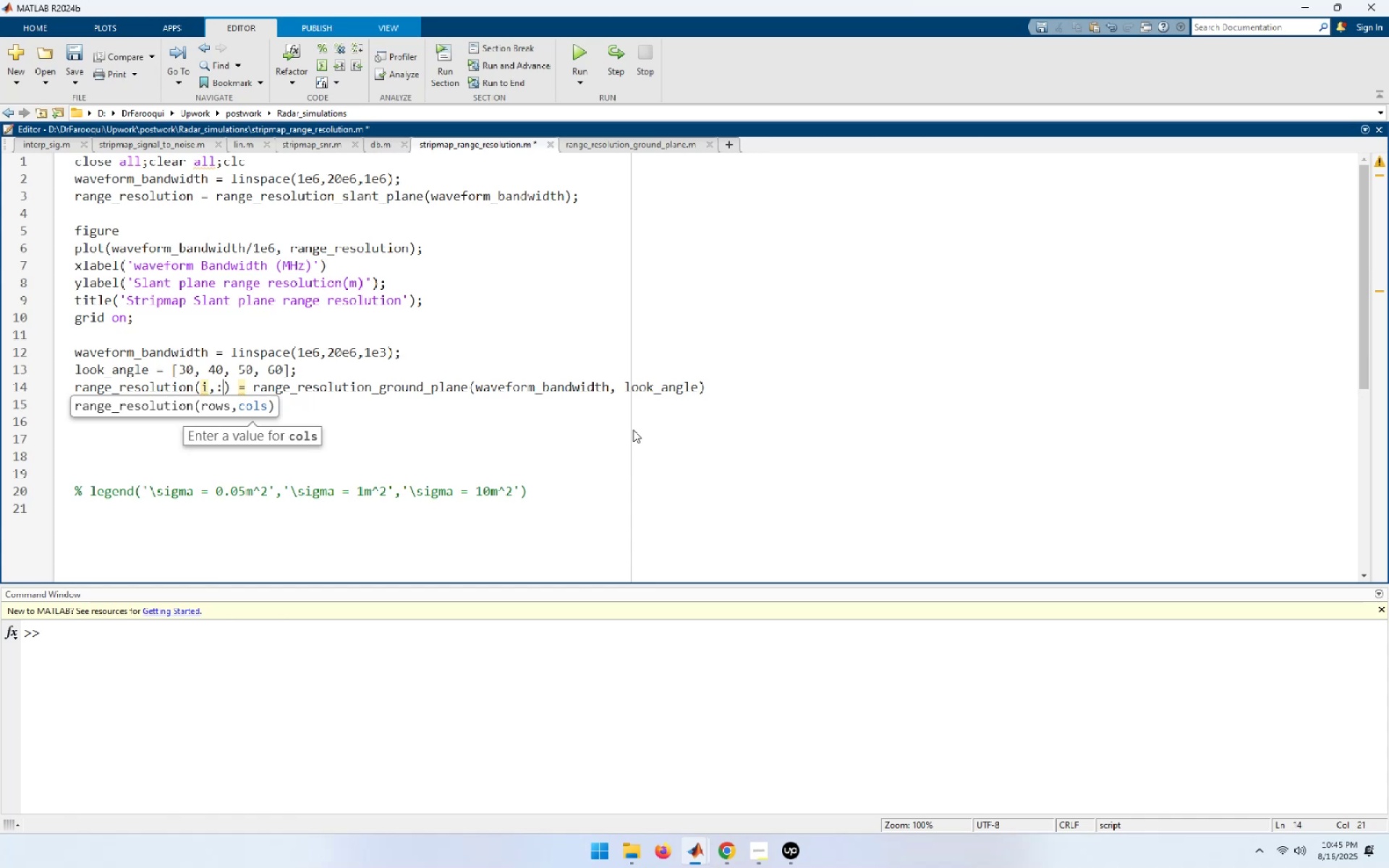 
key(Home)
 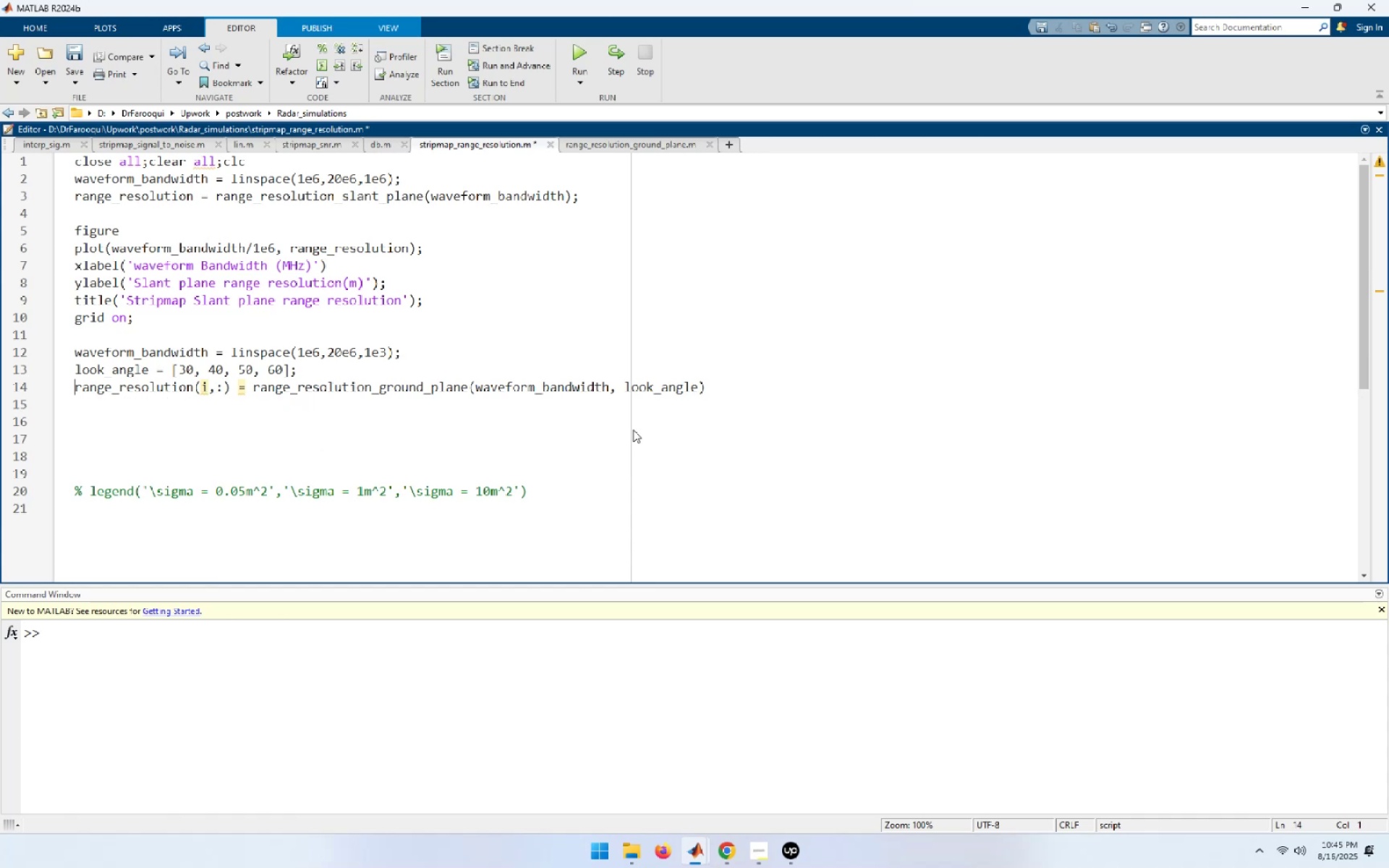 
key(NumpadEnter)
 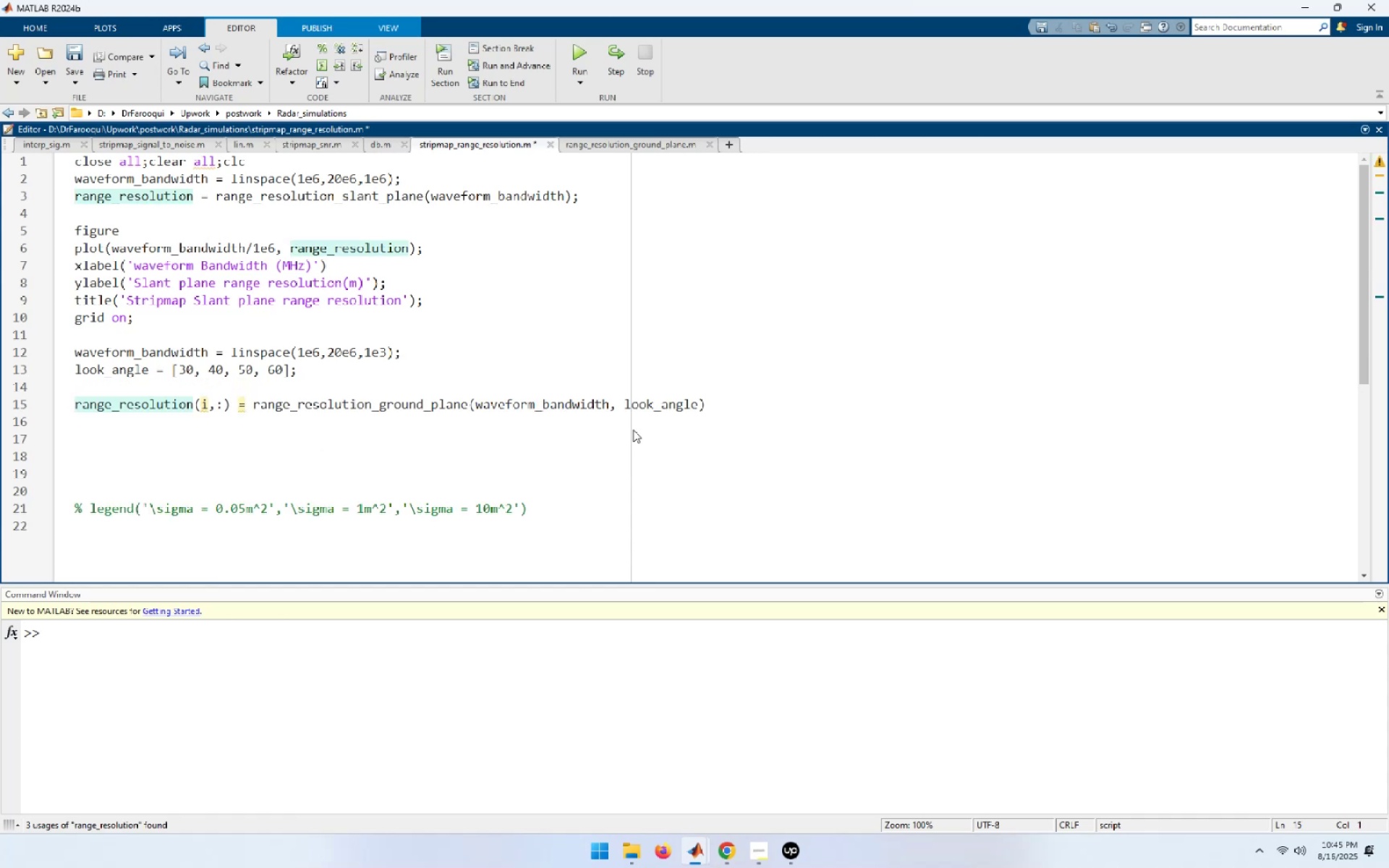 
key(NumpadEnter)
 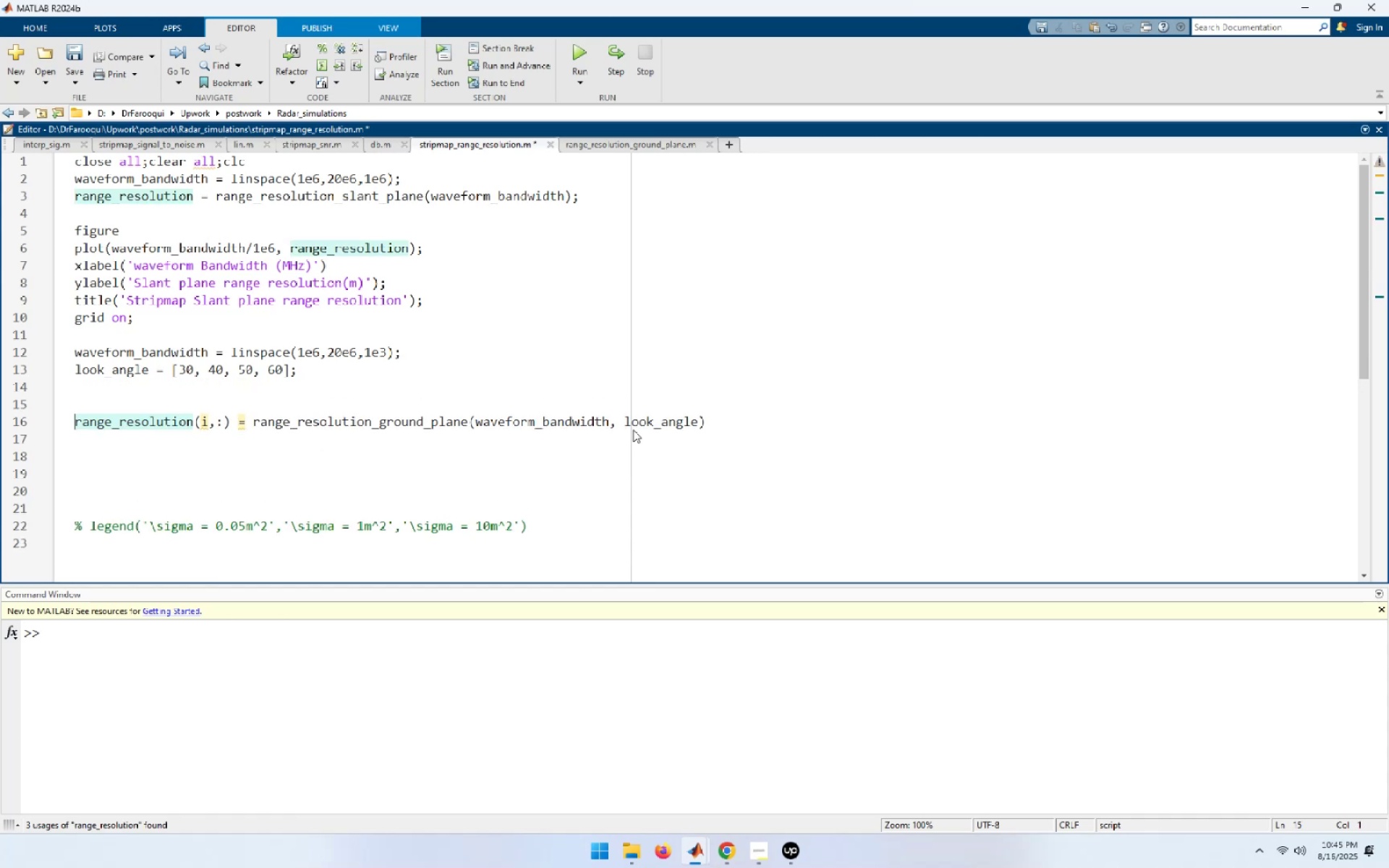 
key(ArrowUp)
 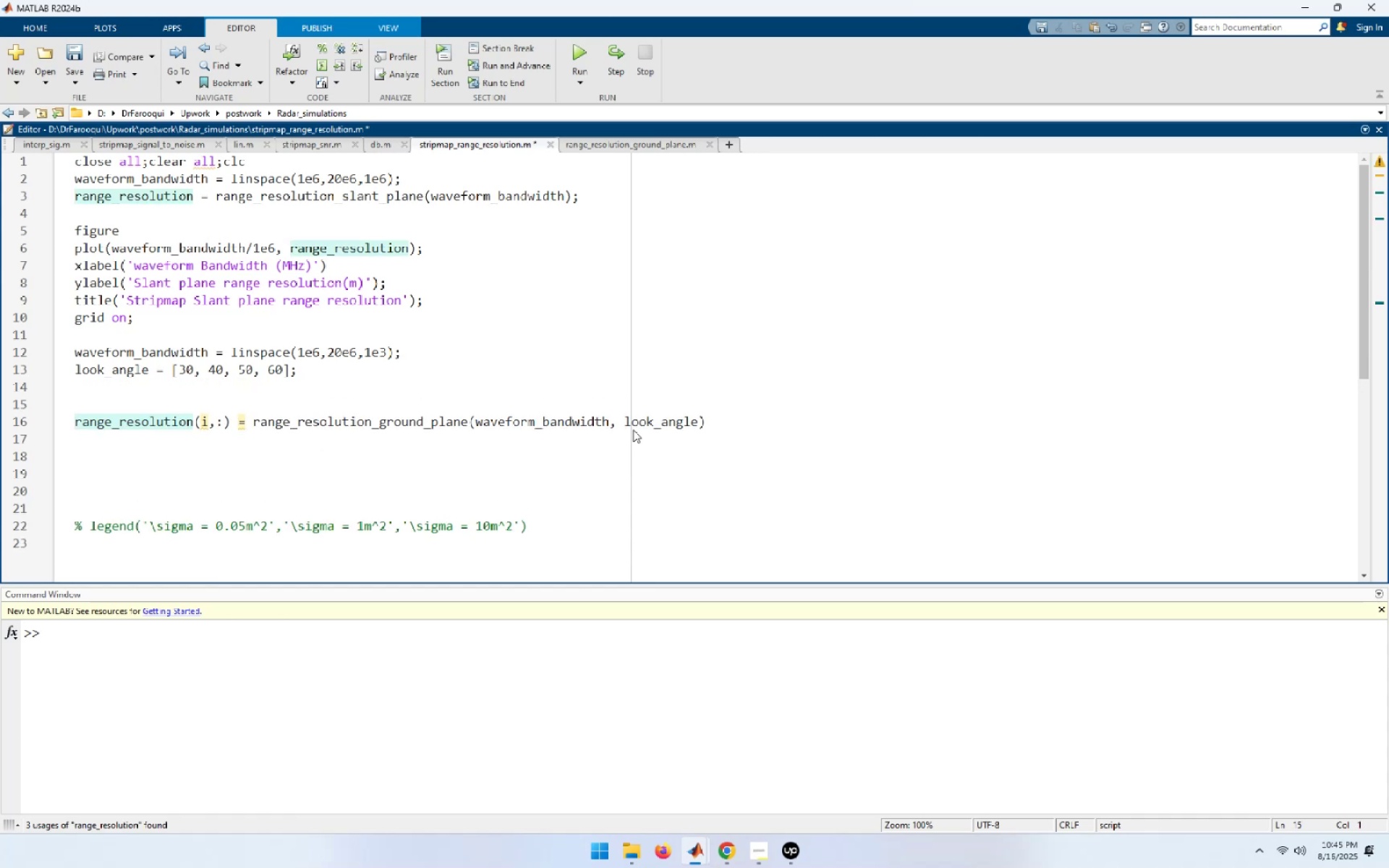 
type(for i = 1:l)
key(Backspace)
type(len)
key(Tab)
type(()
key(Tab)
type())
 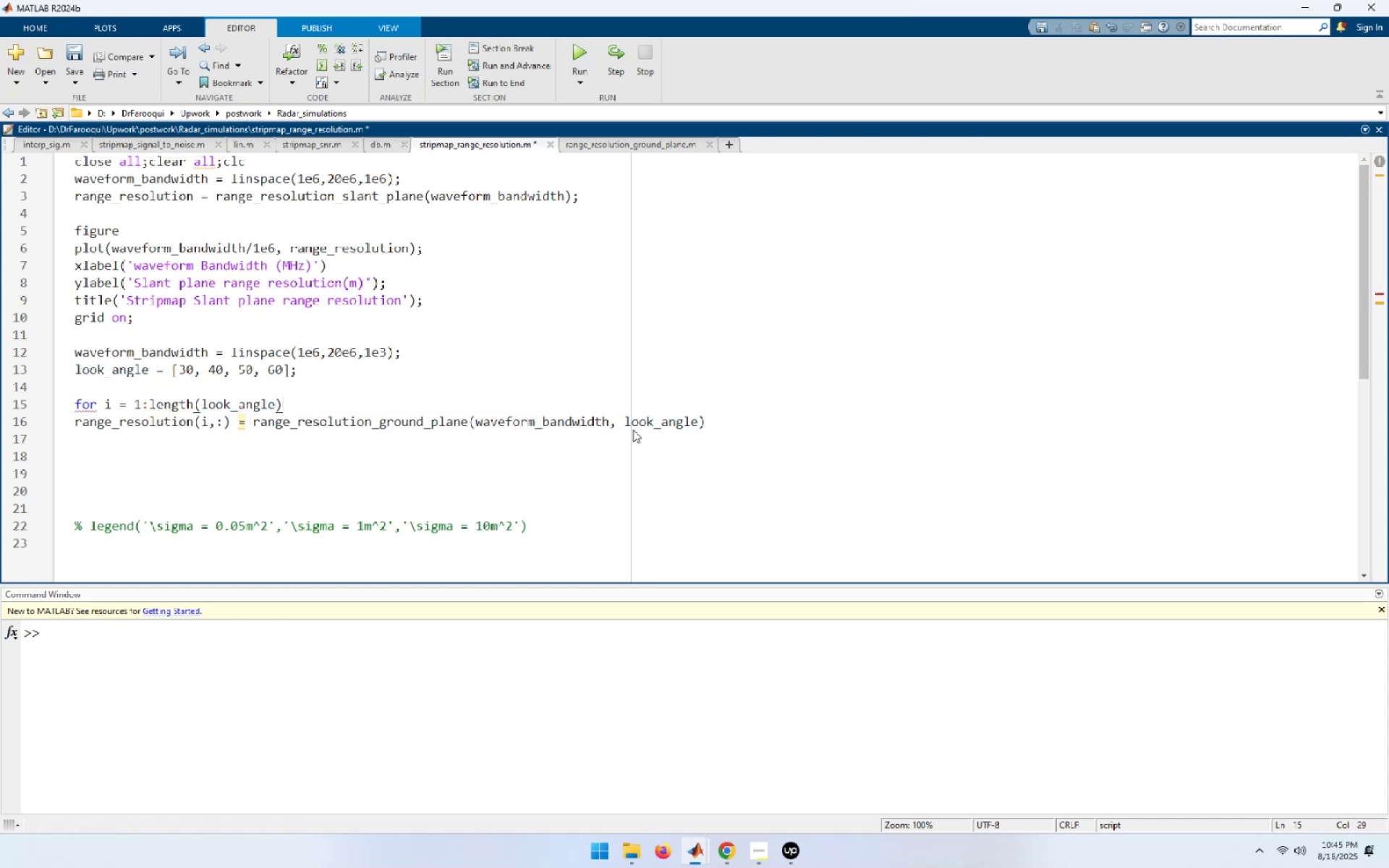 
key(ArrowDown)
 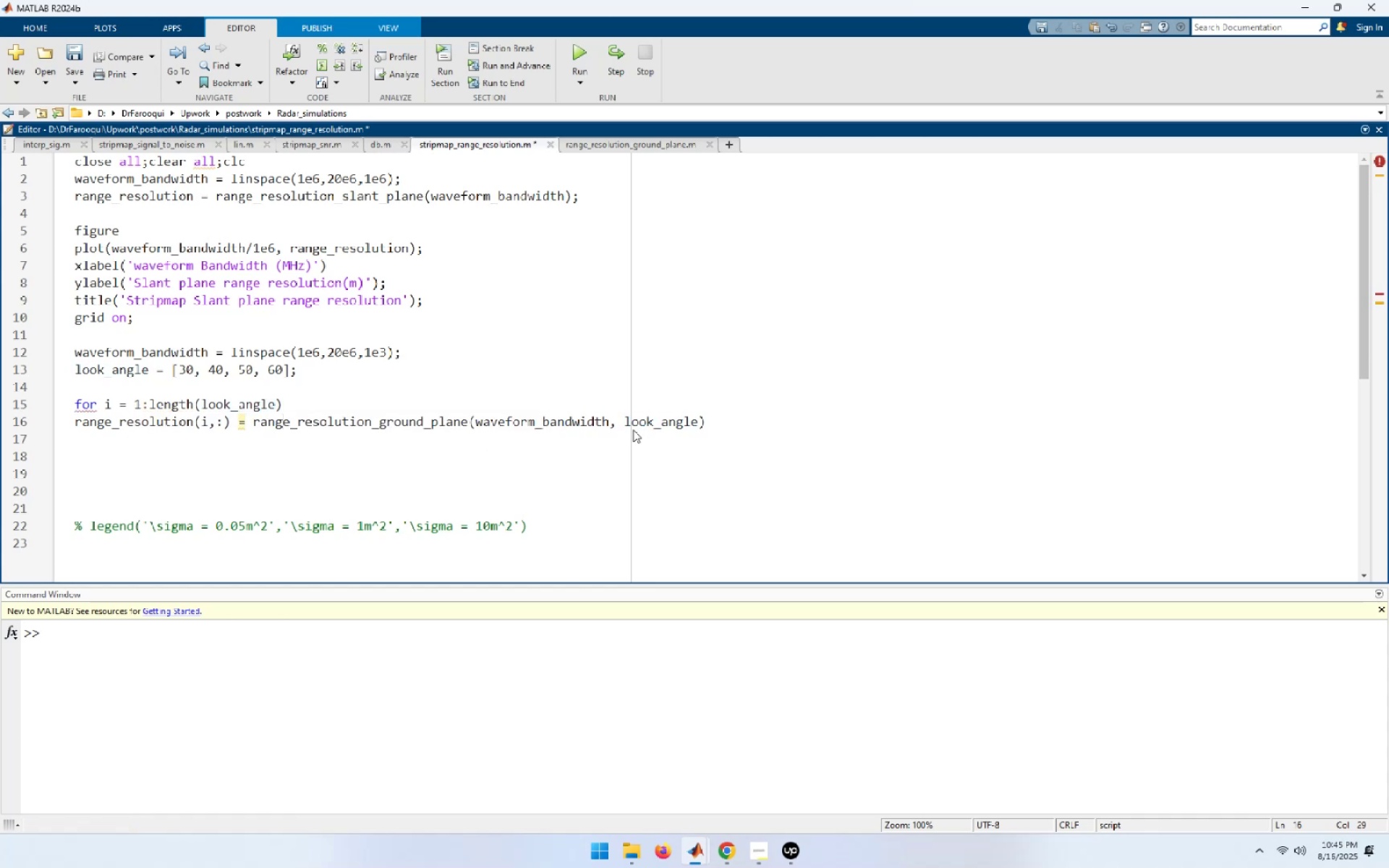 
hold_key(key=ArrowRight, duration=0.51)
 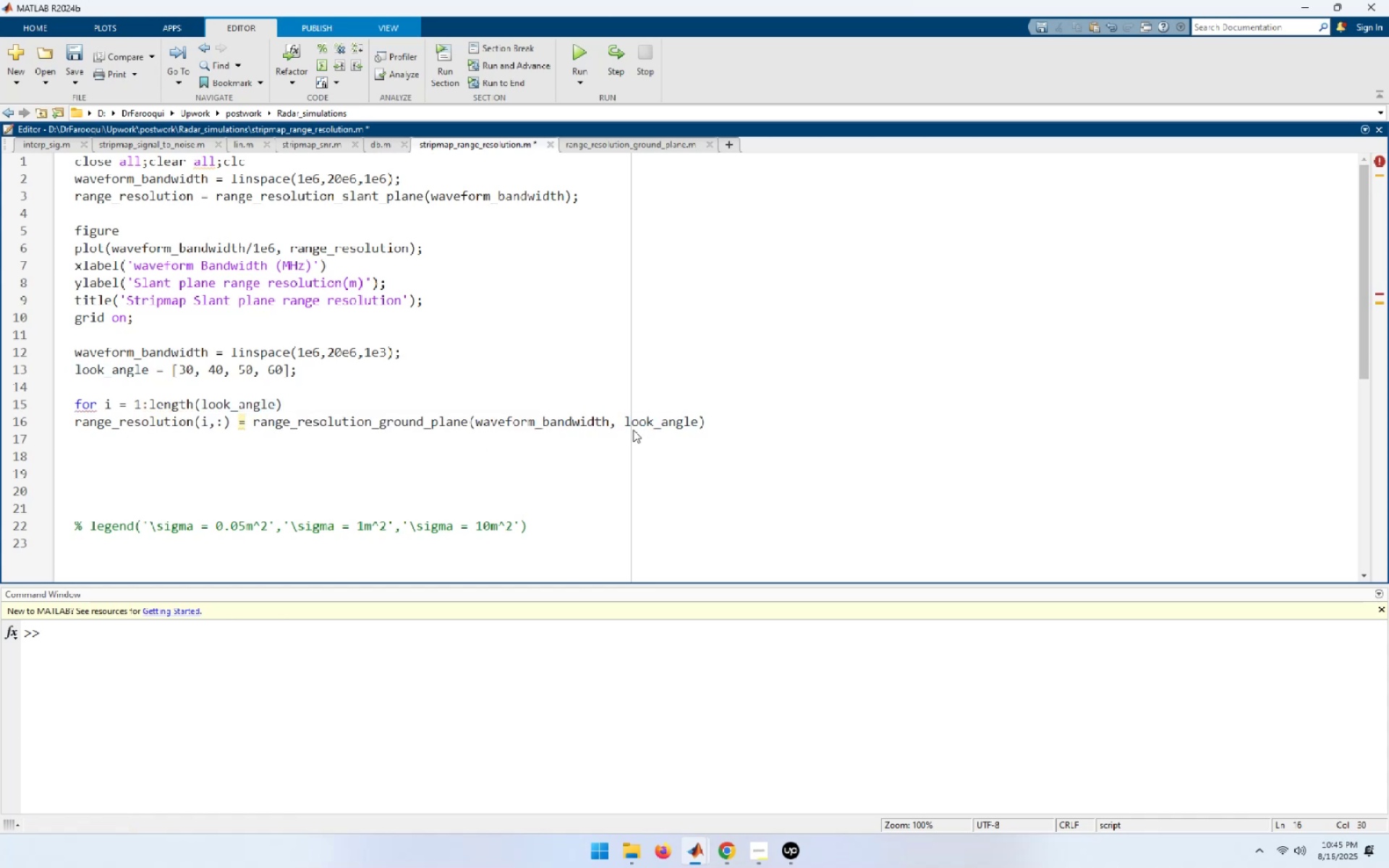 
key(End)
 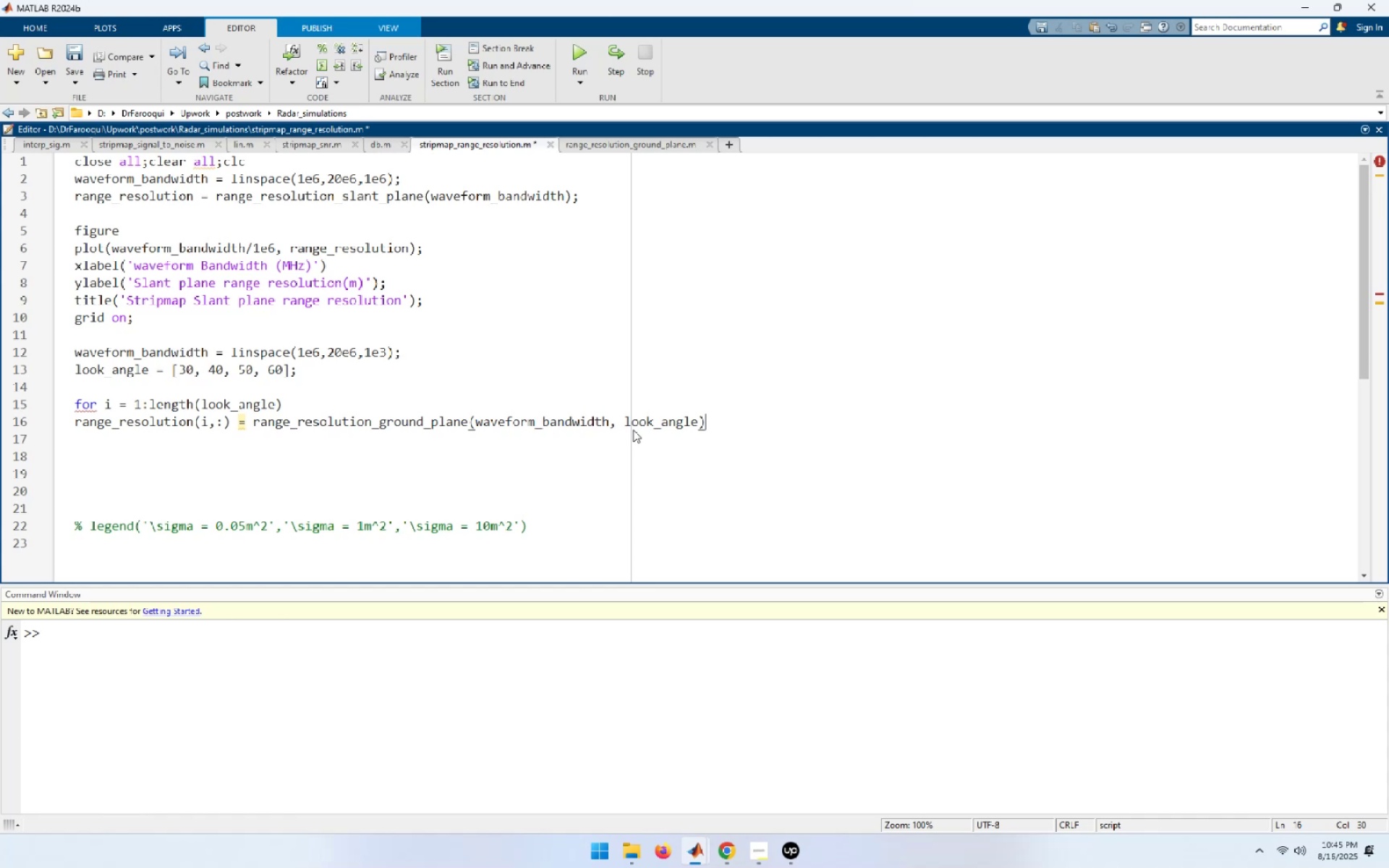 
key(ArrowLeft)
 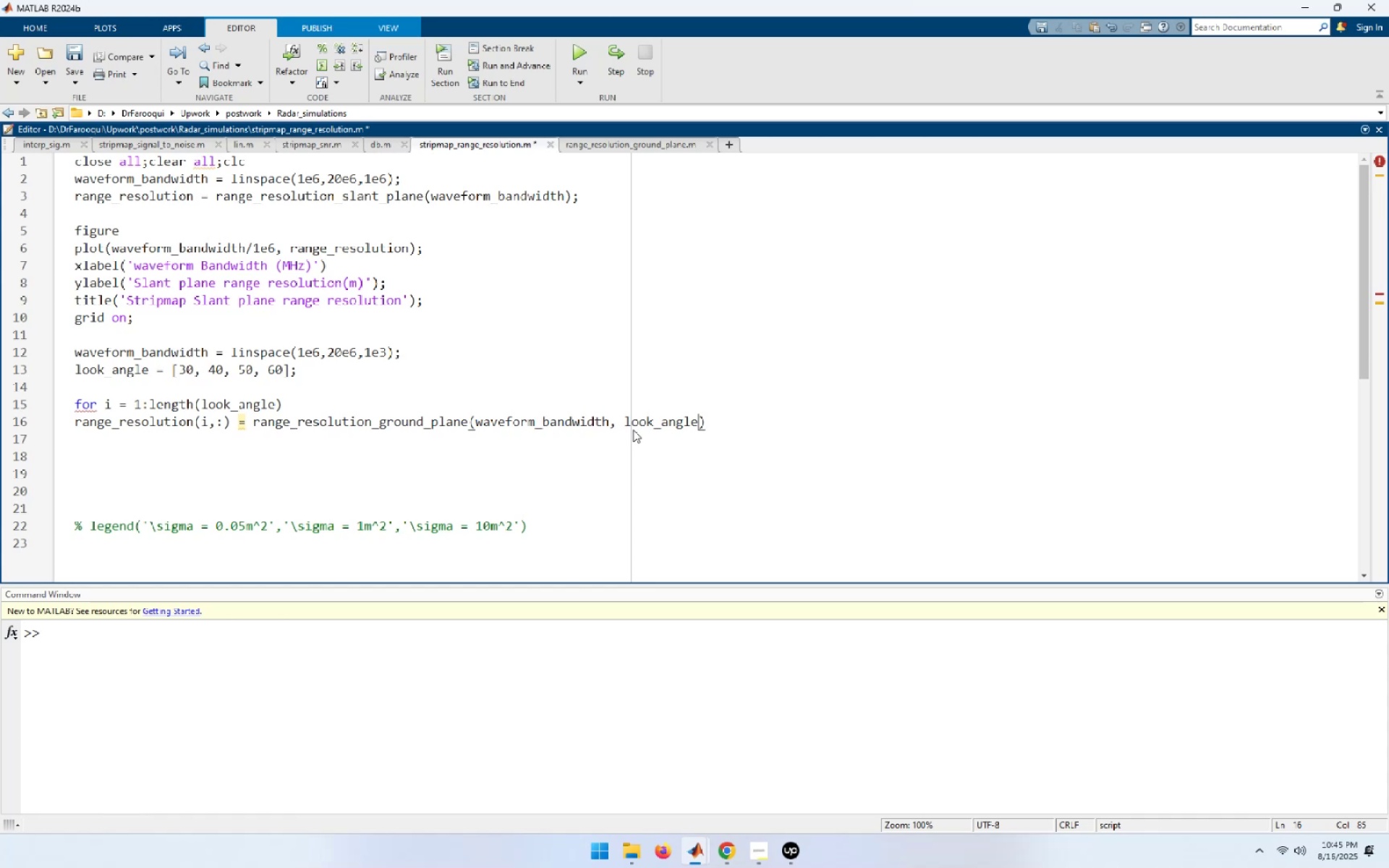 
type(())
 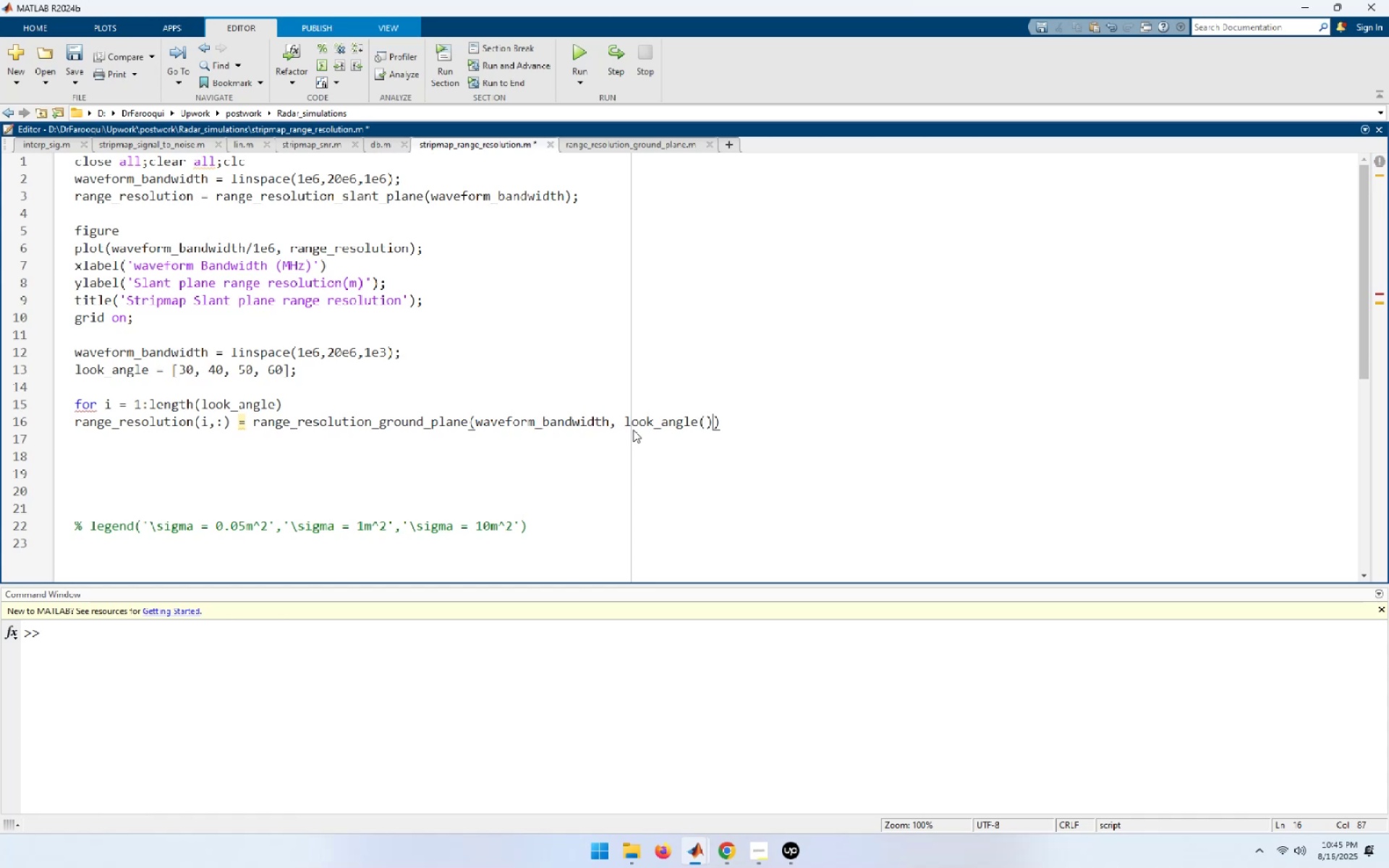 
key(ArrowLeft)
 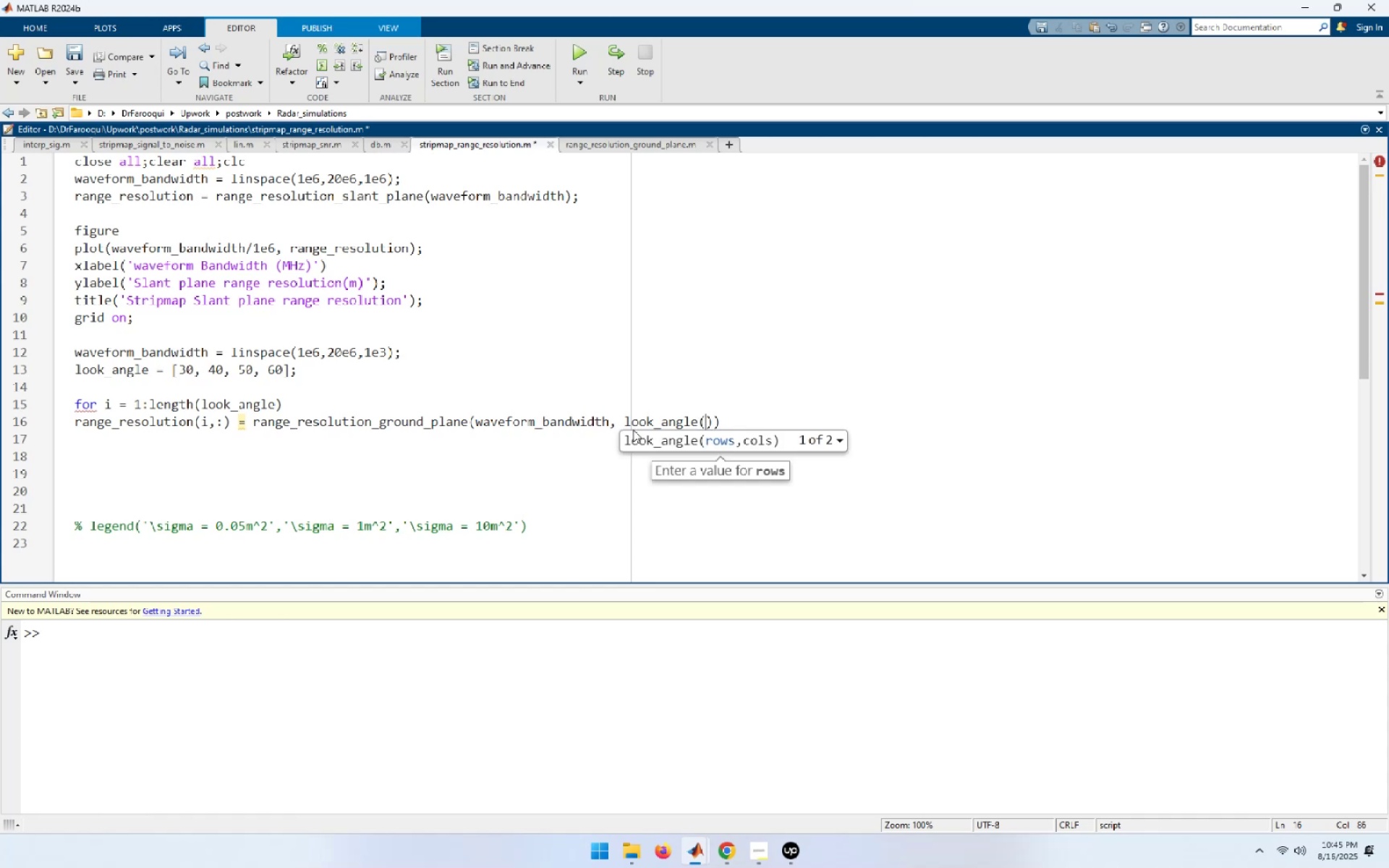 
key(I)
 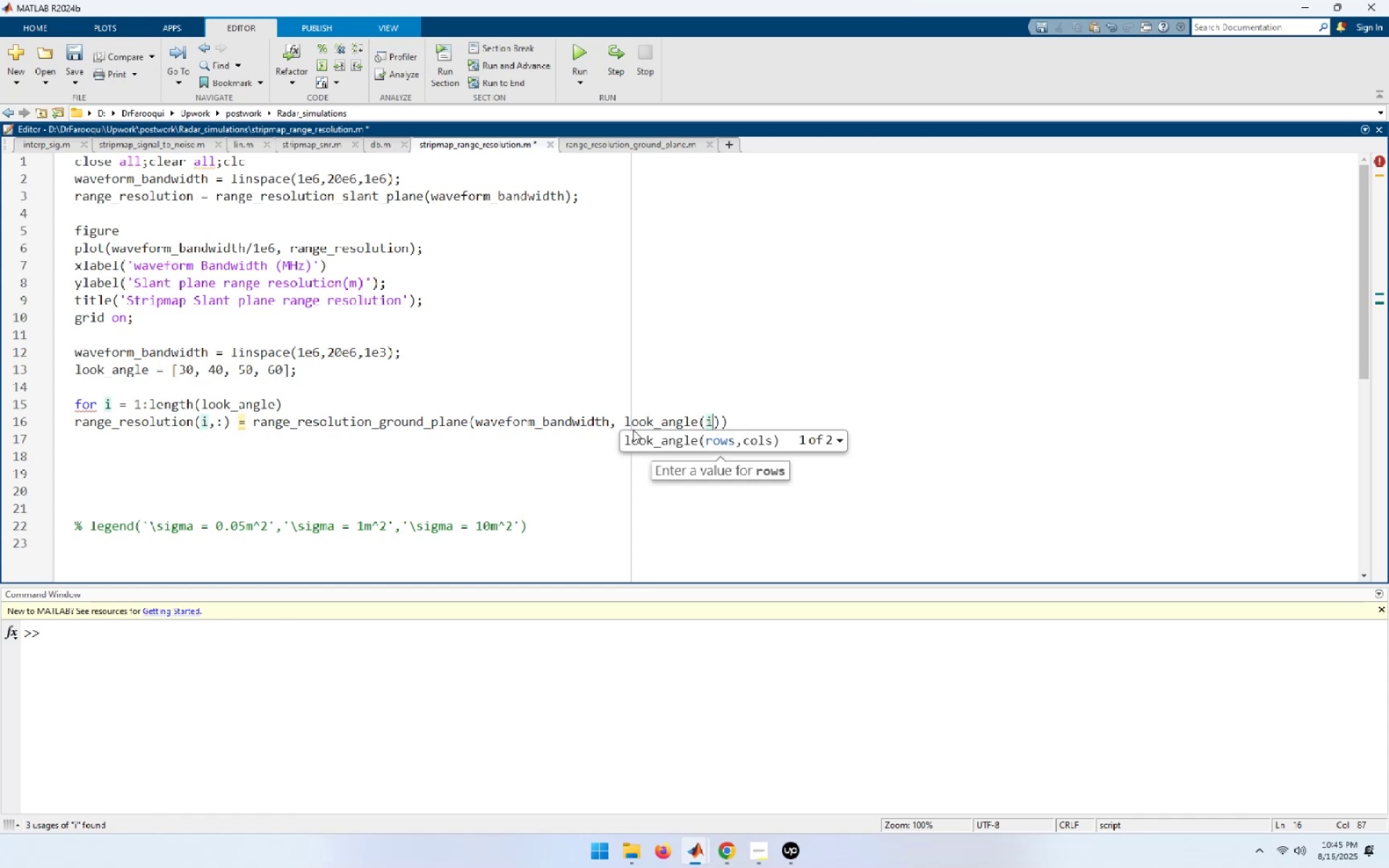 
key(End)
 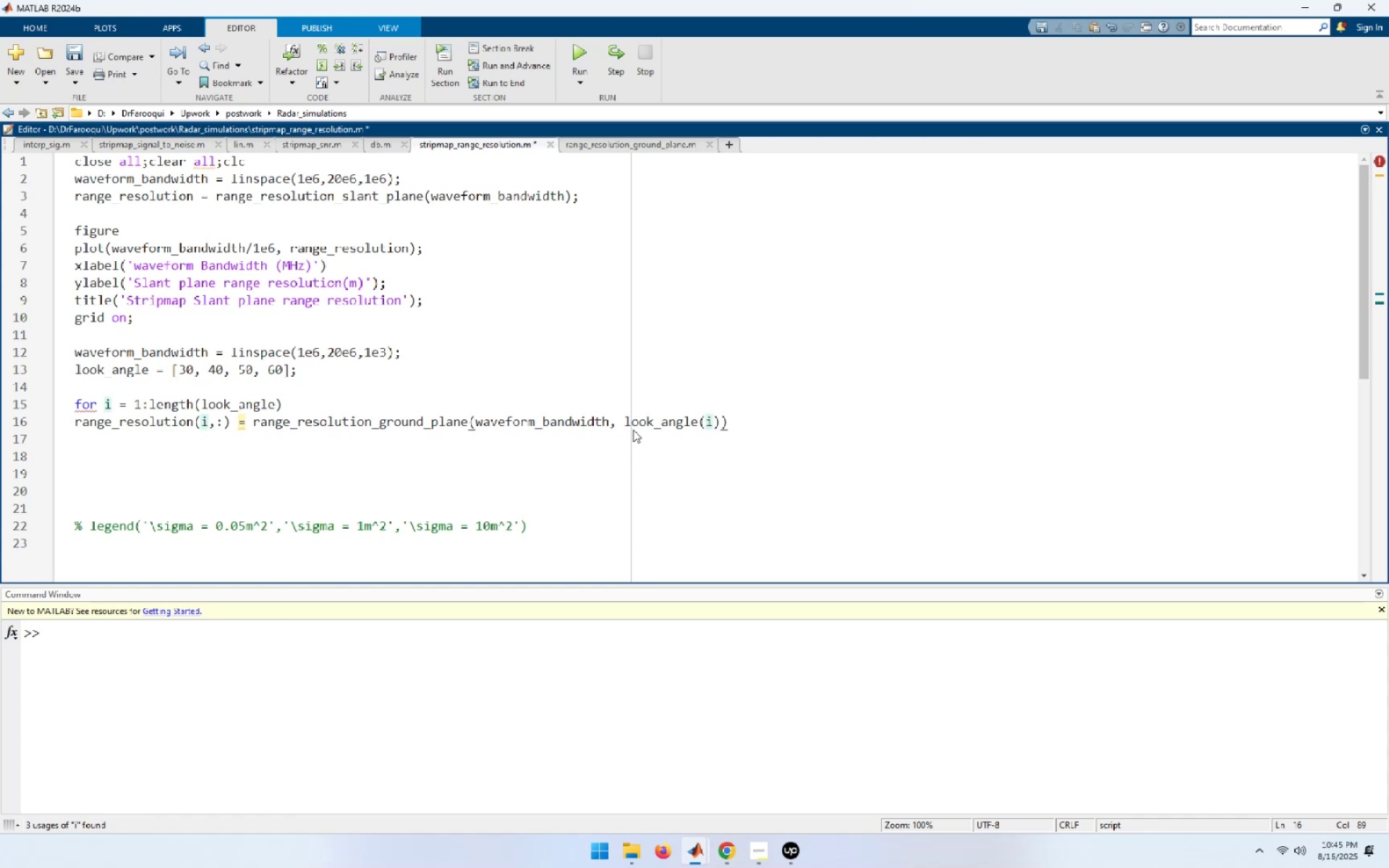 
key(Semicolon)
 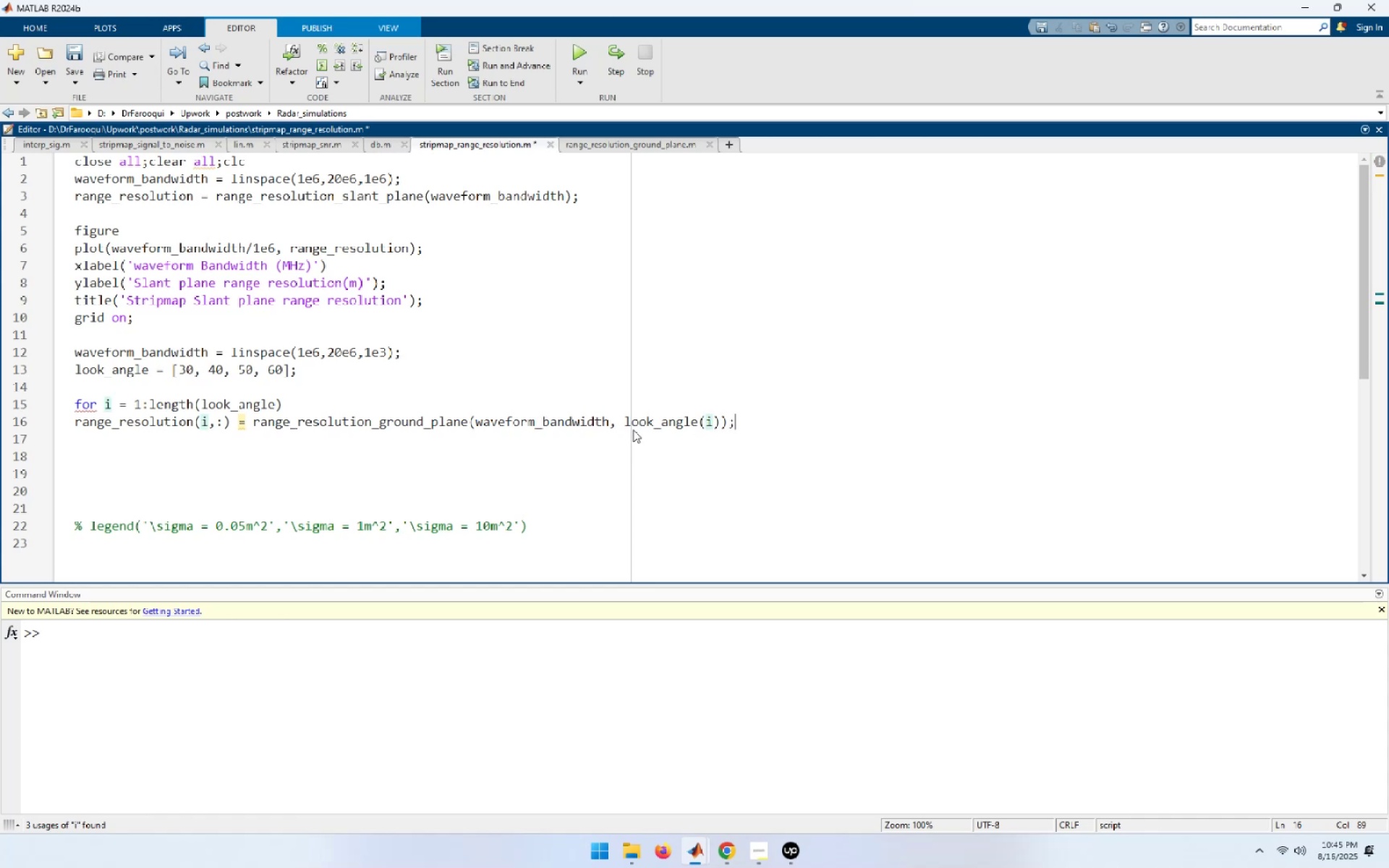 
key(Enter)
 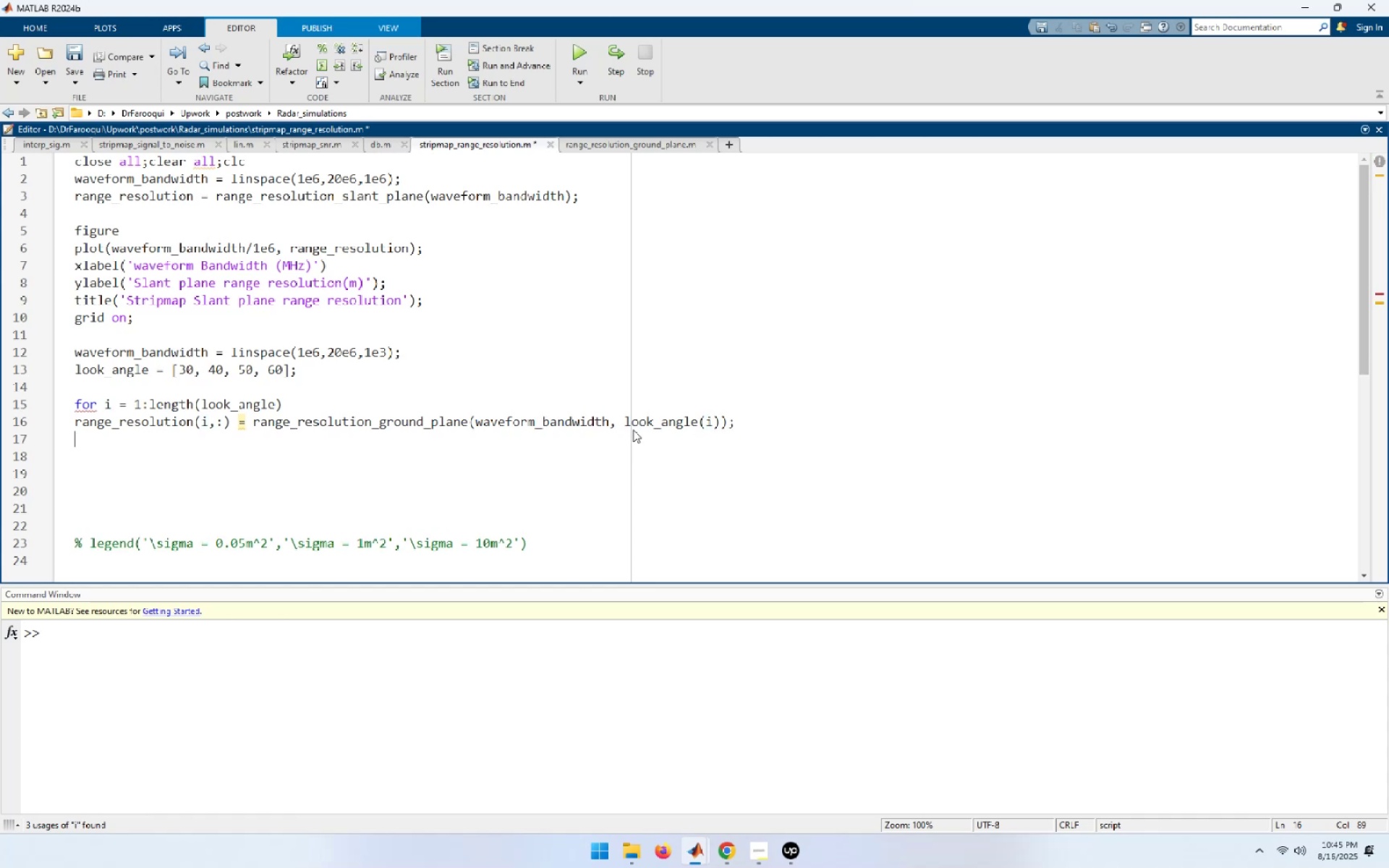 
type(end)
 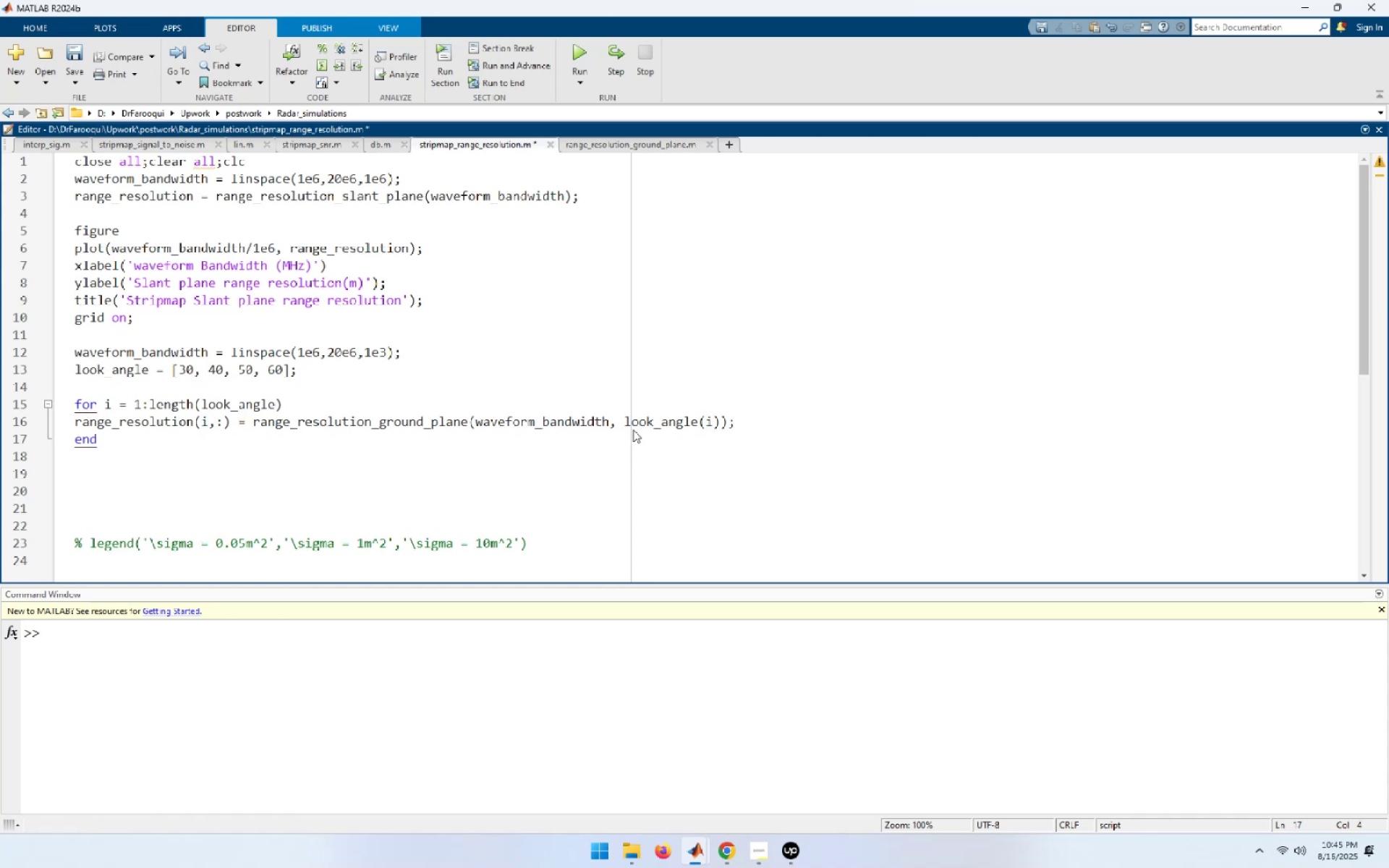 
key(Control+A)
 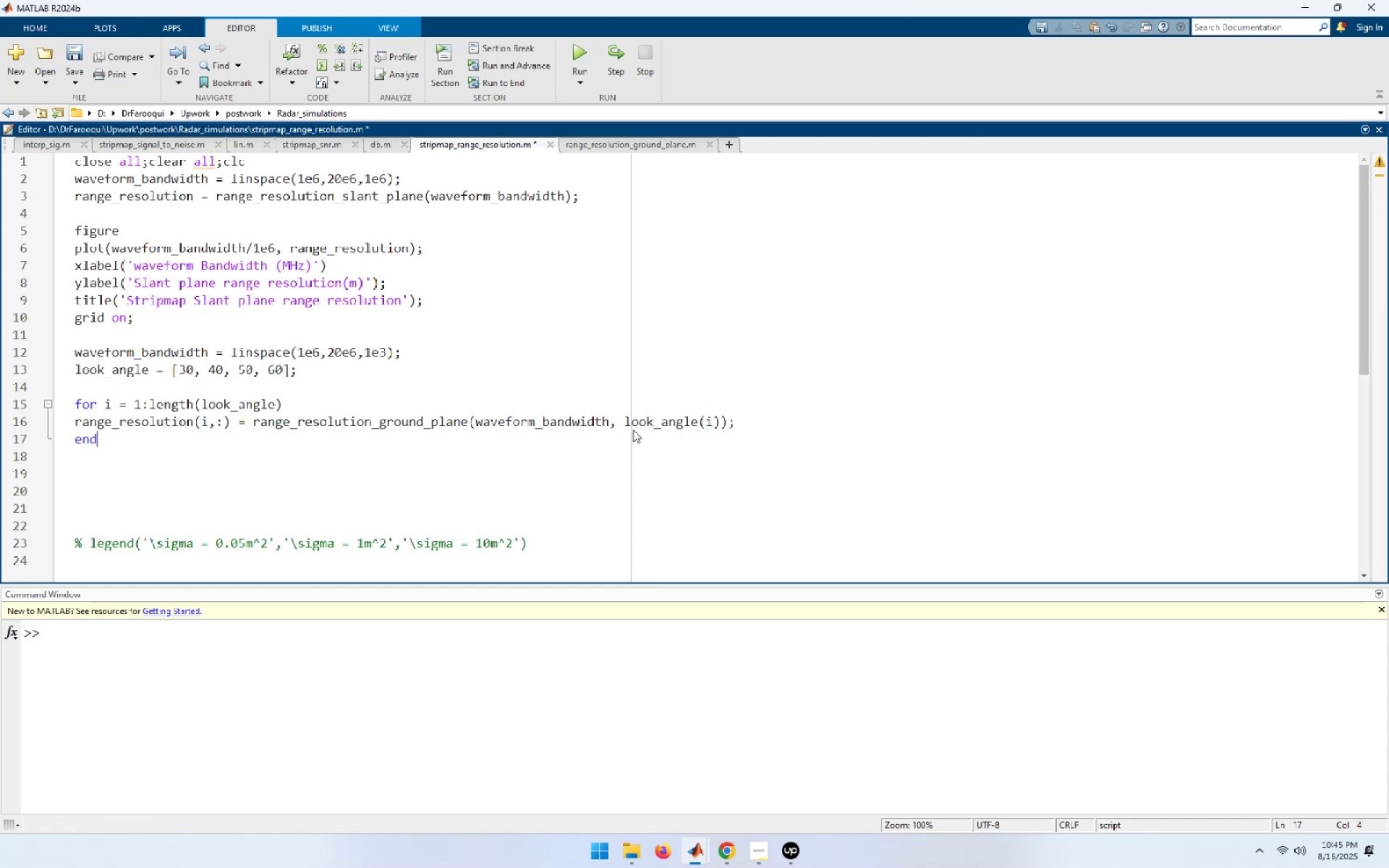 
key(Control+I)
 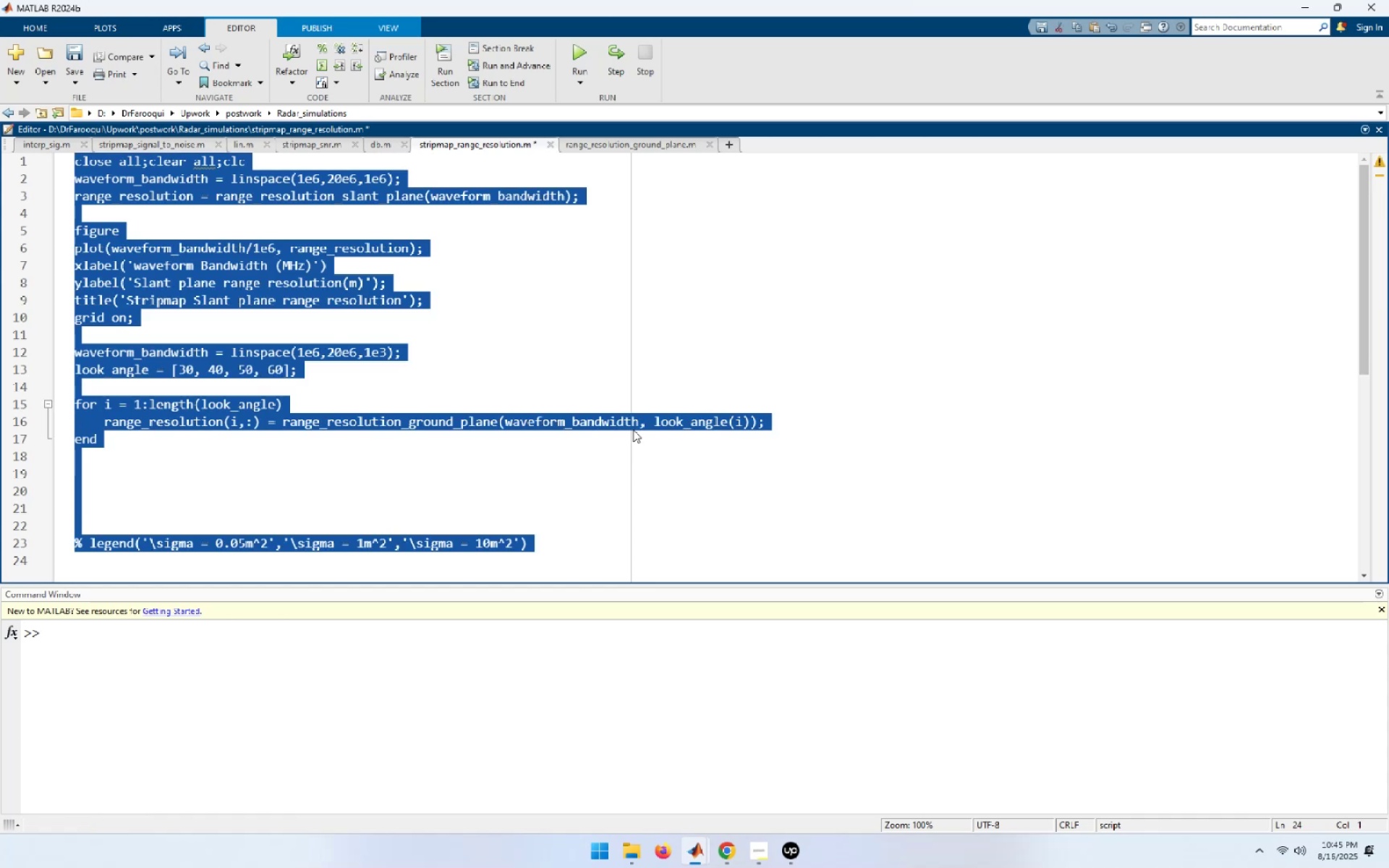 
key(Control+End)
 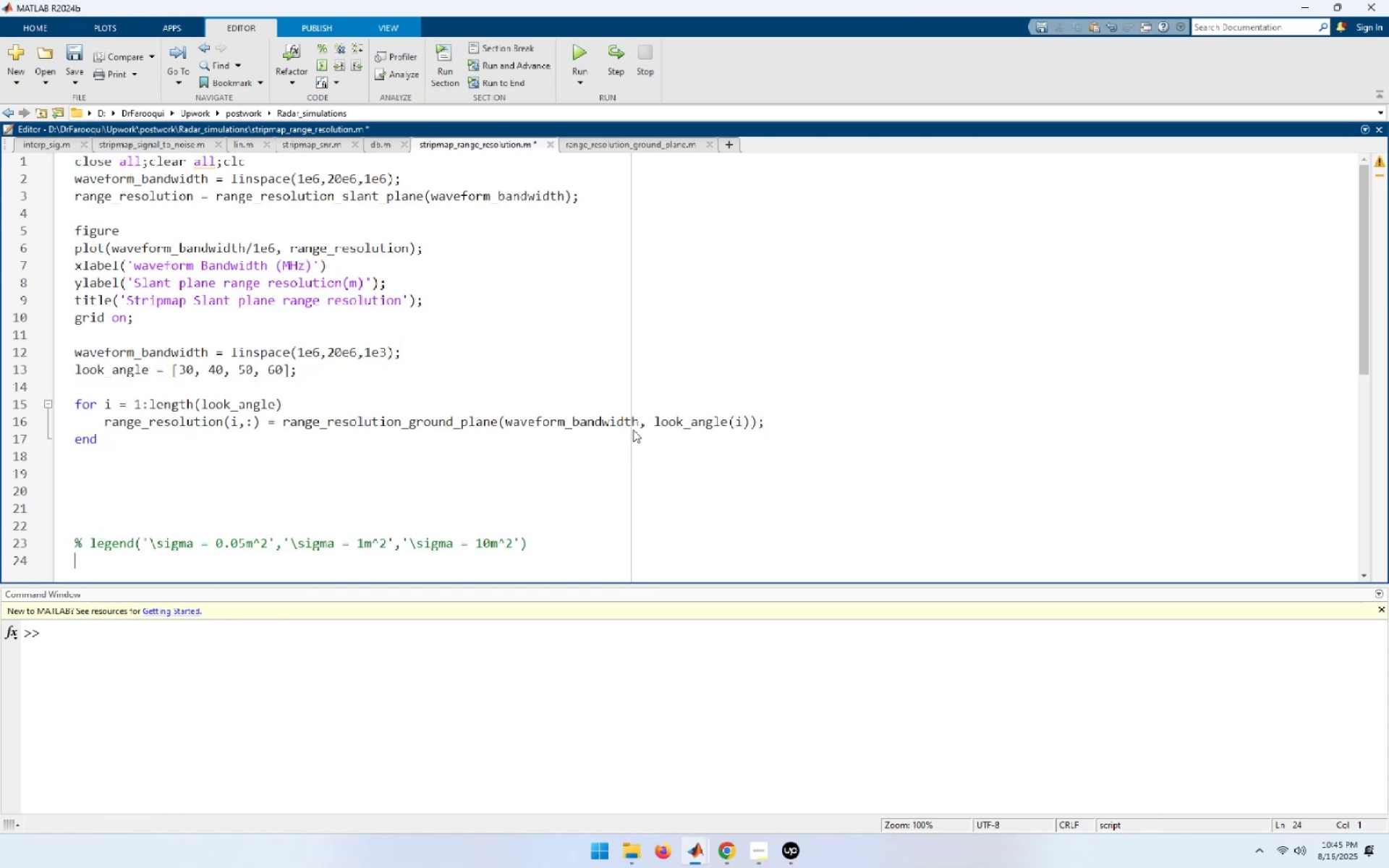 
hold_key(key=ArrowUp, duration=0.66)
 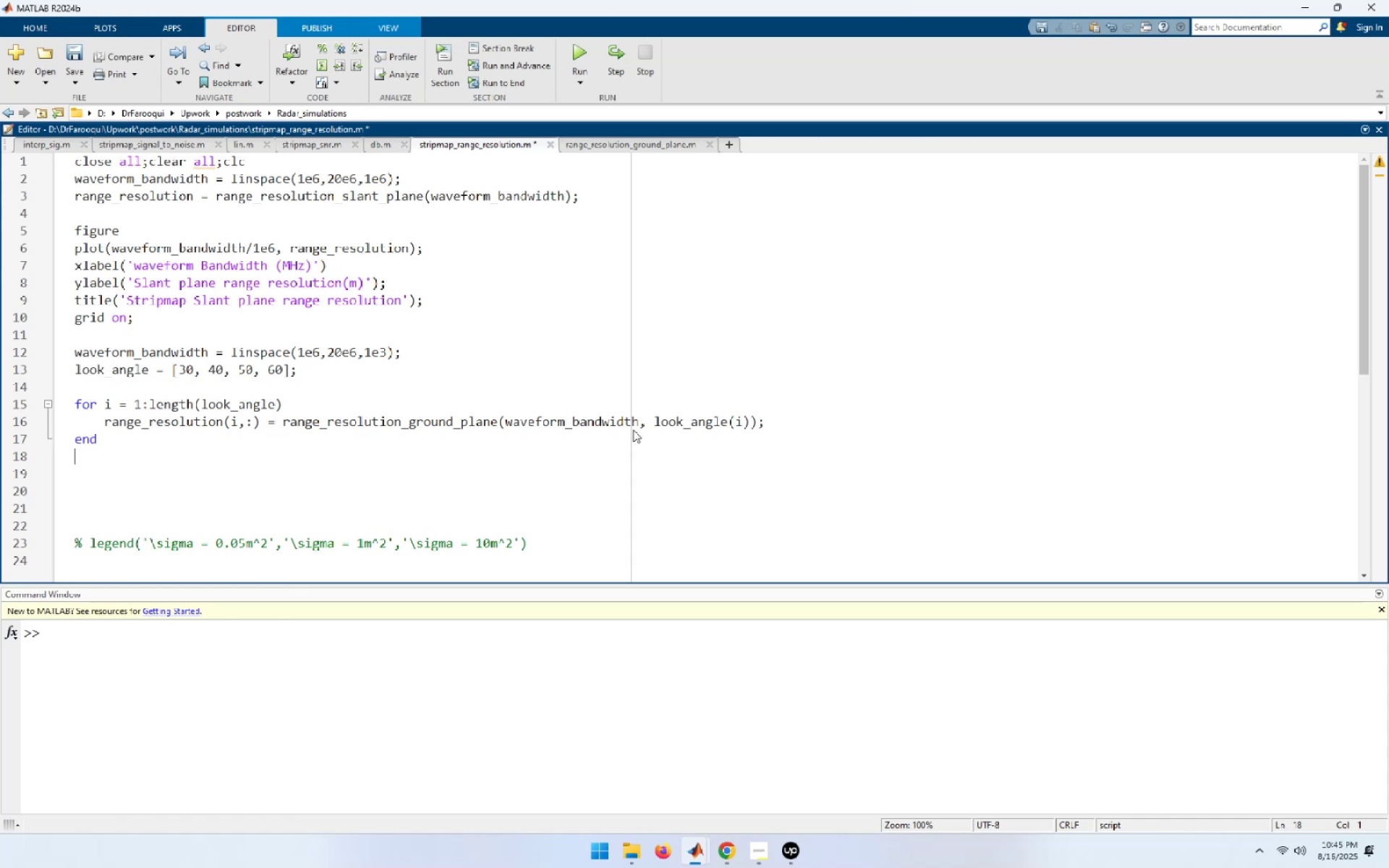 
hold_key(key=ArrowUp, duration=0.91)
 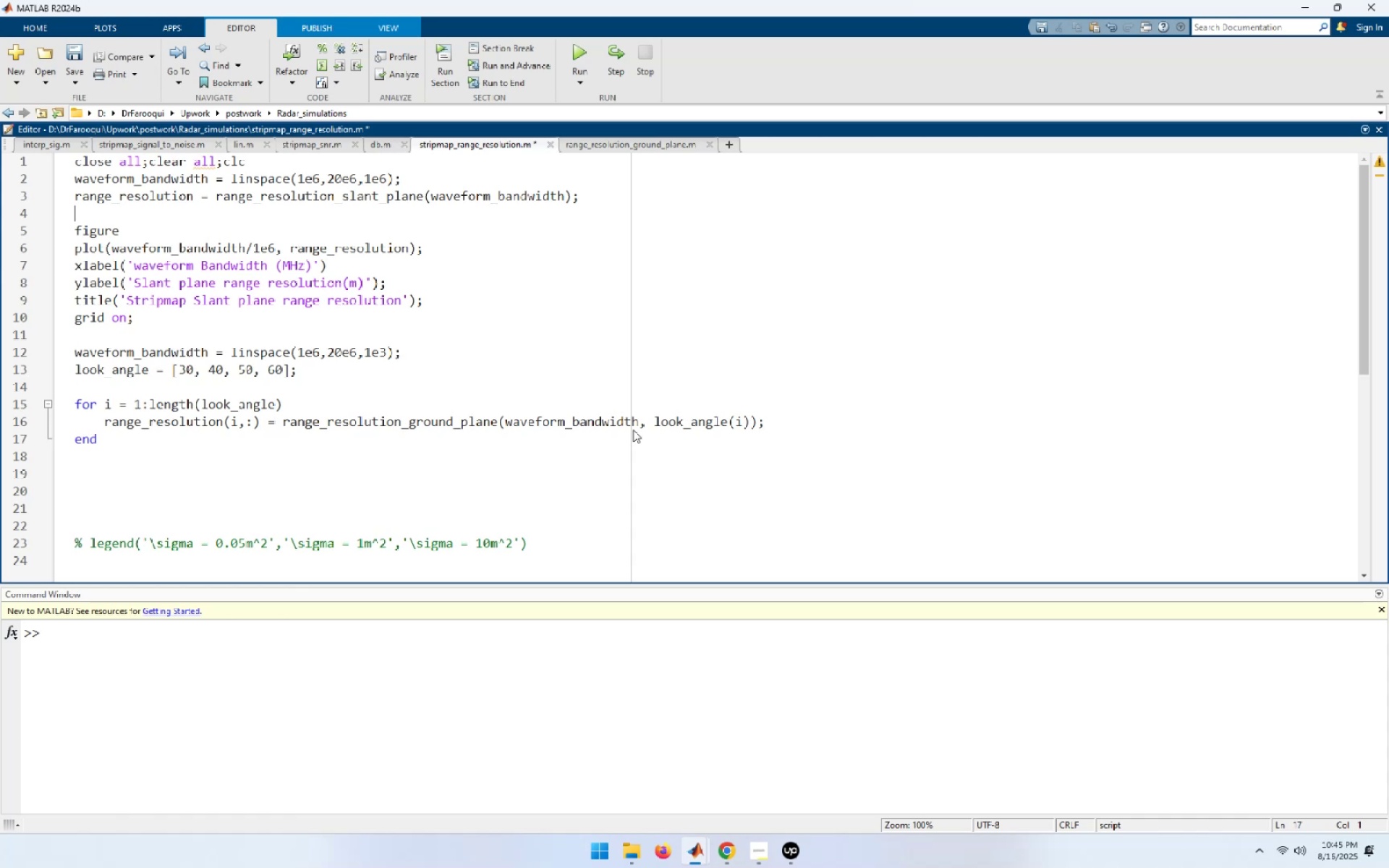 
key(ArrowDown)
 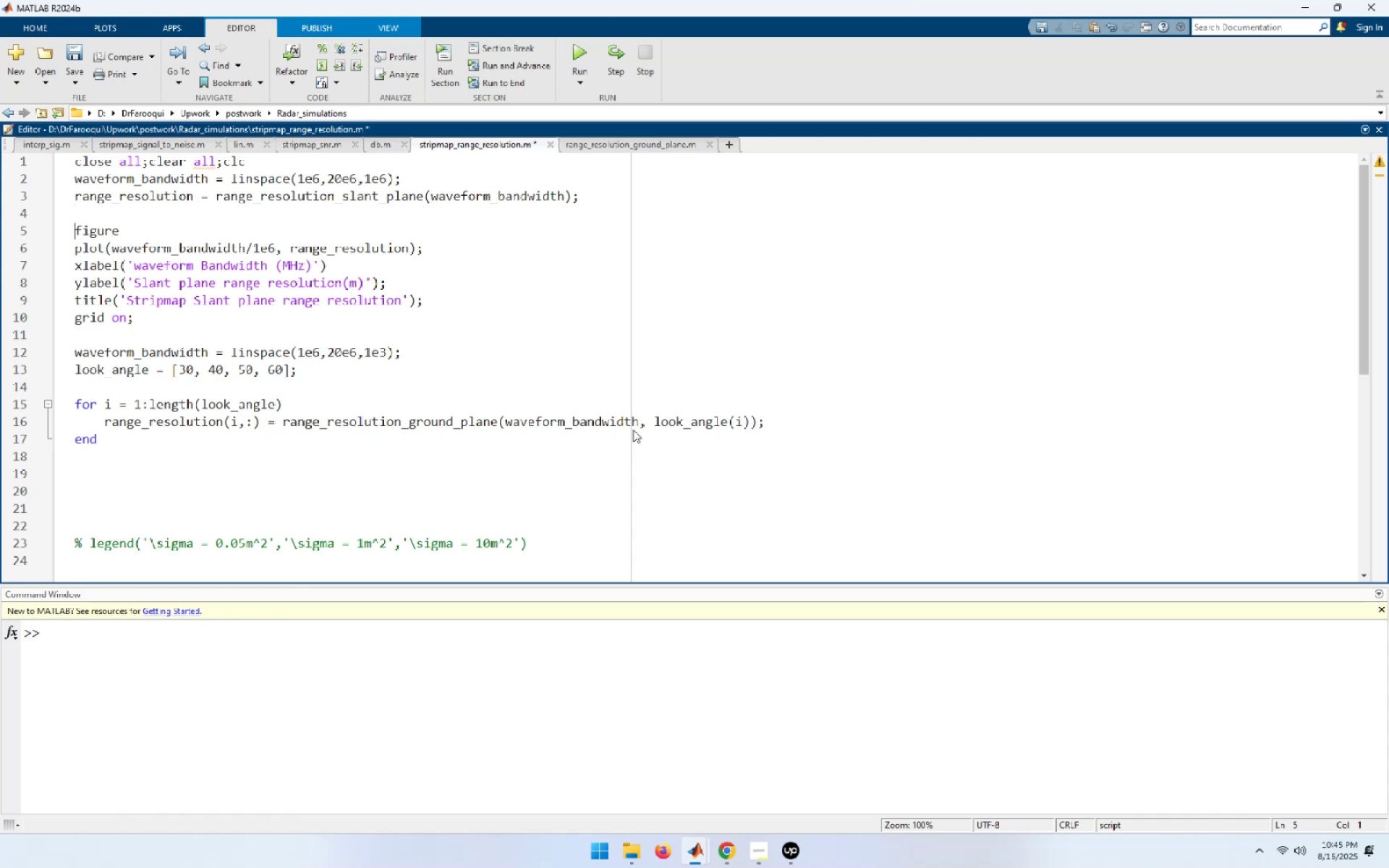 
key(Shift+End)
 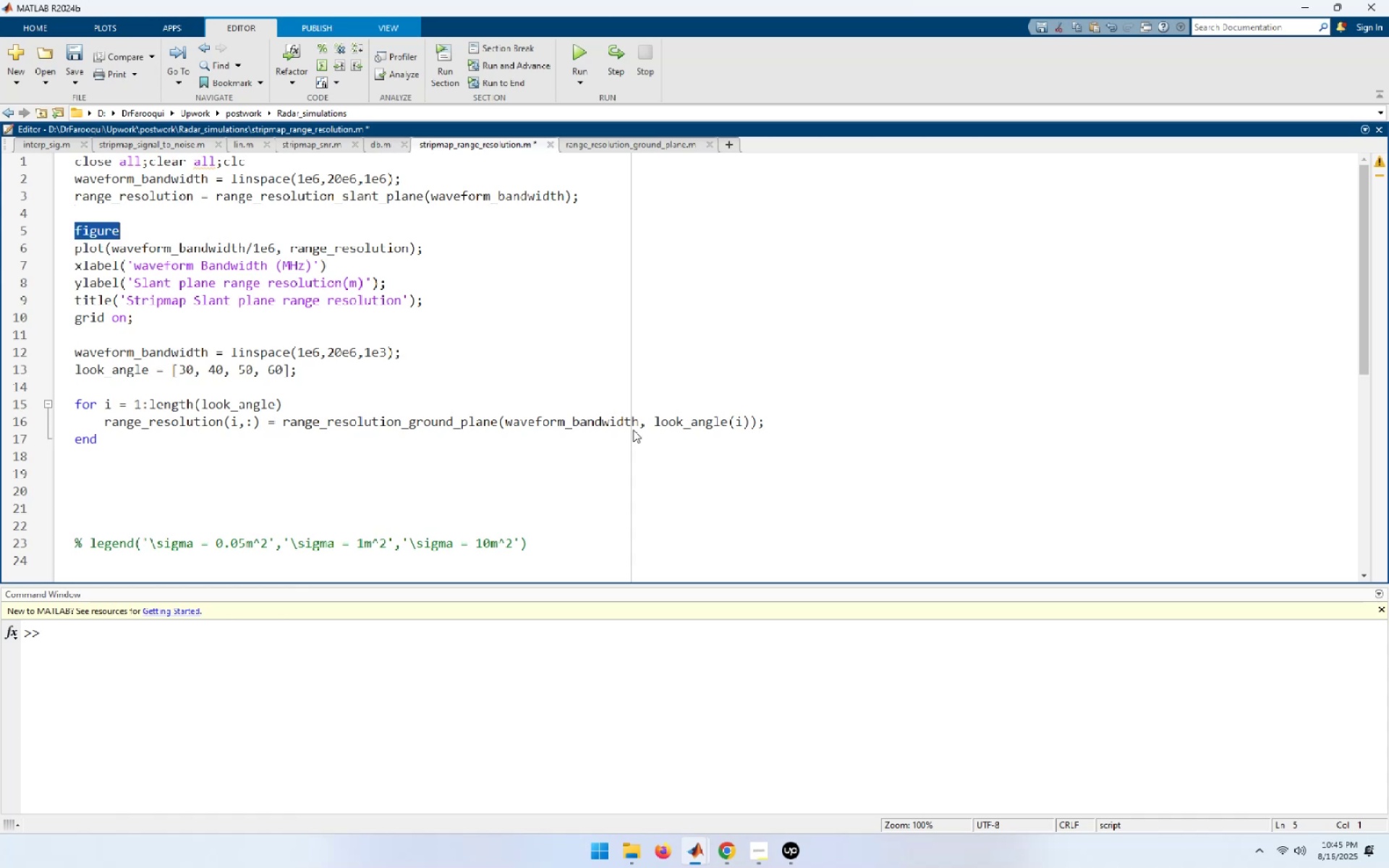 
hold_key(key=ArrowDown, duration=0.61)
 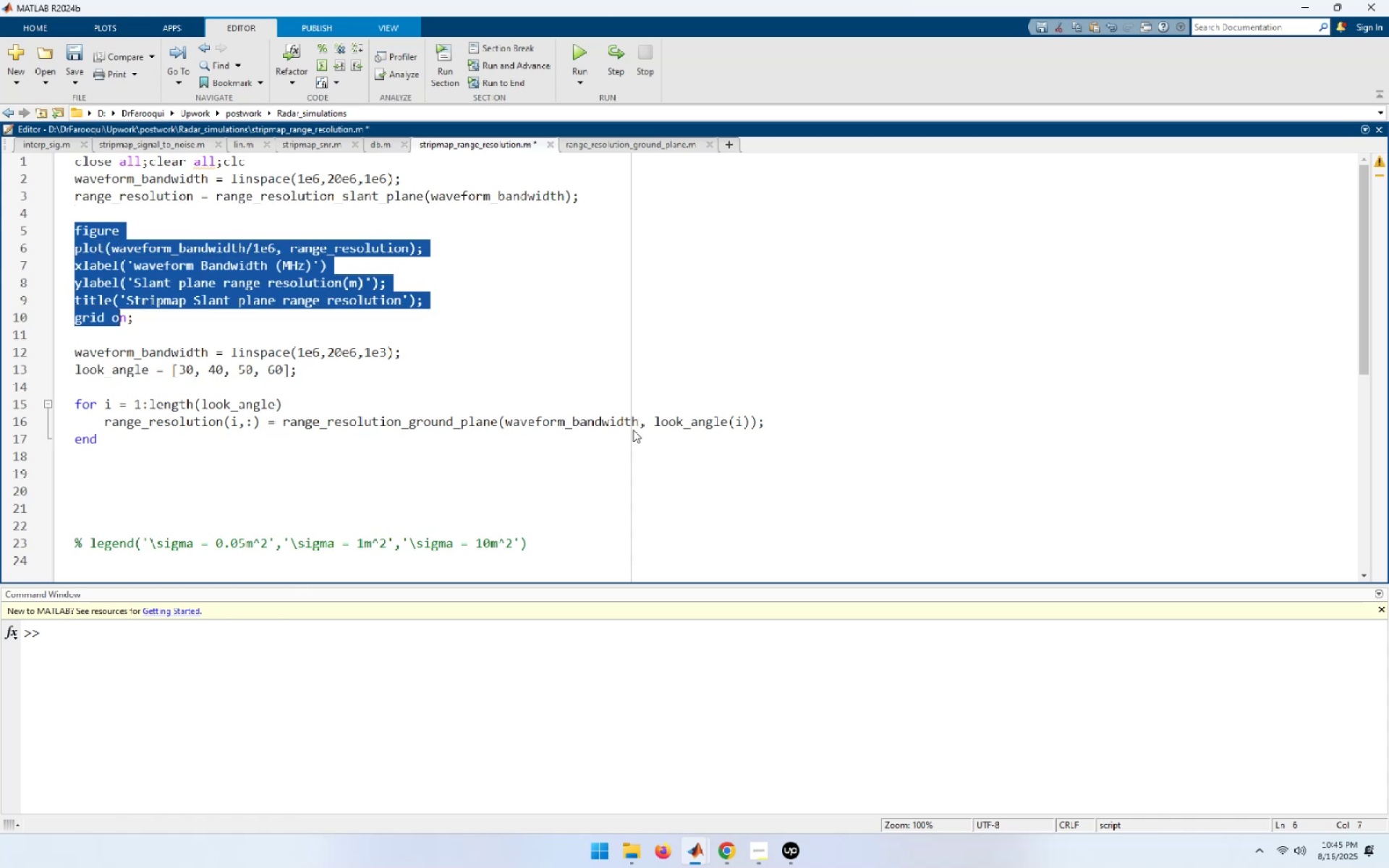 
key(Shift+ArrowDown)
 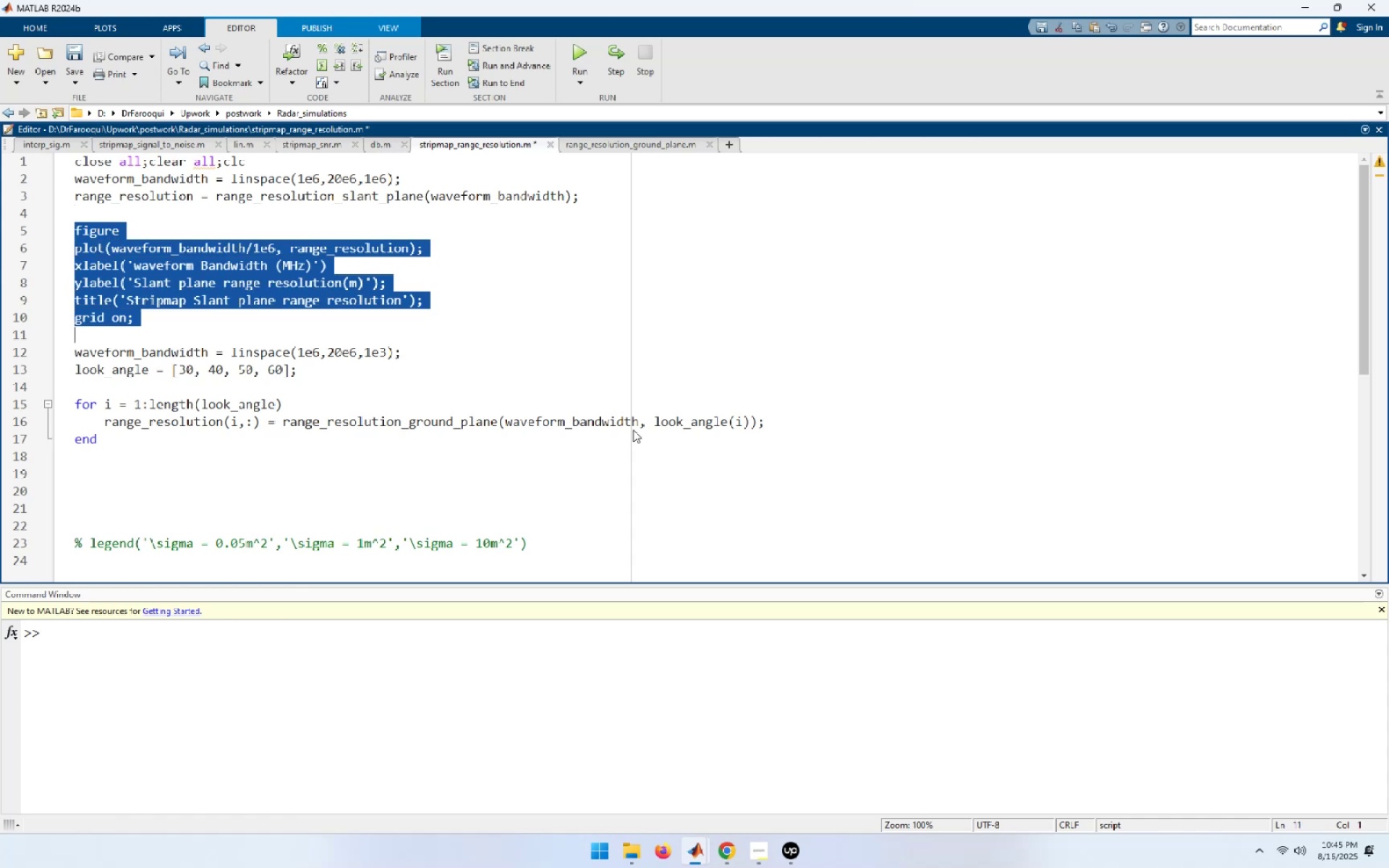 
key(Control+C)
 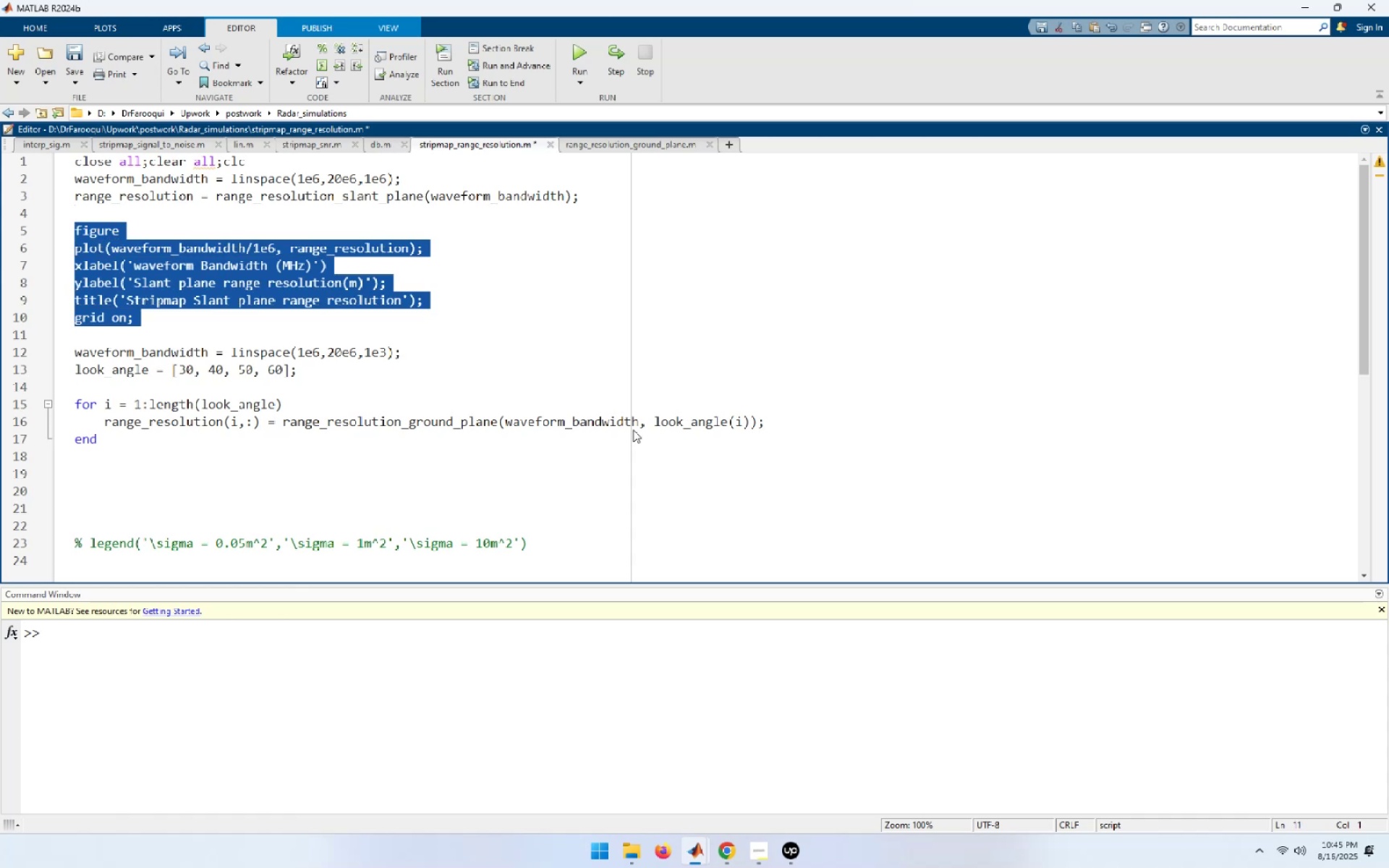 
hold_key(key=ArrowDown, duration=0.8)
 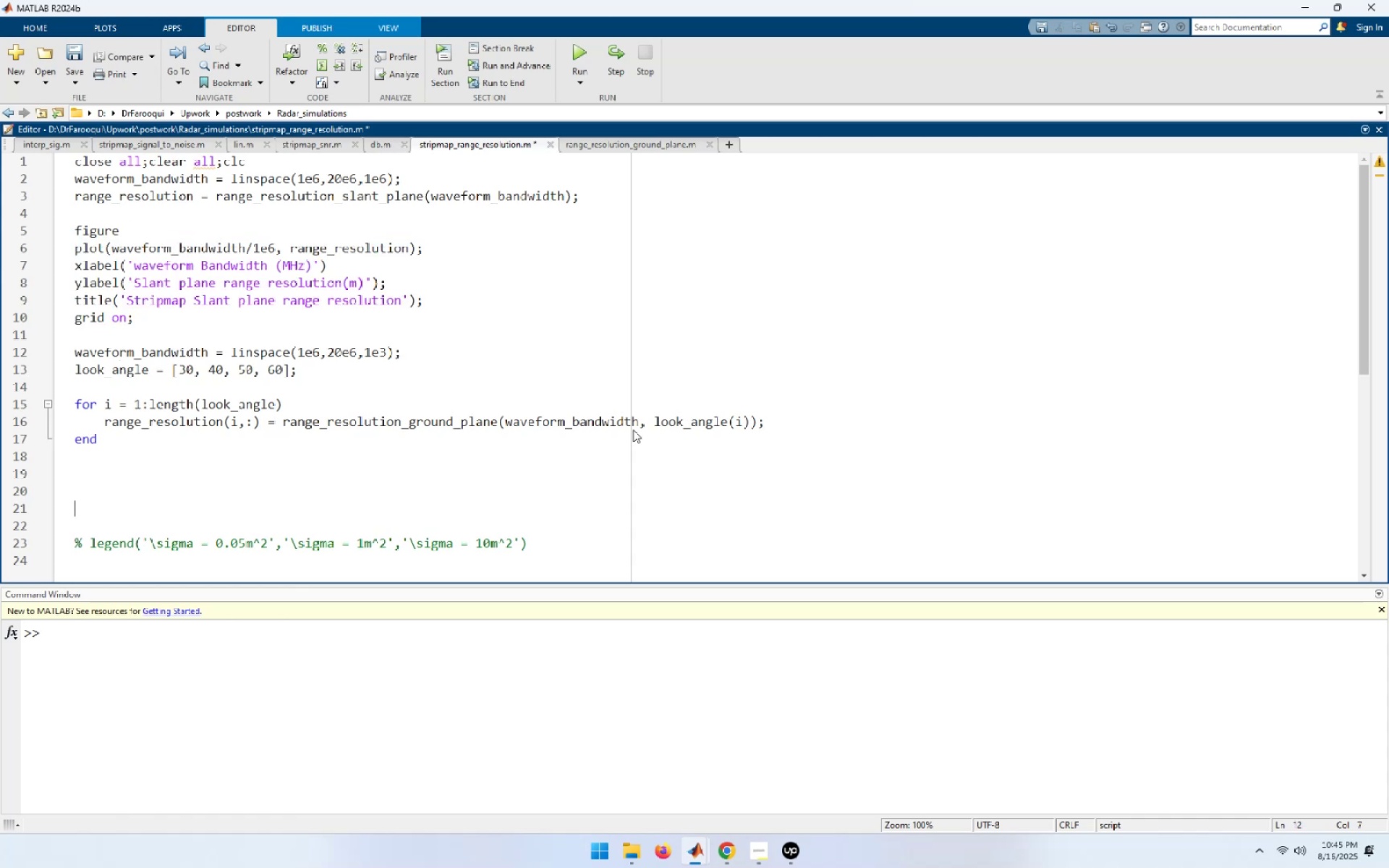 
key(ArrowUp)
 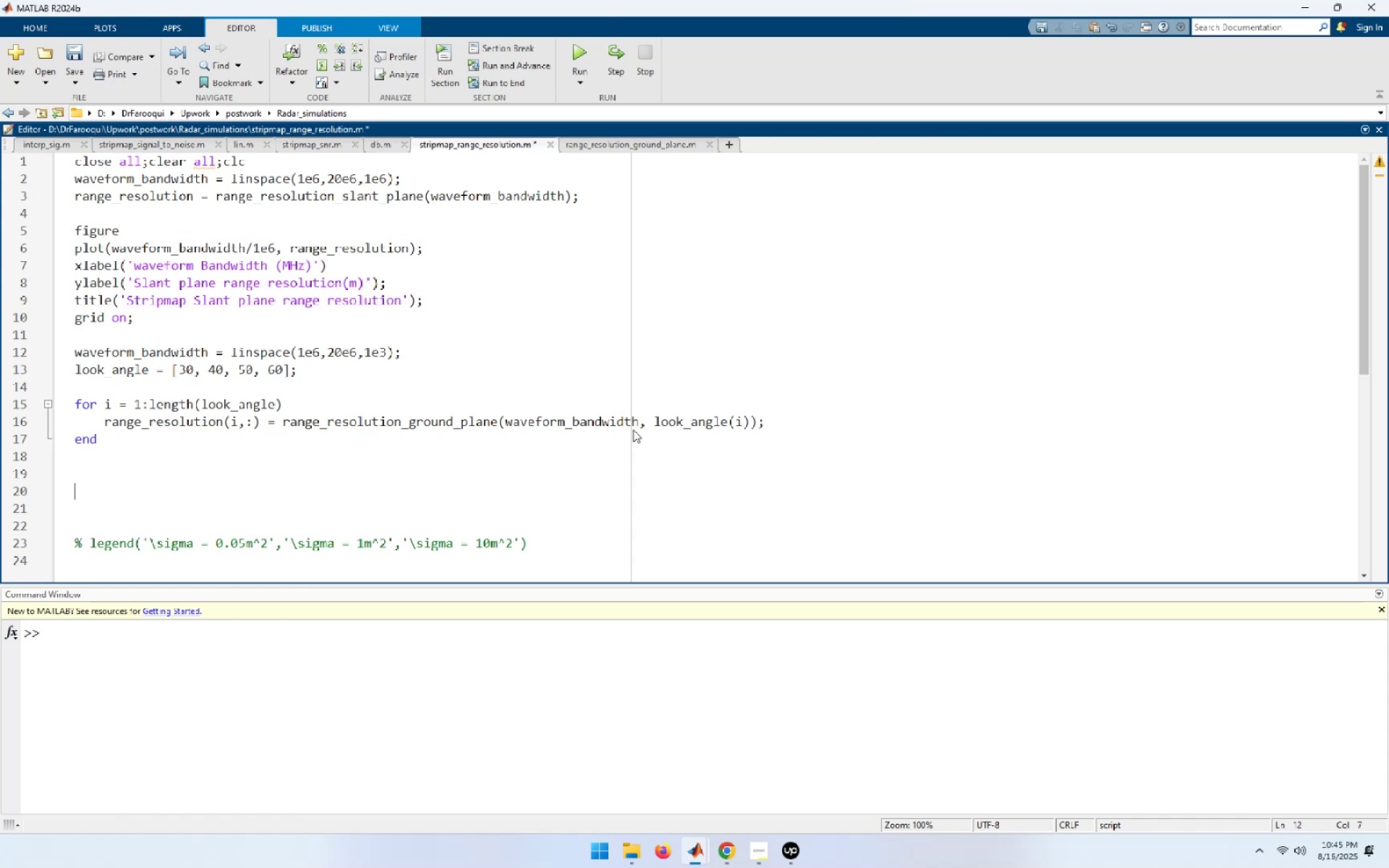 
key(ArrowUp)
 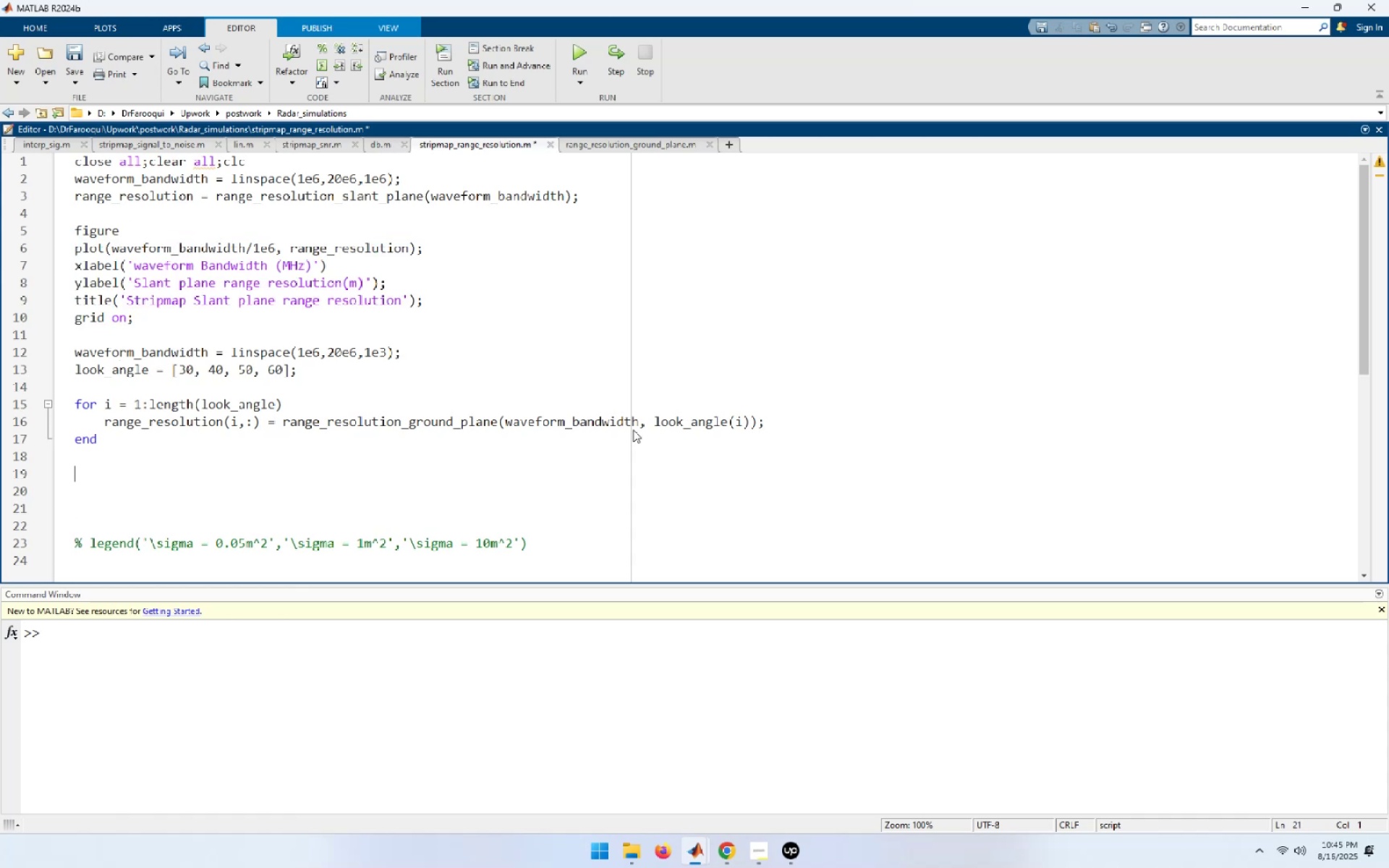 
key(Control+ControlLeft)
 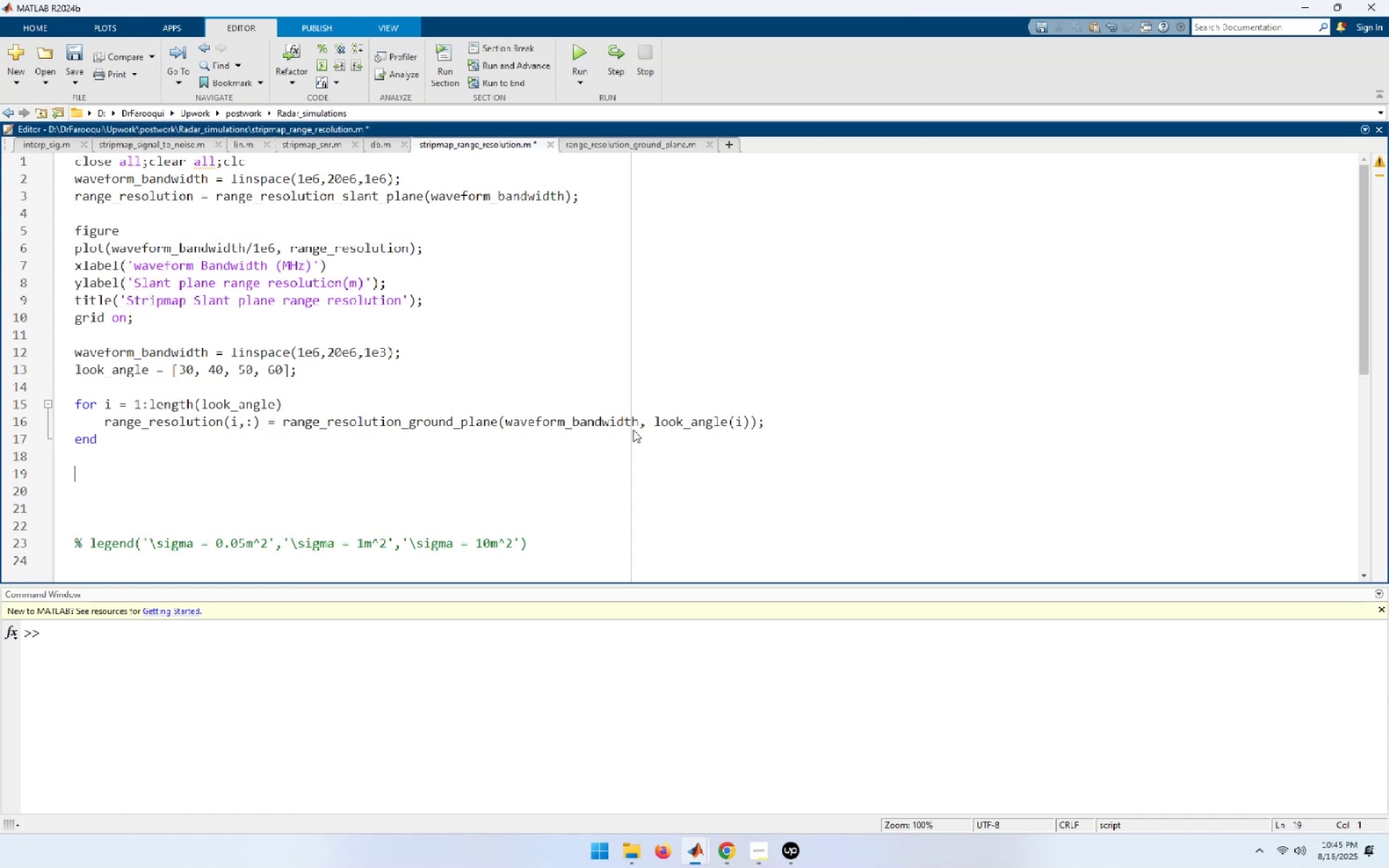 
key(Control+V)
 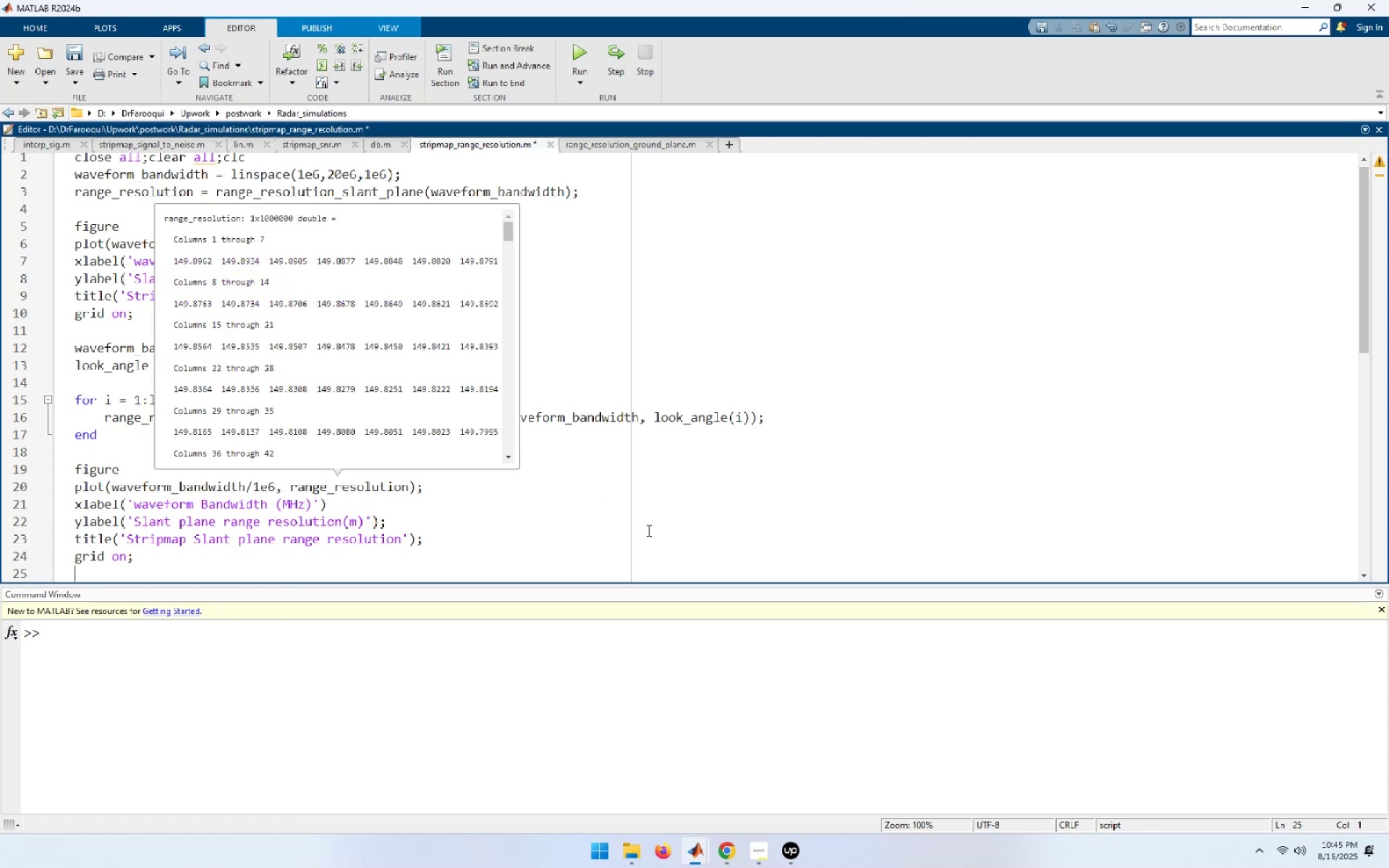 
wait(10.27)
 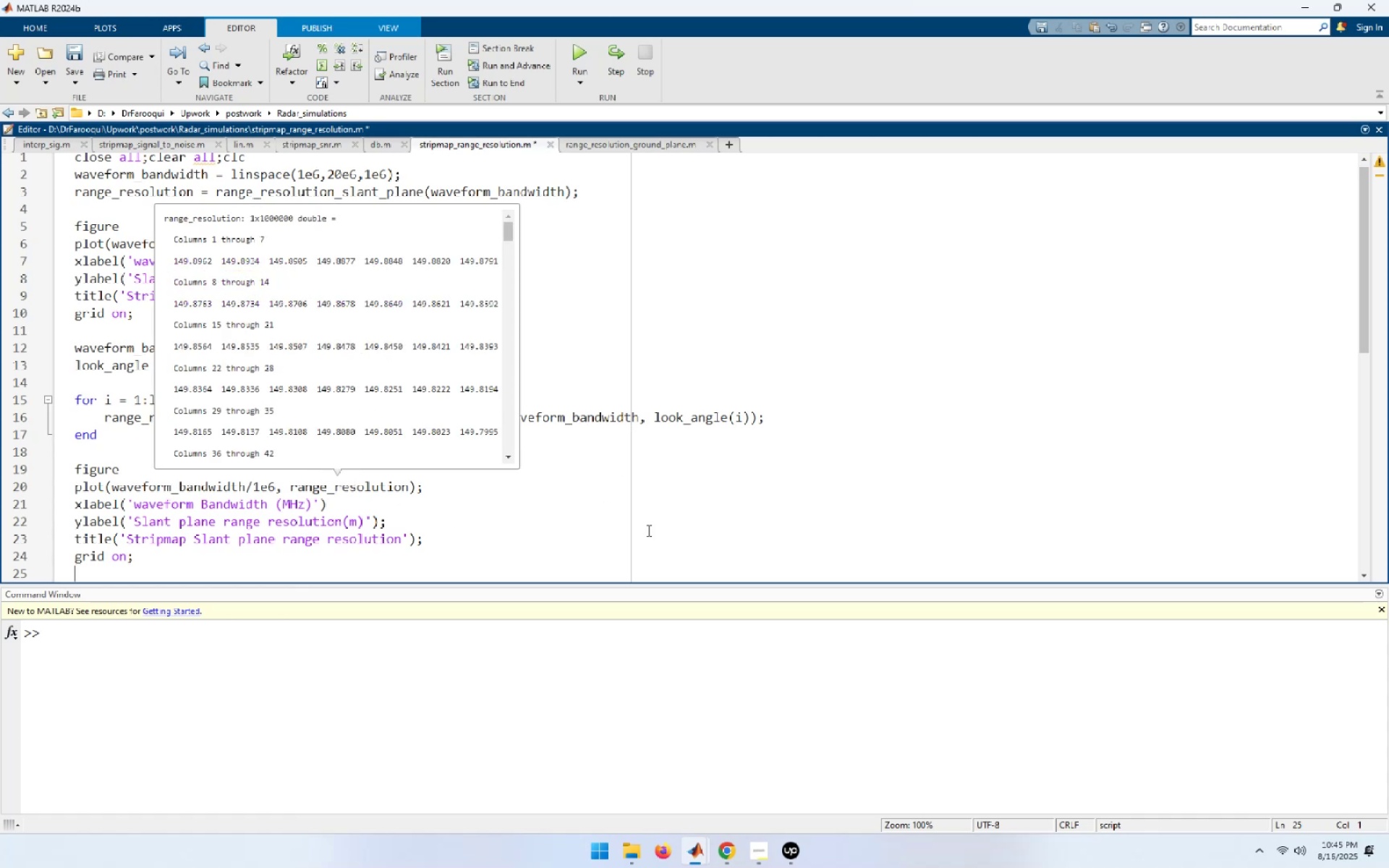 
left_click_drag(start_coordinate=[171, 524], to_coordinate=[134, 521])
 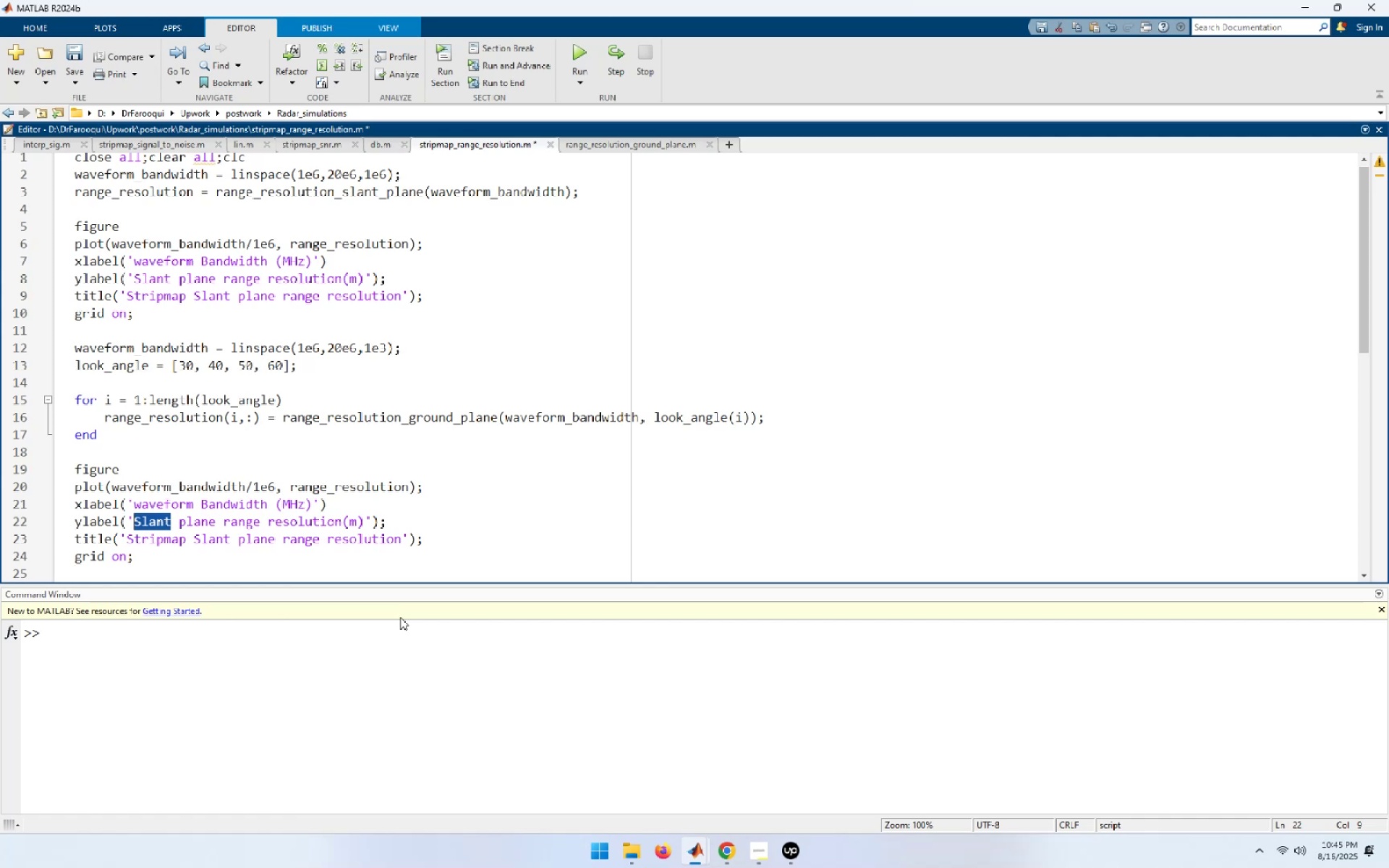 
type(Ground)
 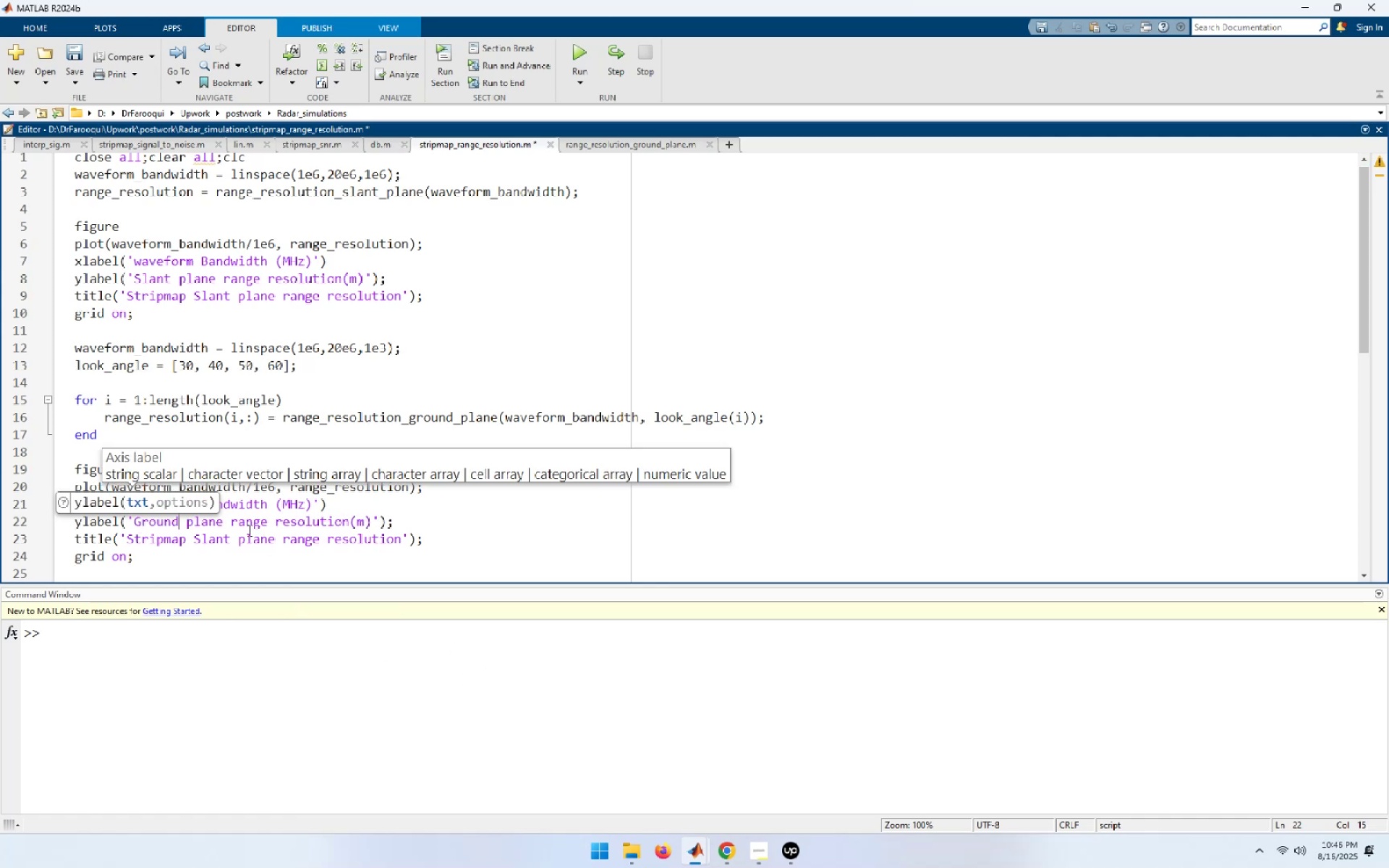 
wait(5.56)
 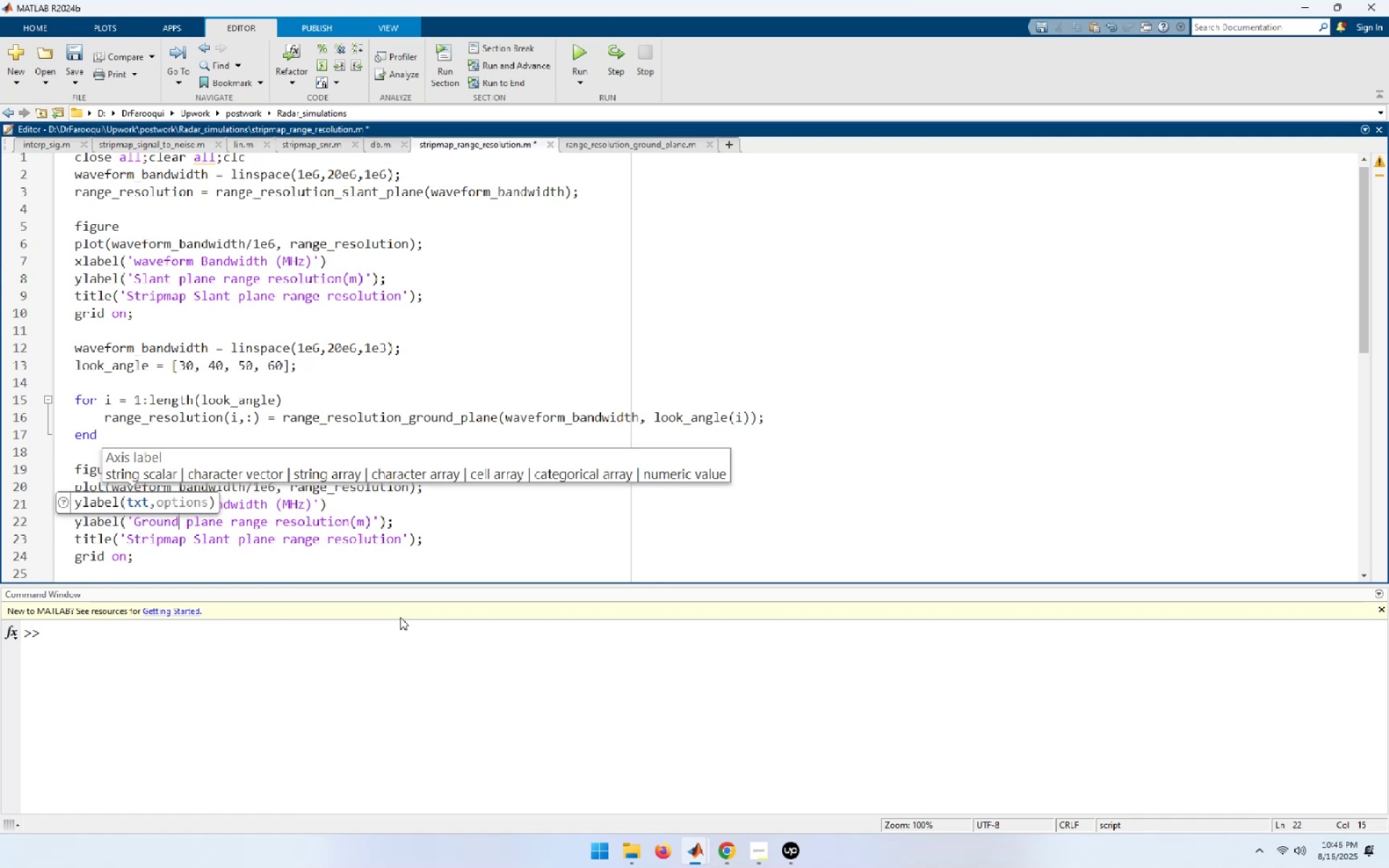 
left_click_drag(start_coordinate=[228, 536], to_coordinate=[206, 535])
 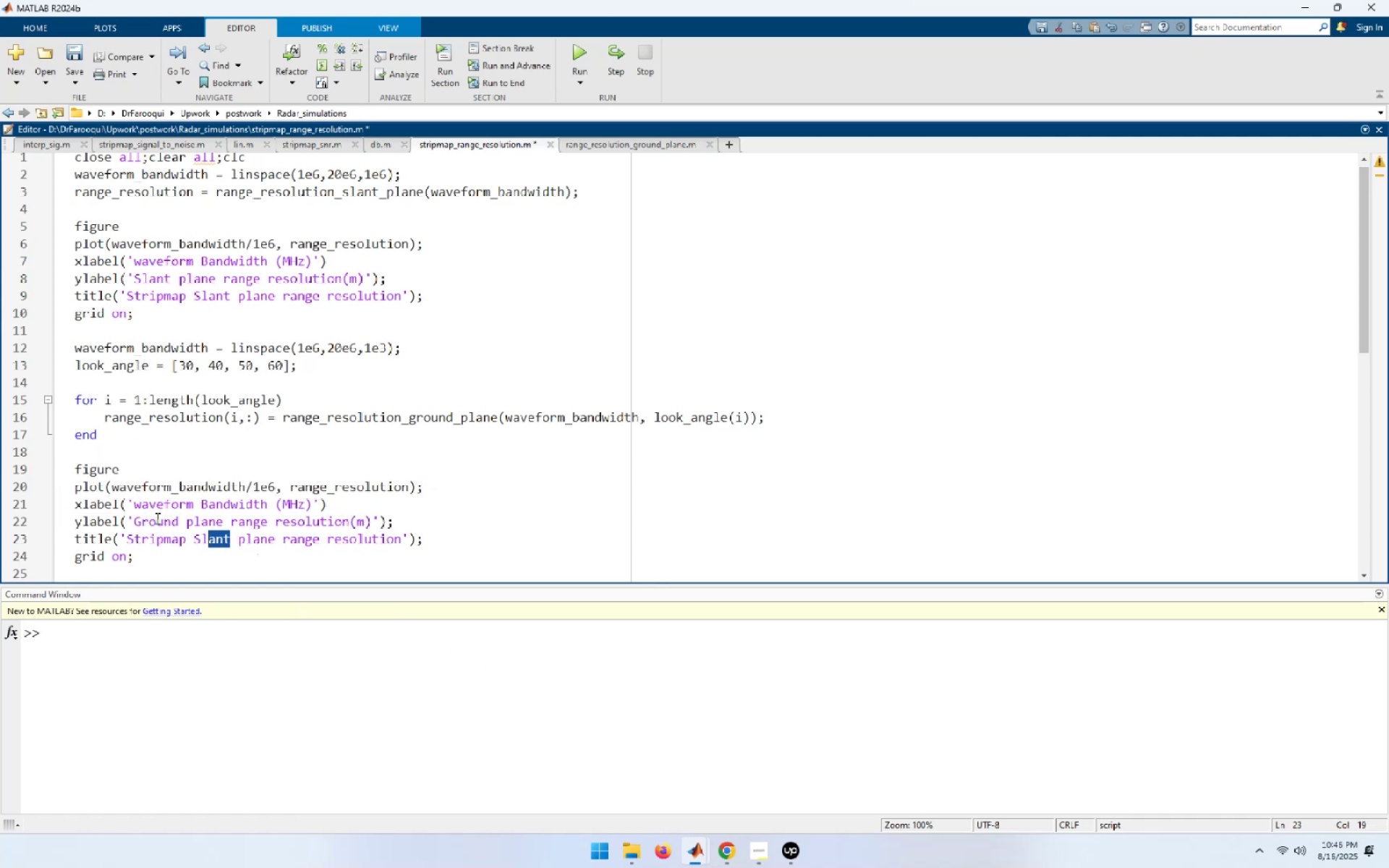 
double_click([157, 521])
 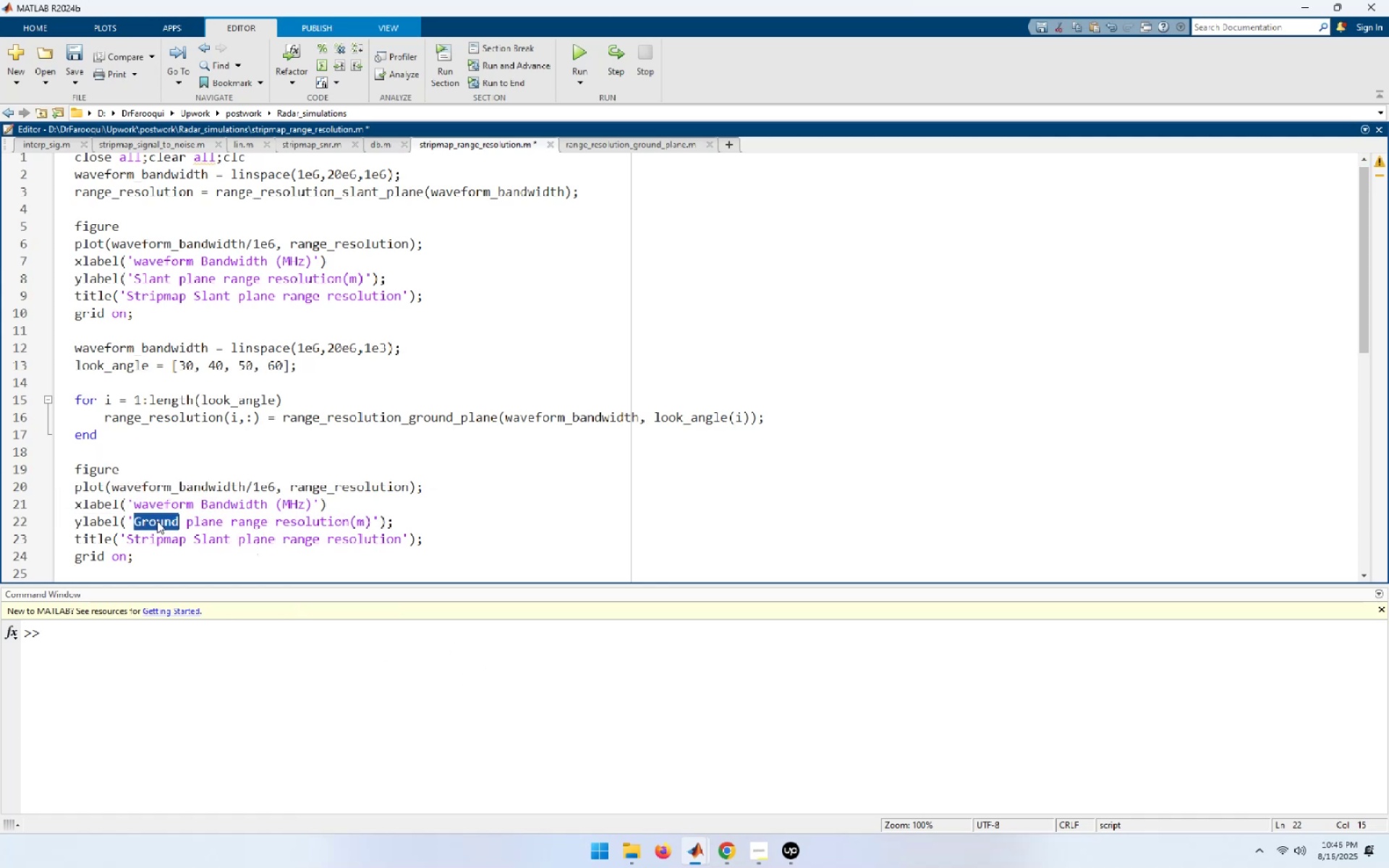 
key(Control+C)
 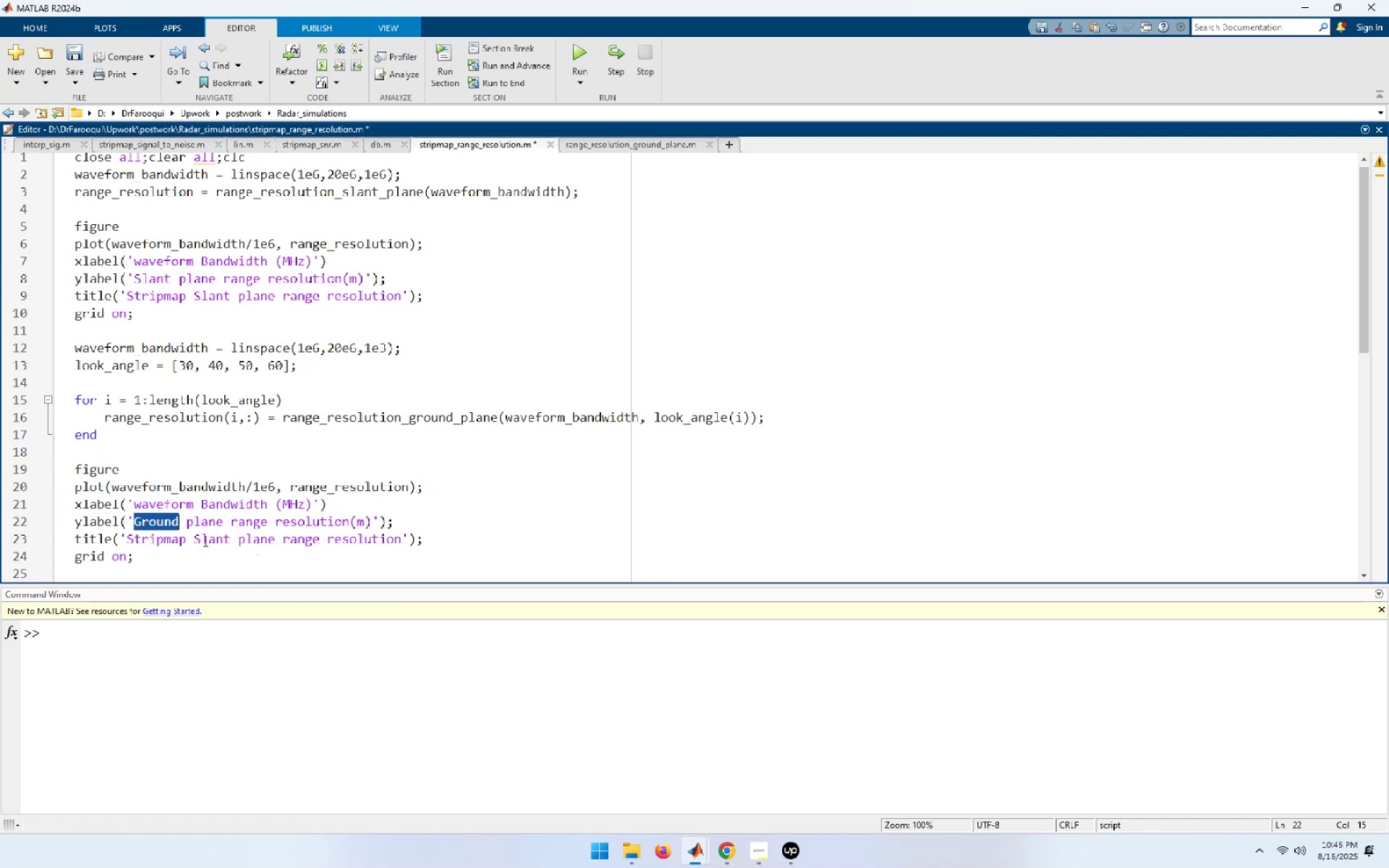 
double_click([204, 540])
 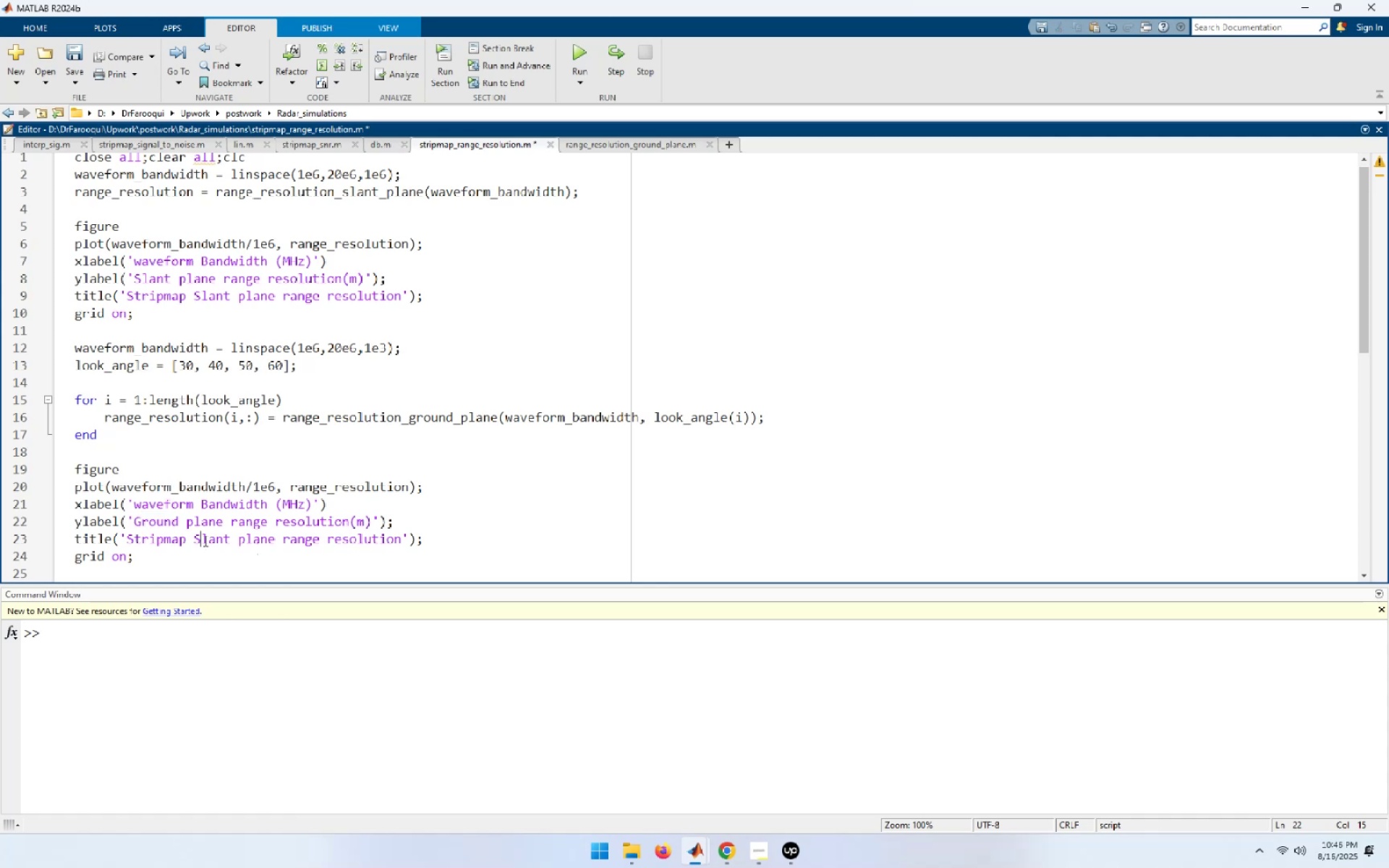 
key(Control+ControlLeft)
 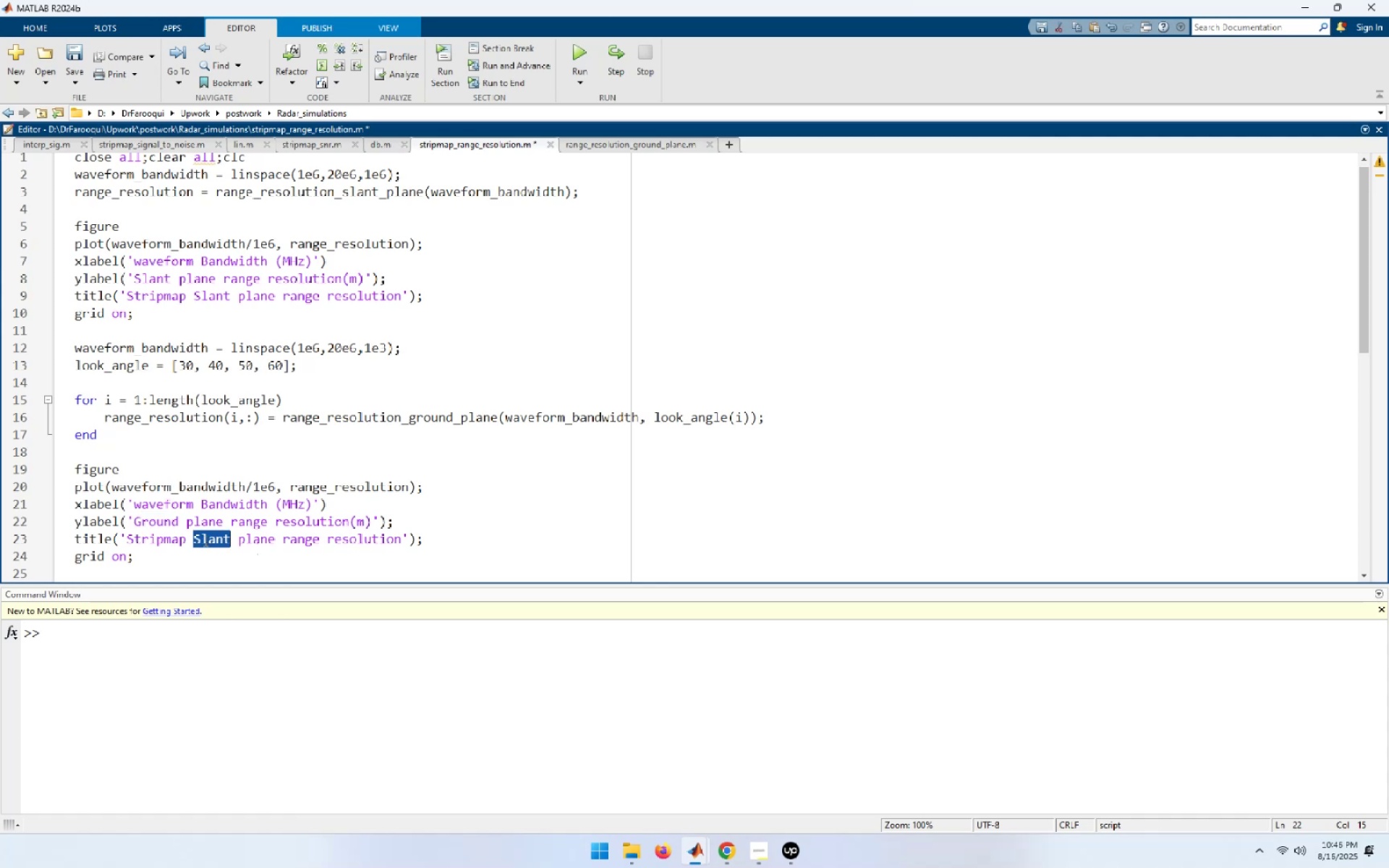 
key(Control+V)
 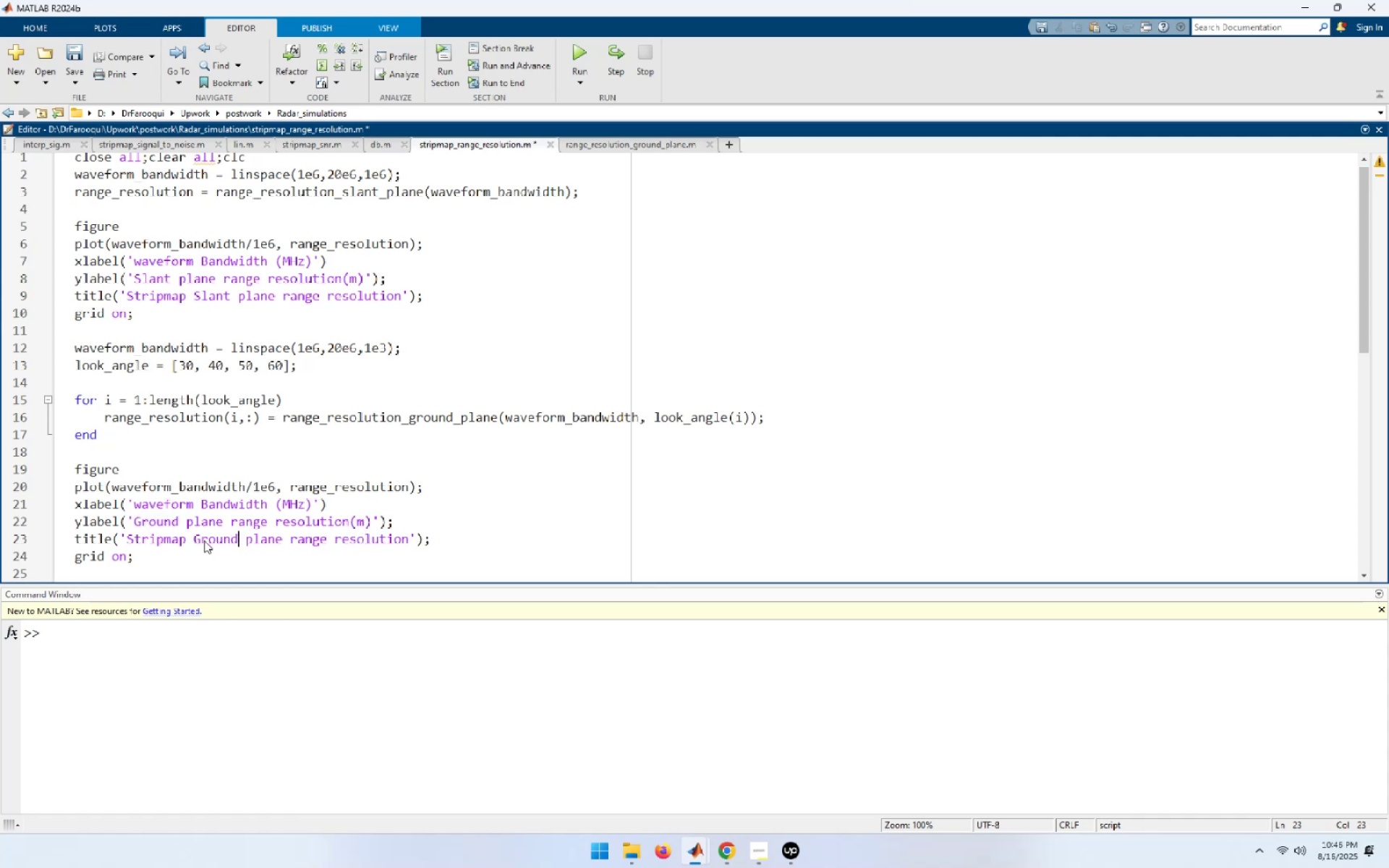 
wait(12.74)
 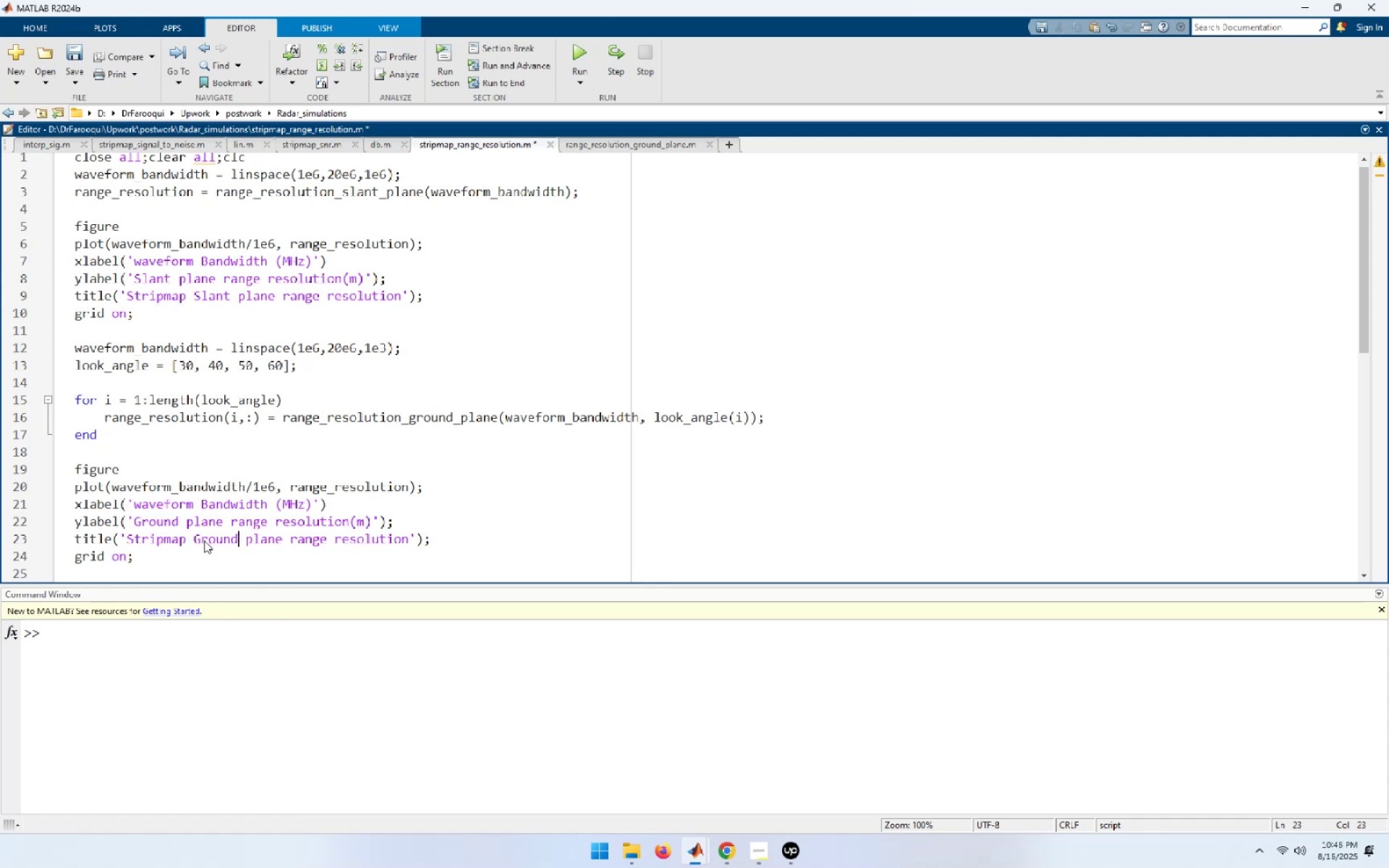 
scroll: coordinate [204, 540], scroll_direction: down, amount: 1.0
 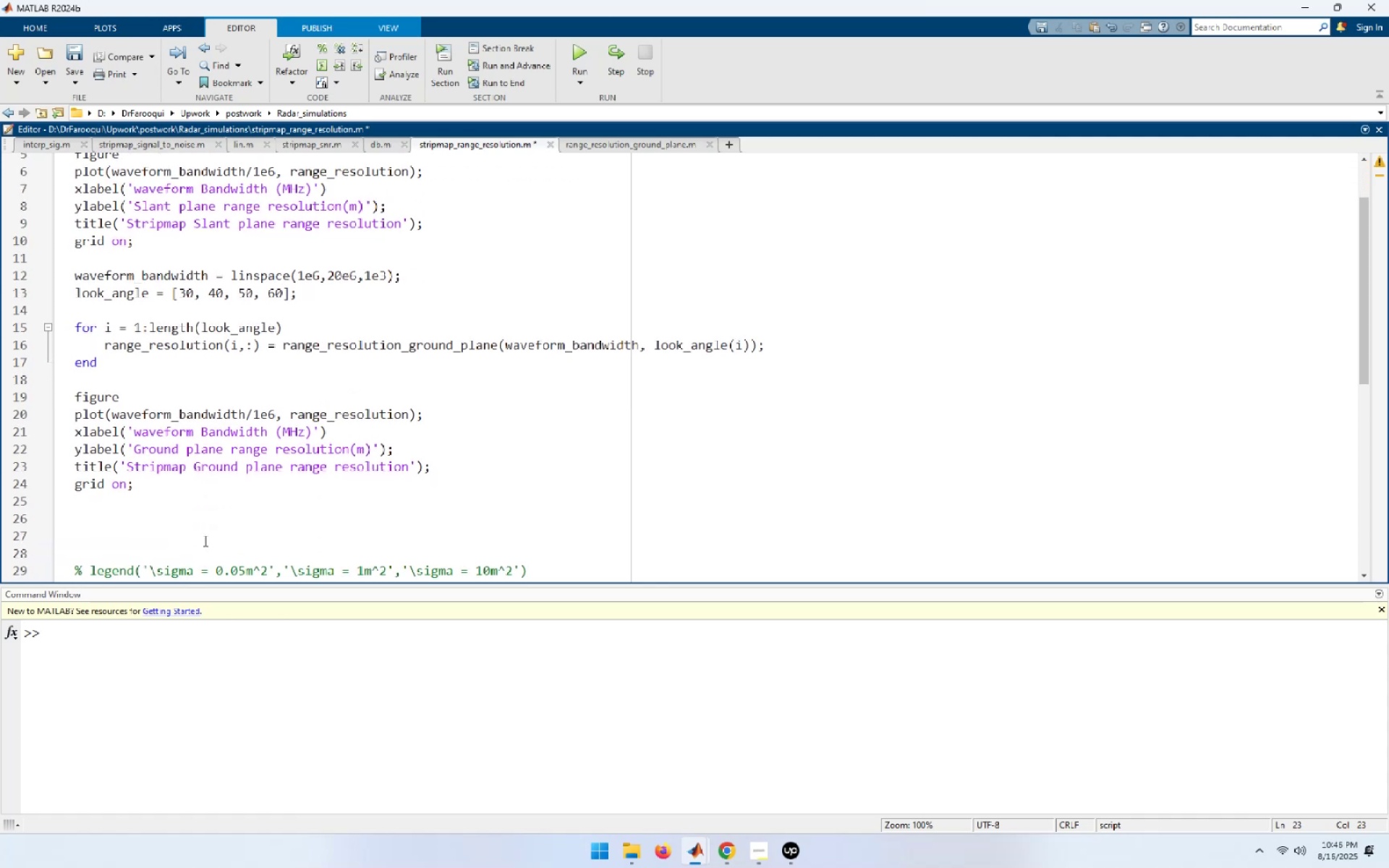 
left_click([204, 560])
 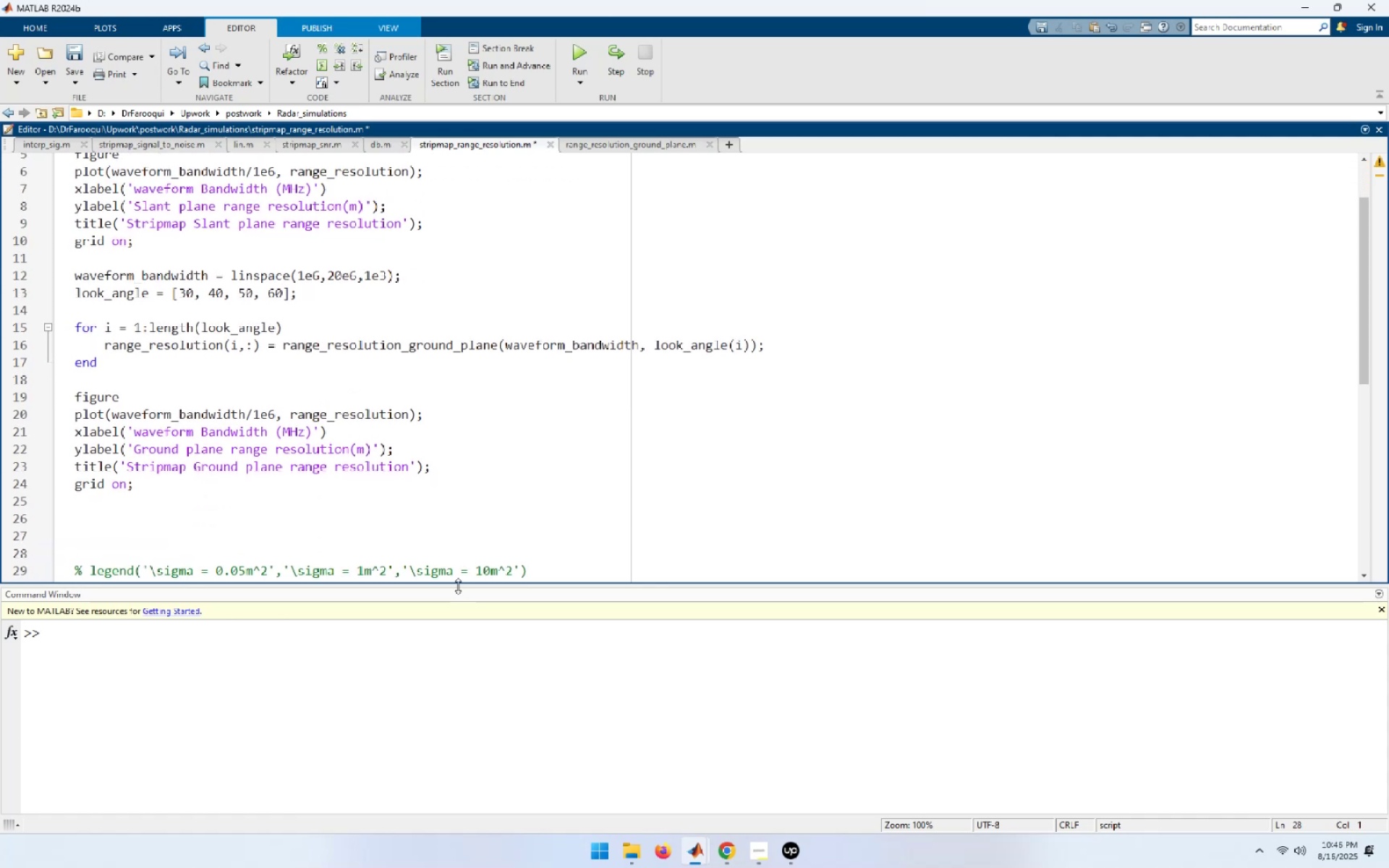 
key(ArrowDown)
 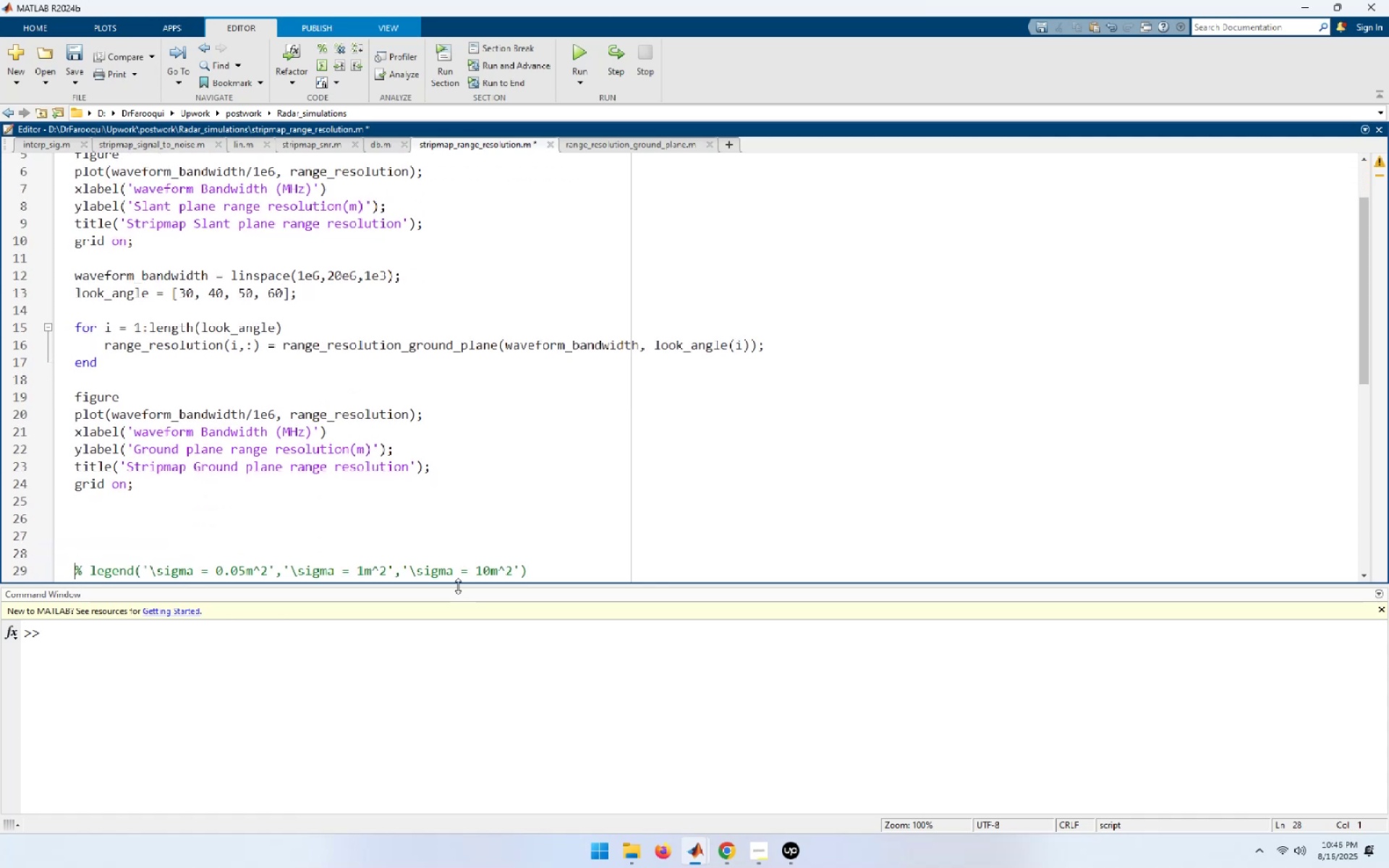 
key(ArrowRight)
 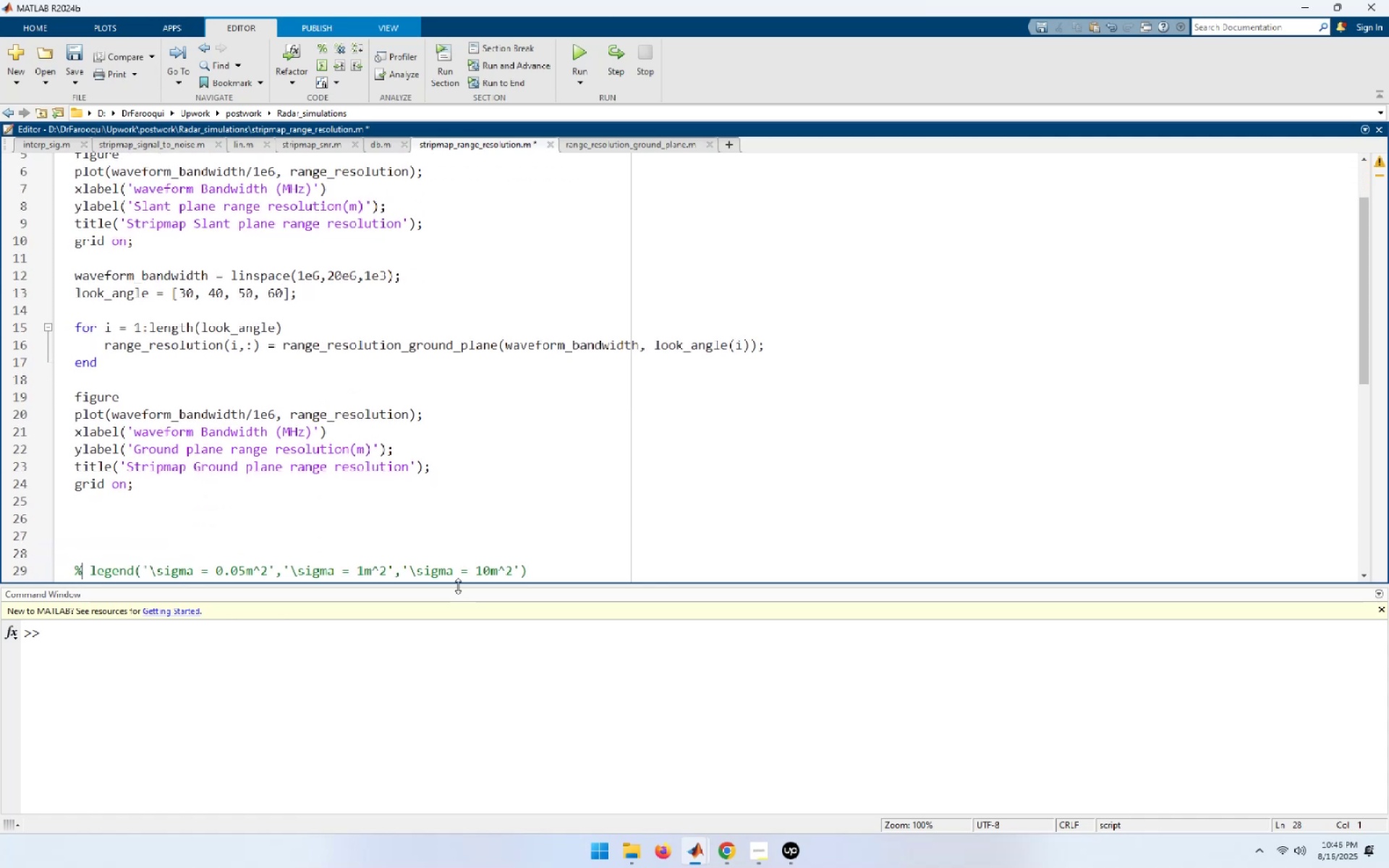 
key(ArrowRight)
 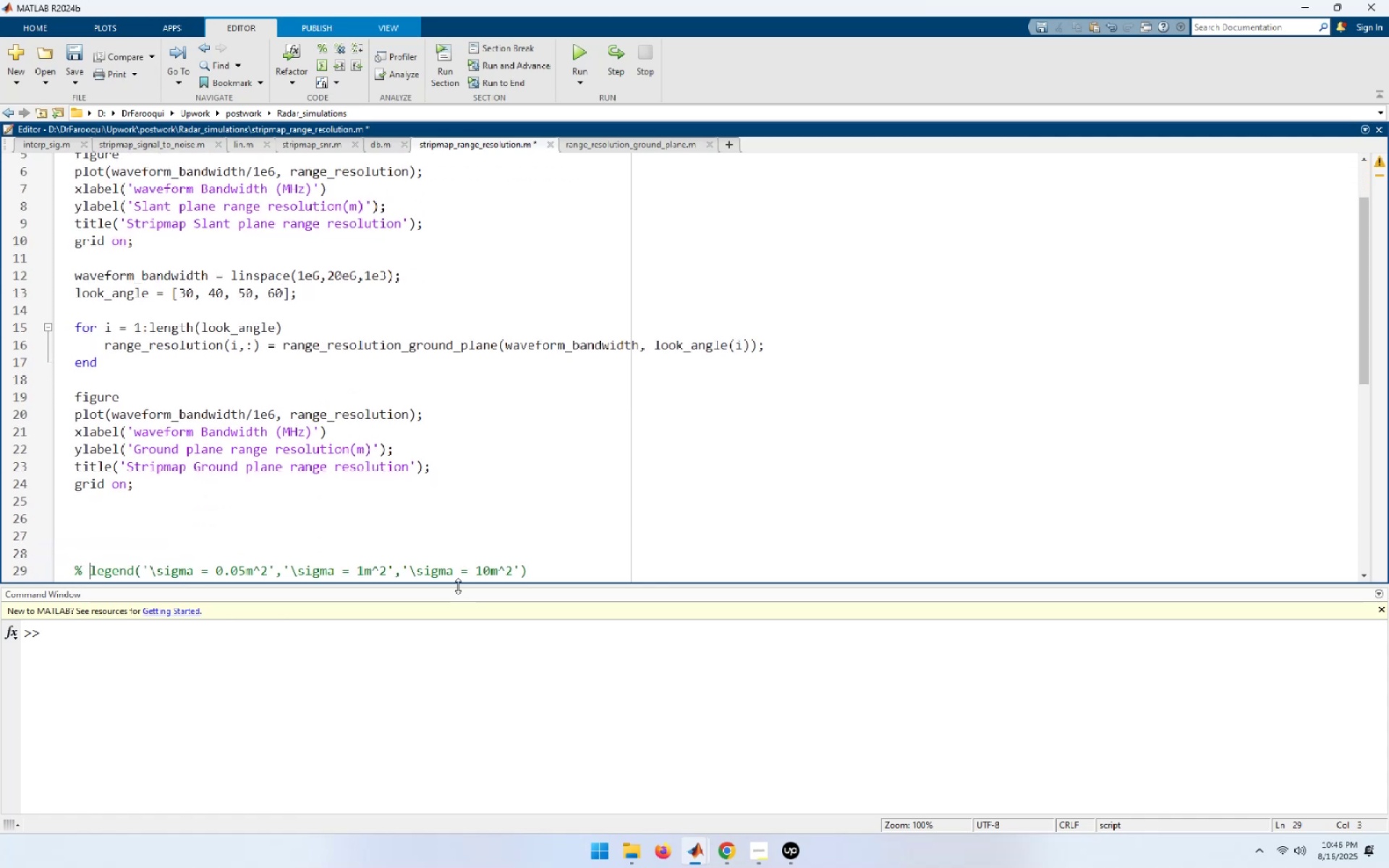 
key(Shift+End)
 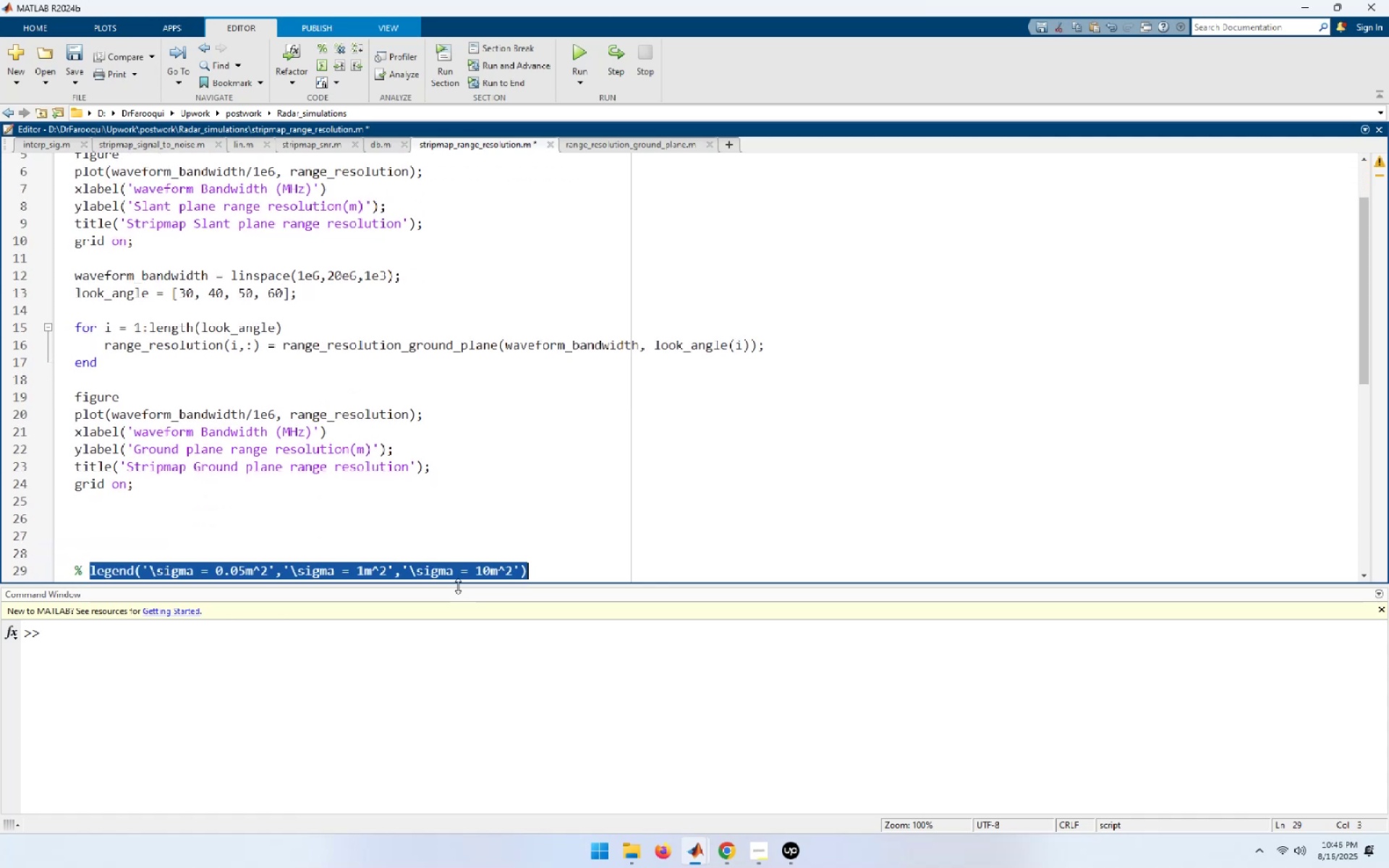 
key(Control+C)
 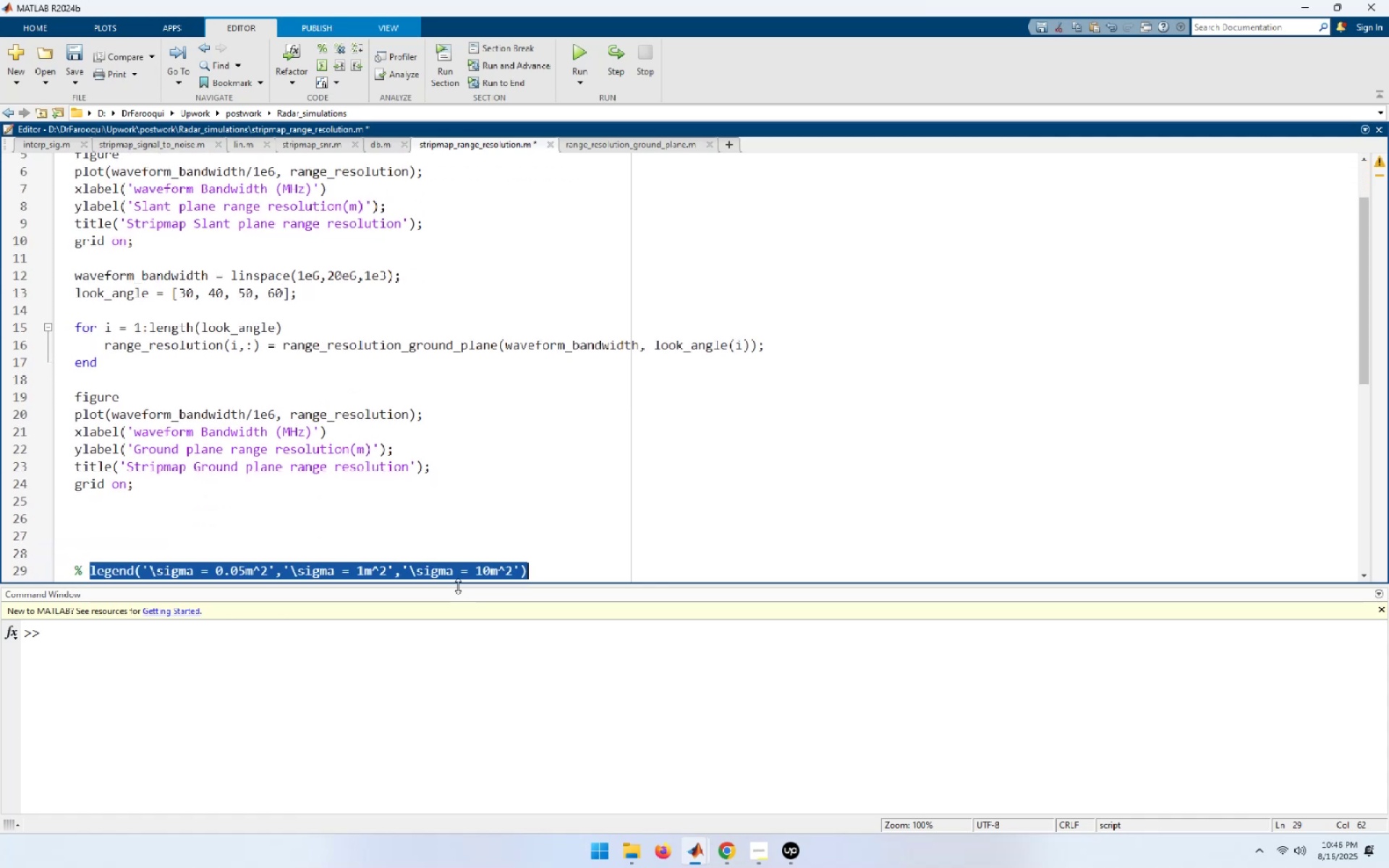 
hold_key(key=ArrowUp, duration=0.58)
 